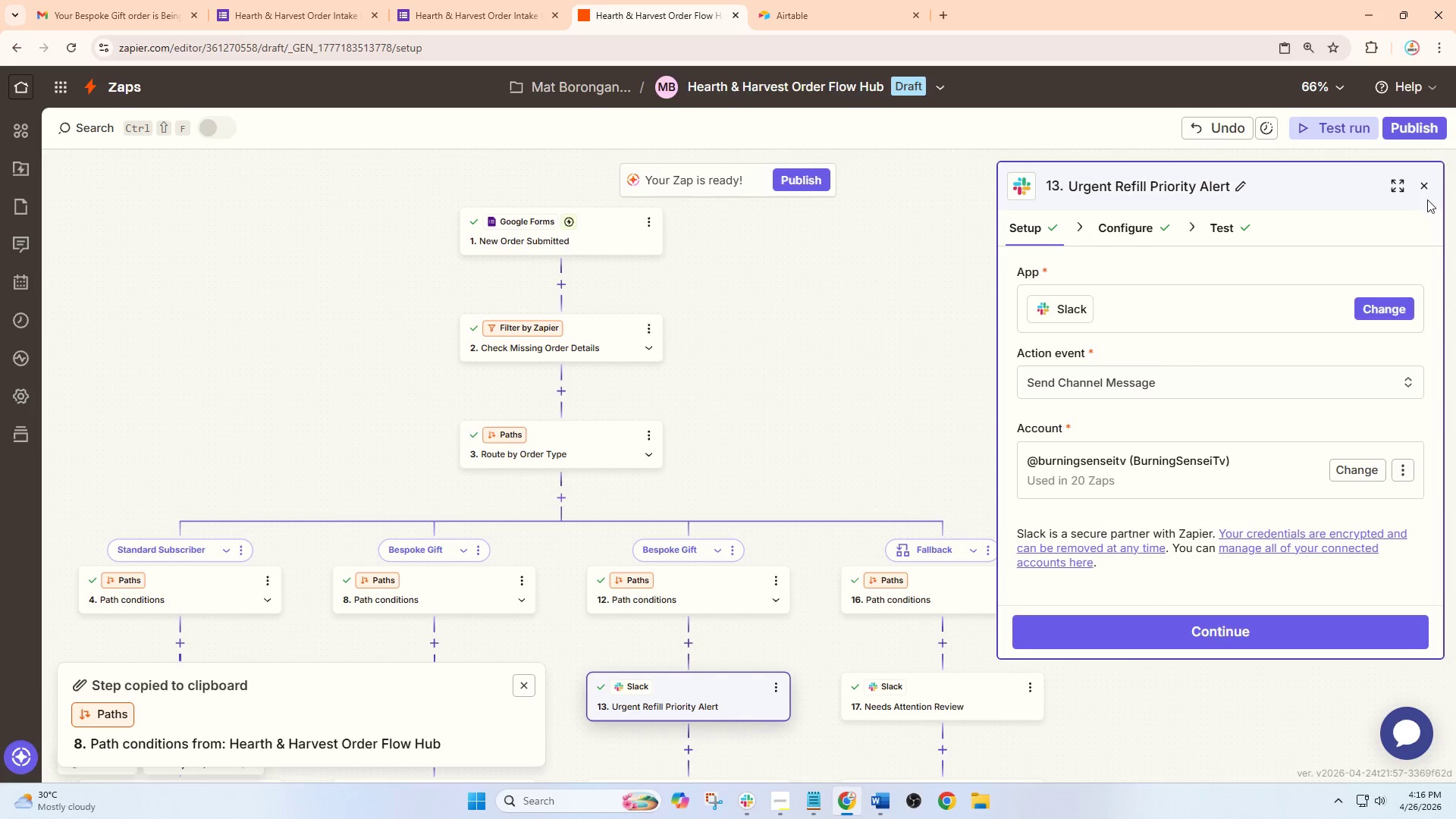 
left_click([1425, 185])
 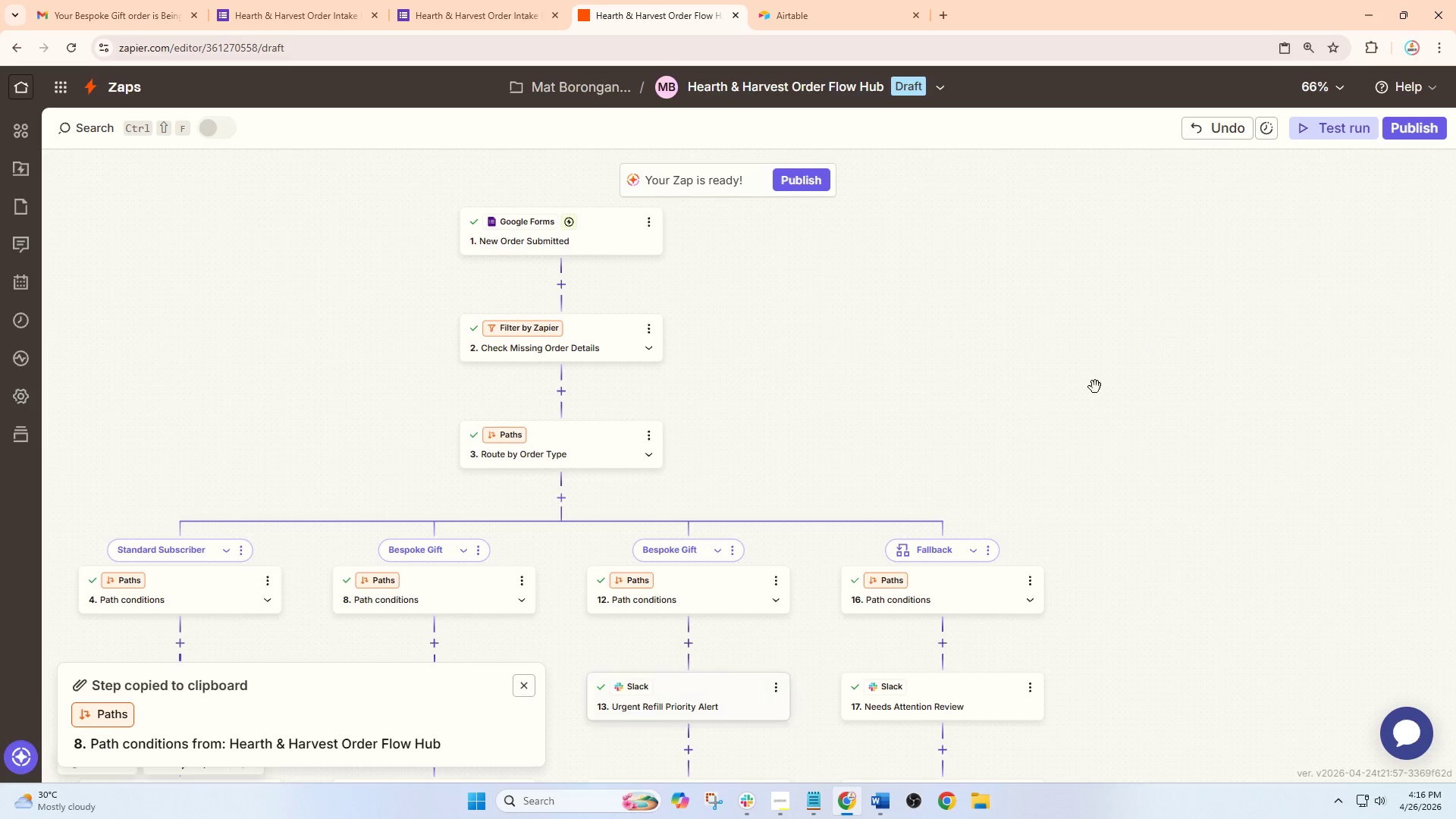 
left_click_drag(start_coordinate=[1103, 406], to_coordinate=[1181, 255])
 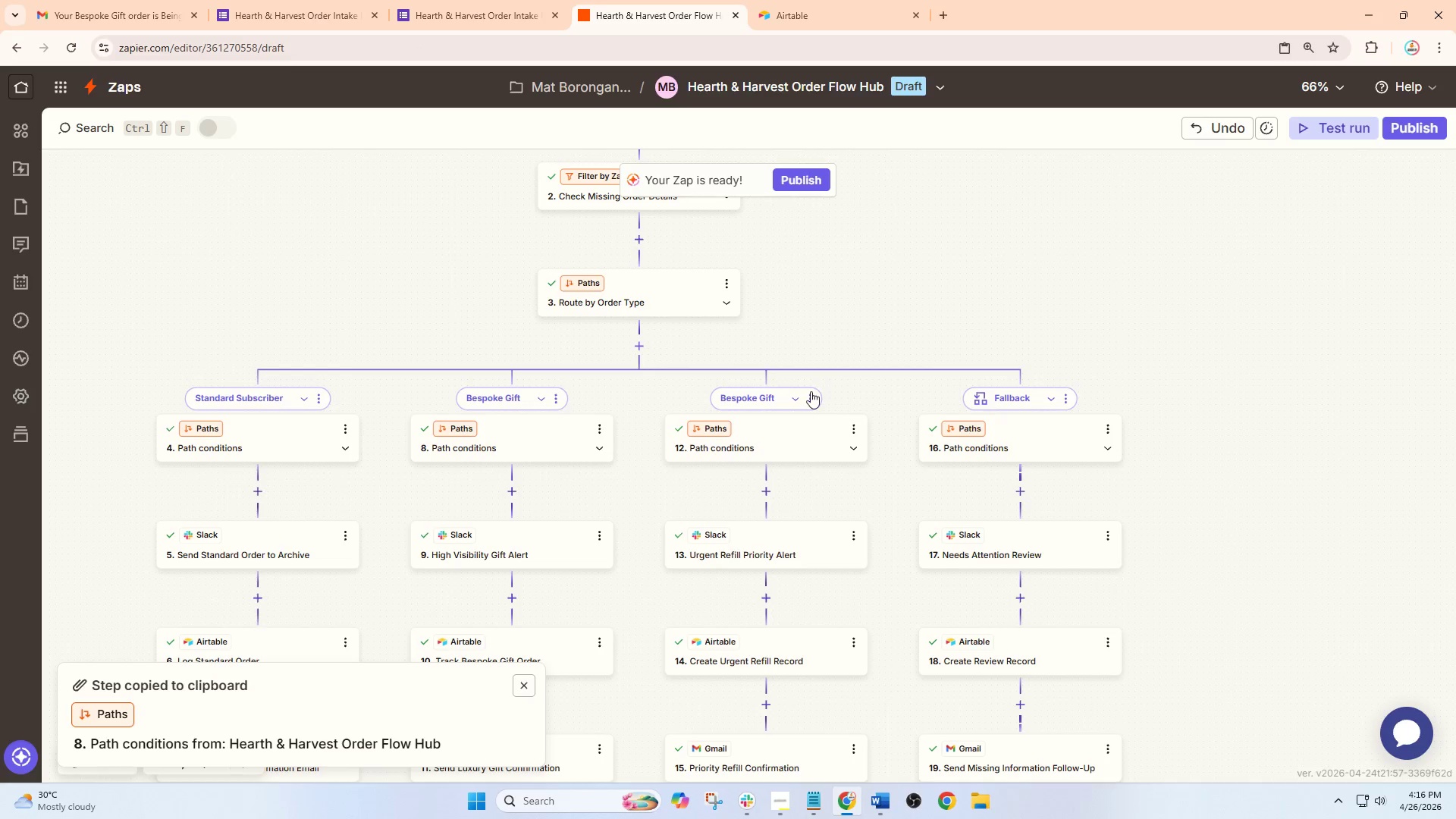 
scroll: coordinate [1248, 554], scroll_direction: down, amount: 15.0
 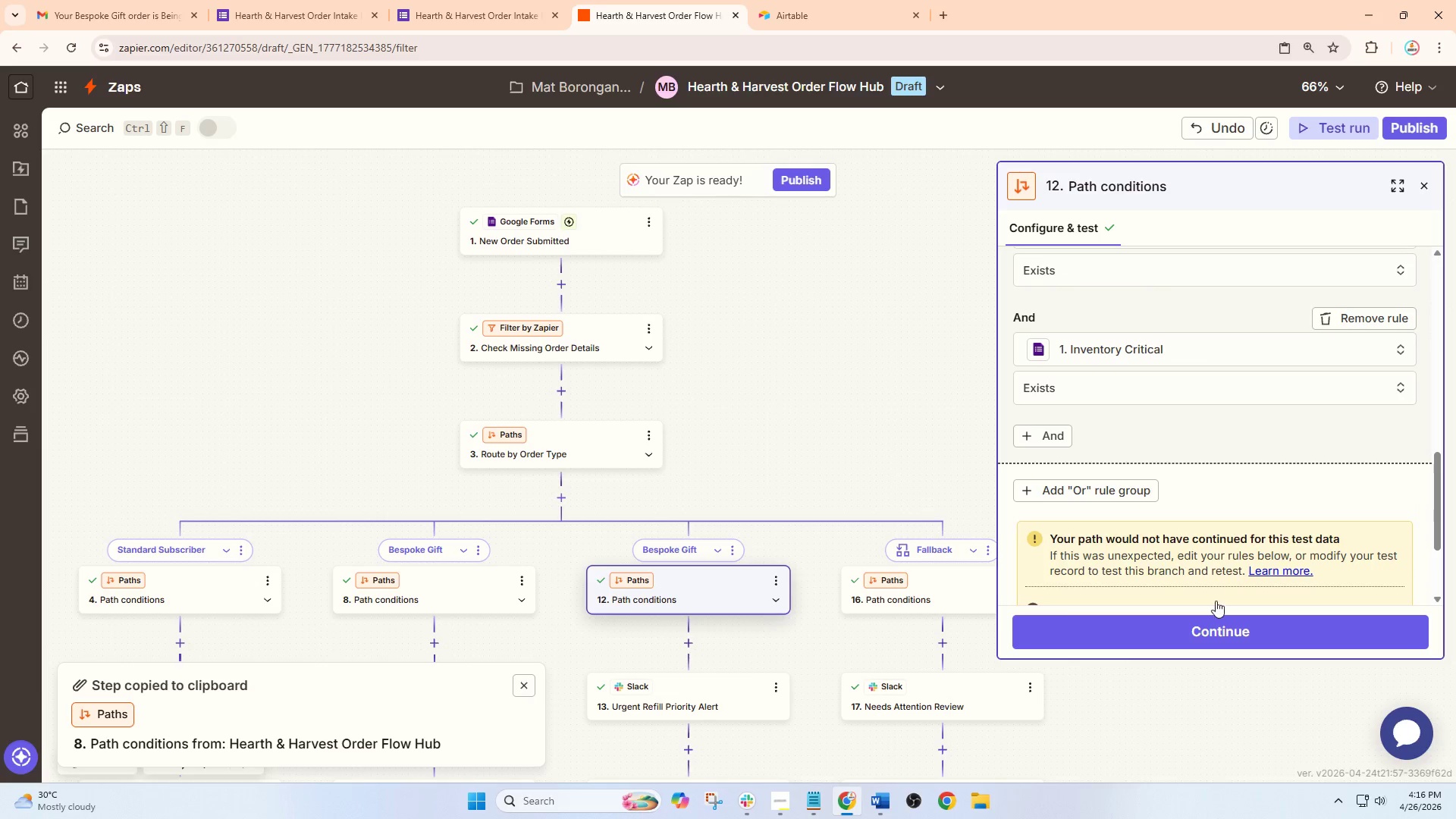 
hold_key(key=ControlLeft, duration=1.09)
 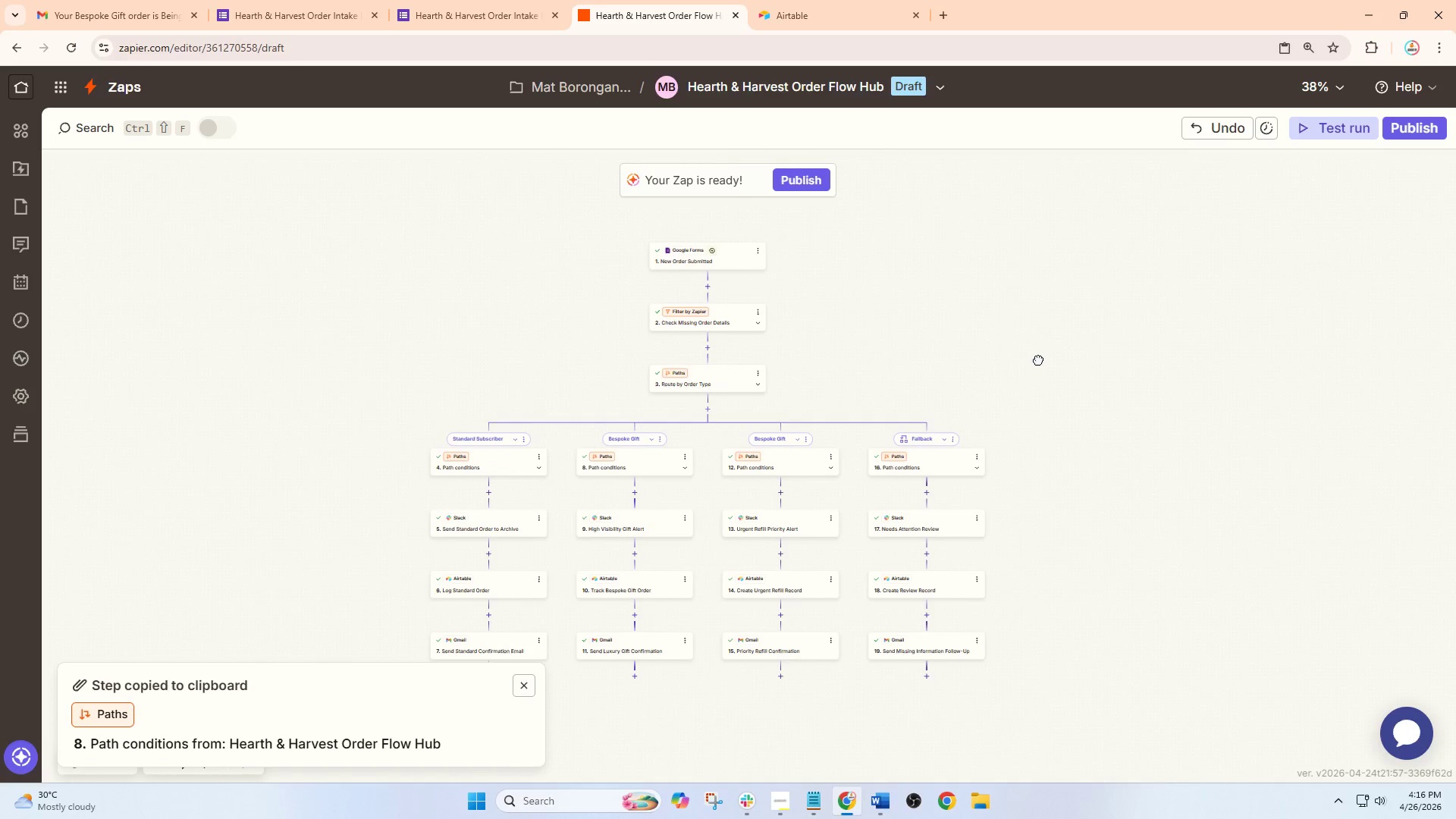 
left_click_drag(start_coordinate=[1106, 255], to_coordinate=[1038, 359])
 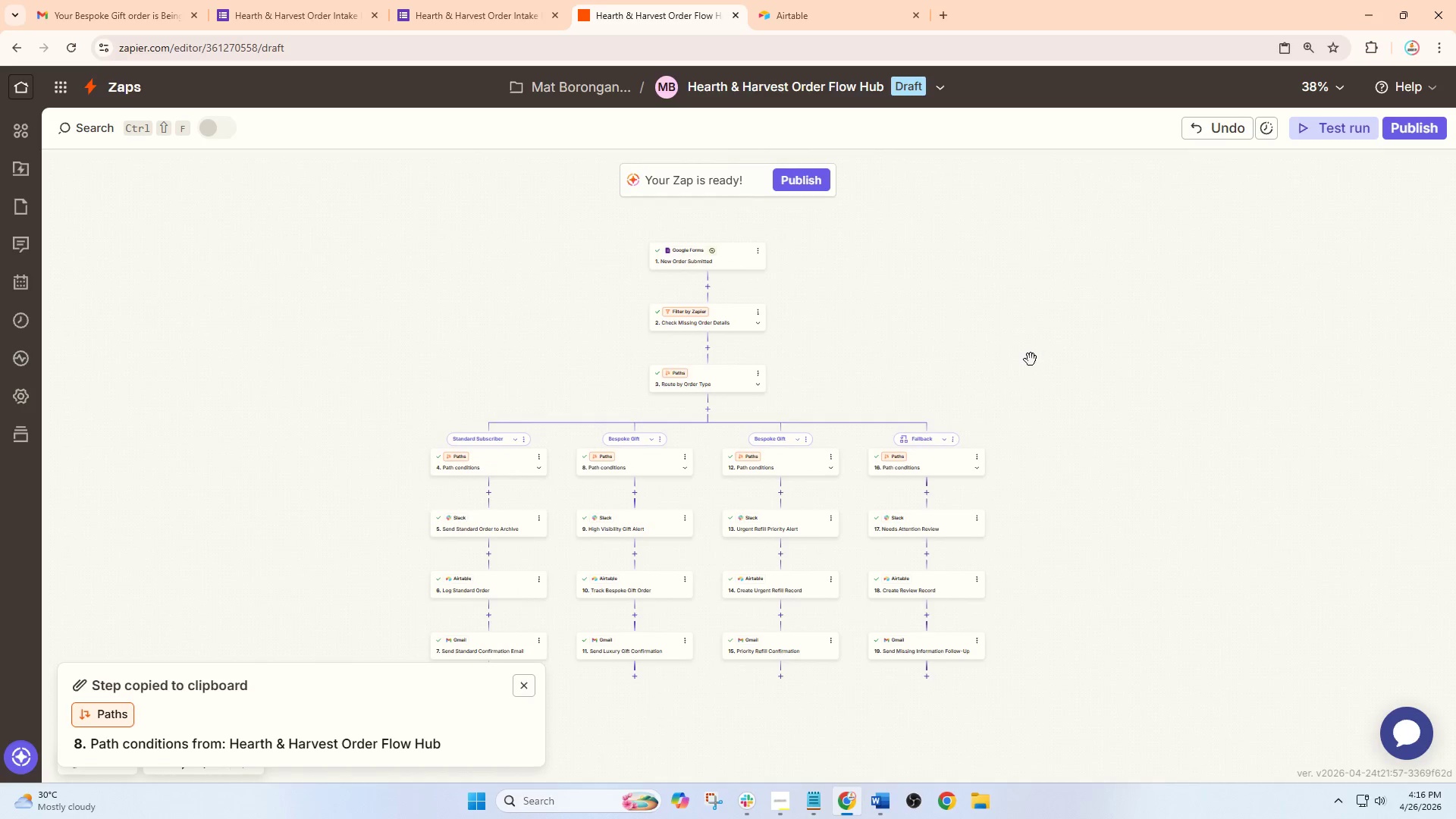 
hold_key(key=ControlLeft, duration=0.33)
 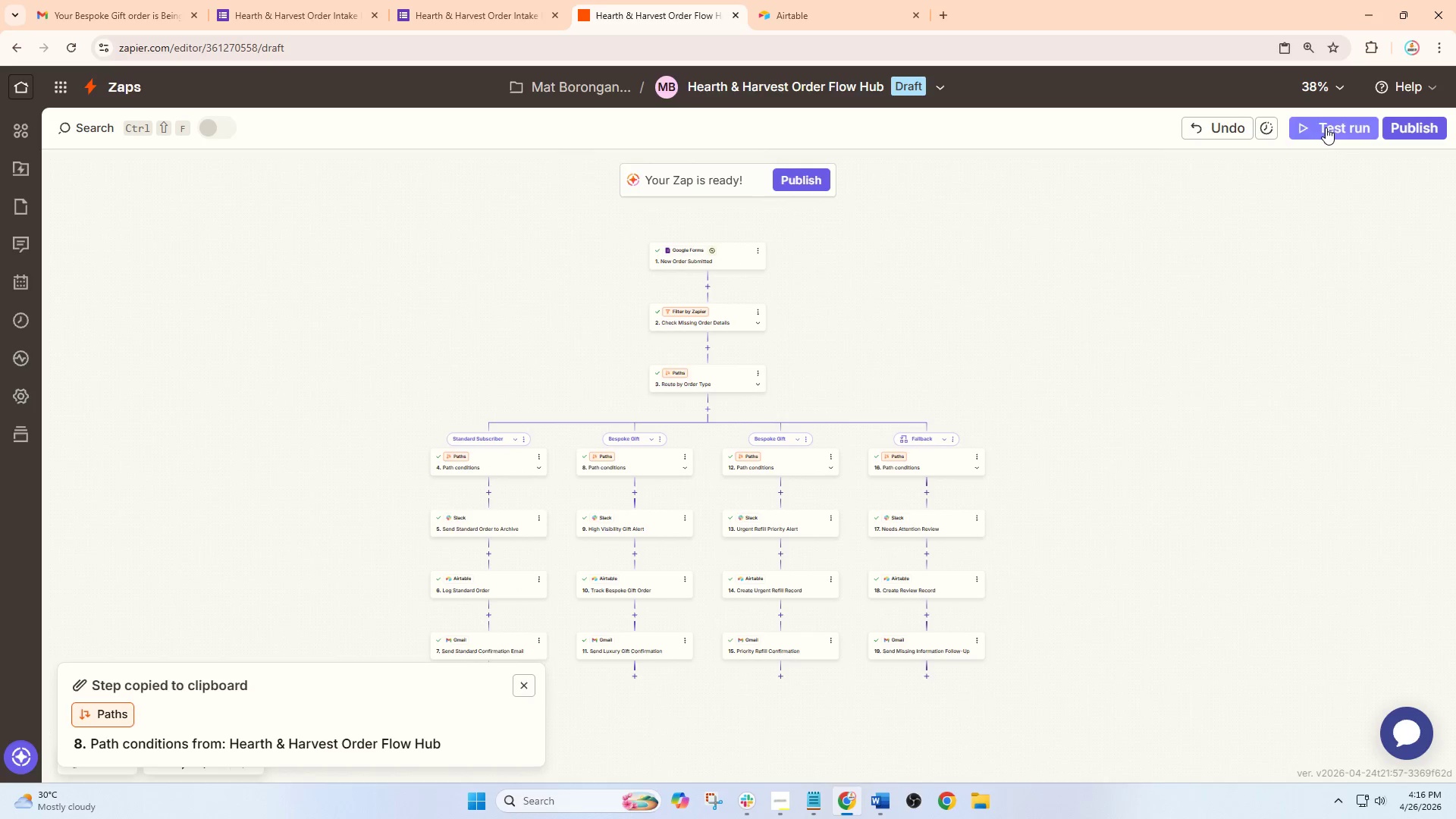 
left_click([1328, 130])
 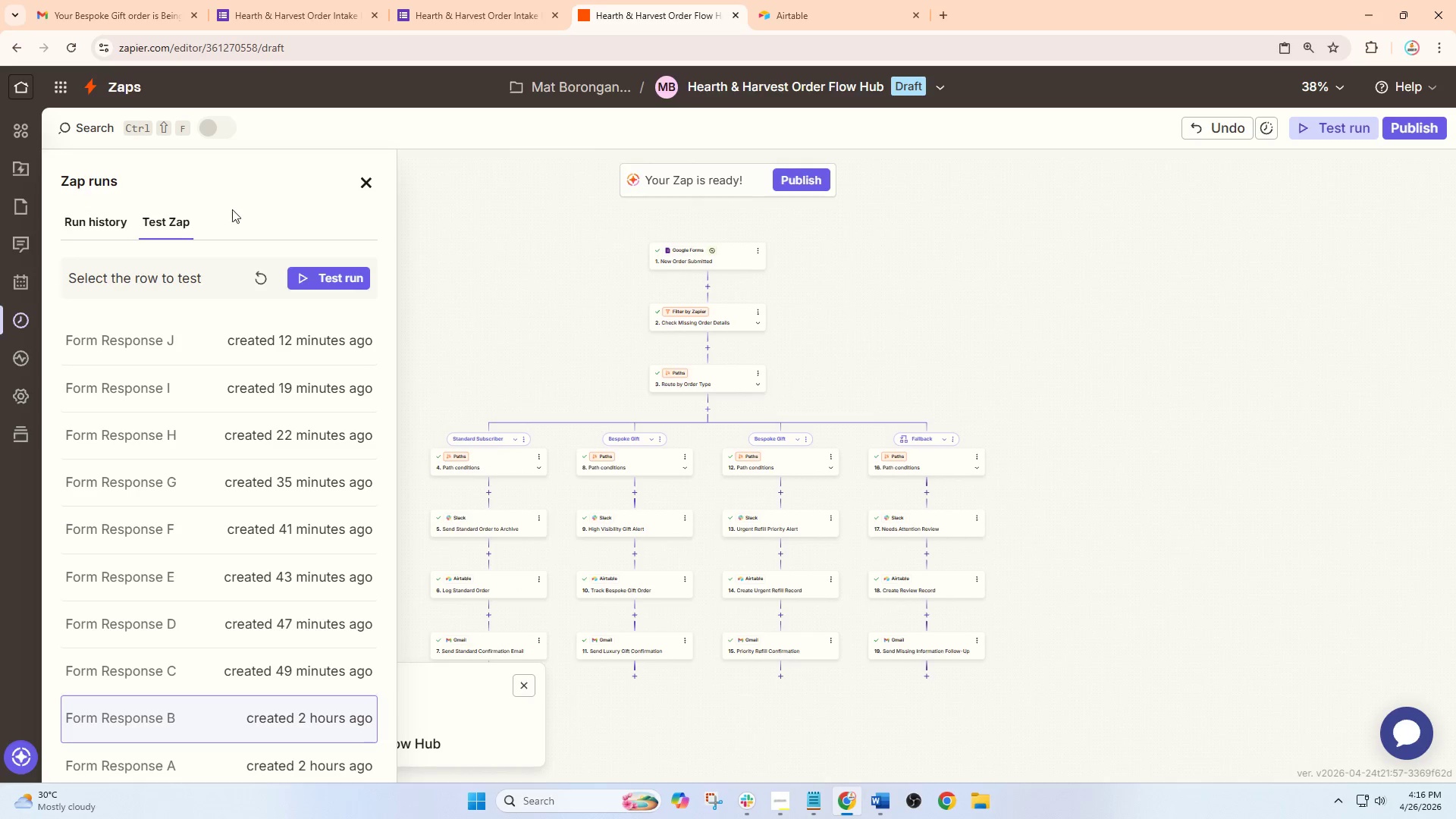 
left_click([105, 219])
 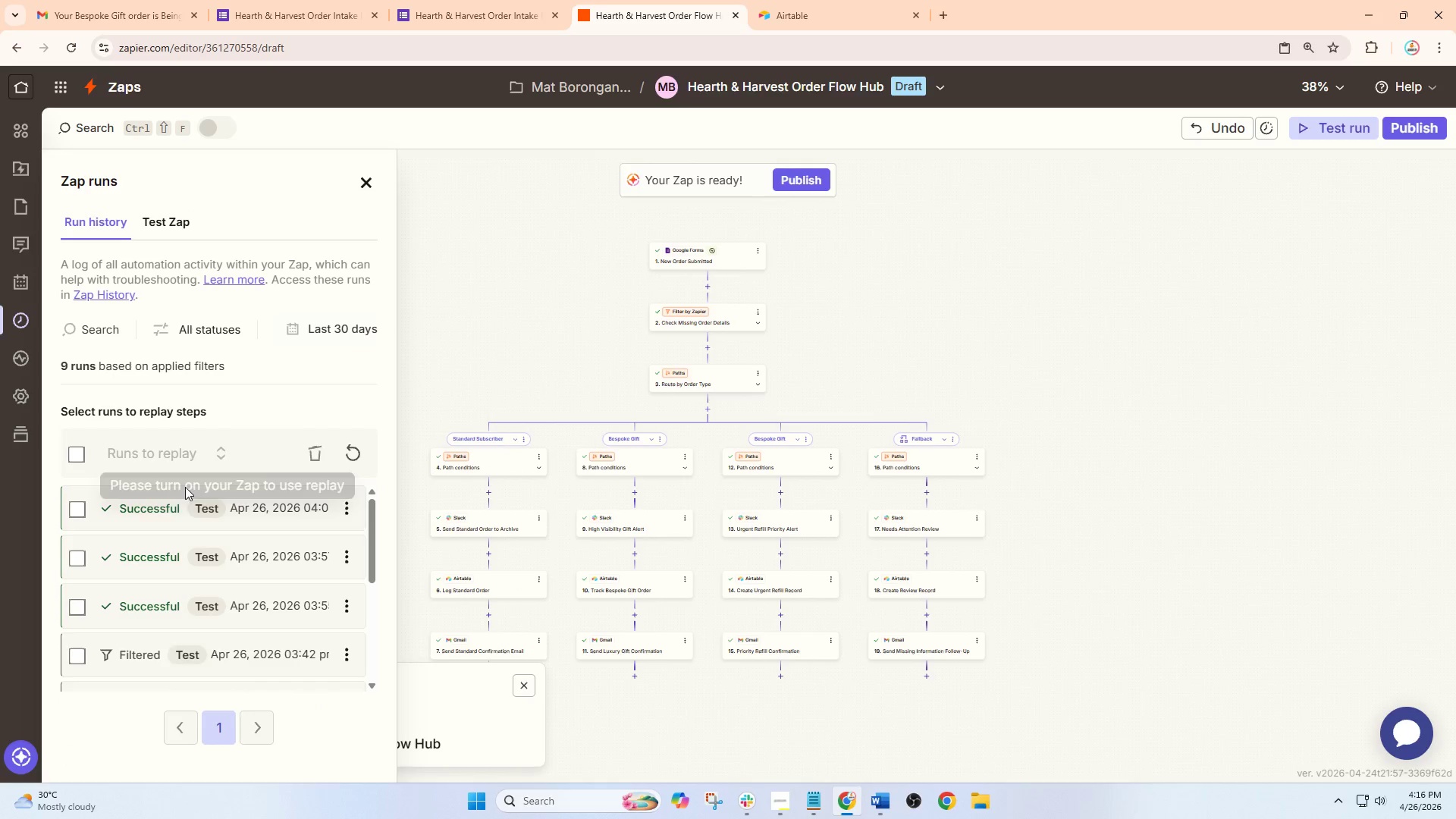 
scroll: coordinate [810, 400], scroll_direction: down, amount: 4.0
 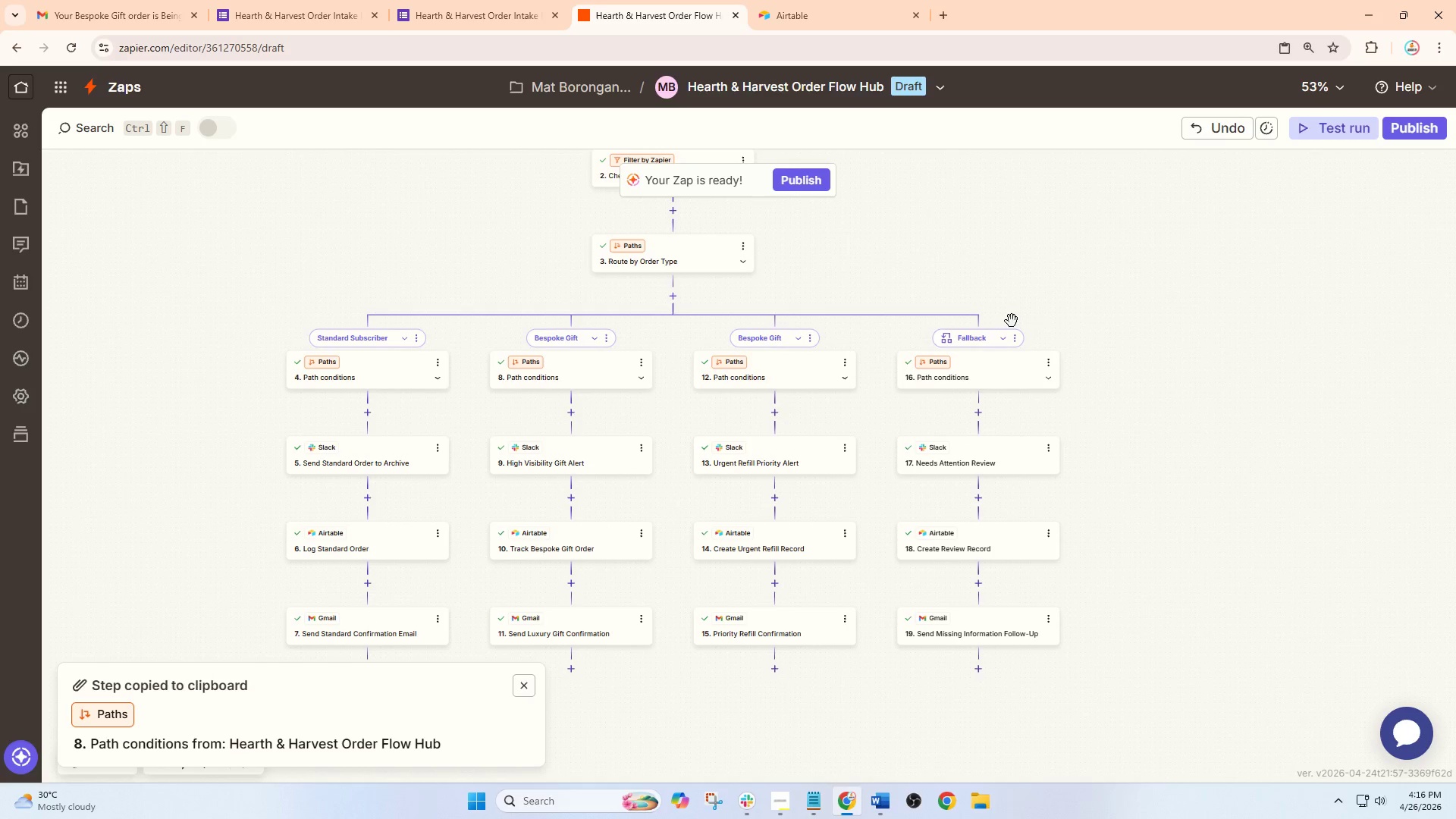 
left_click([149, 519])
 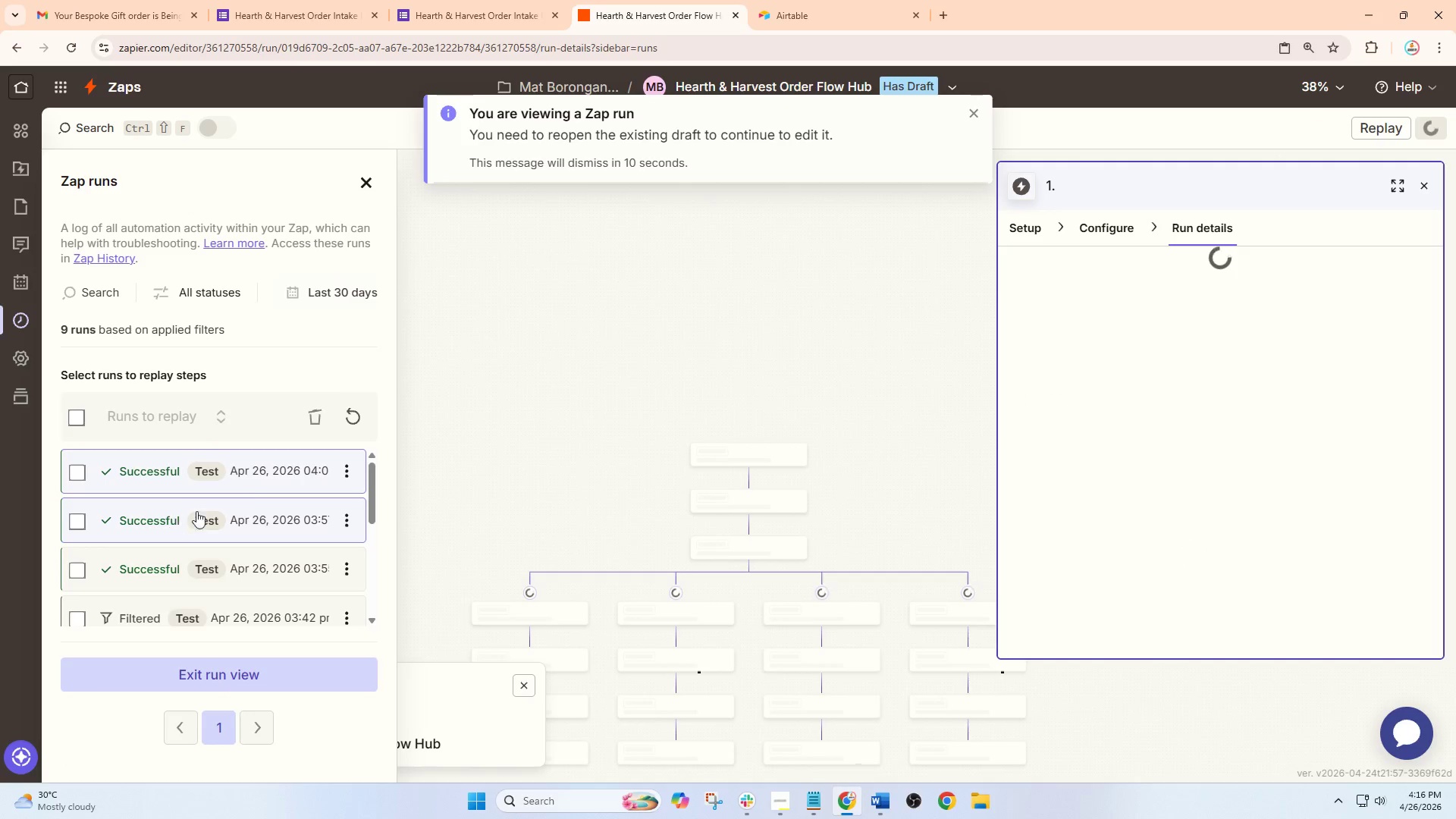 
scroll: coordinate [1037, 328], scroll_direction: down, amount: 3.0
 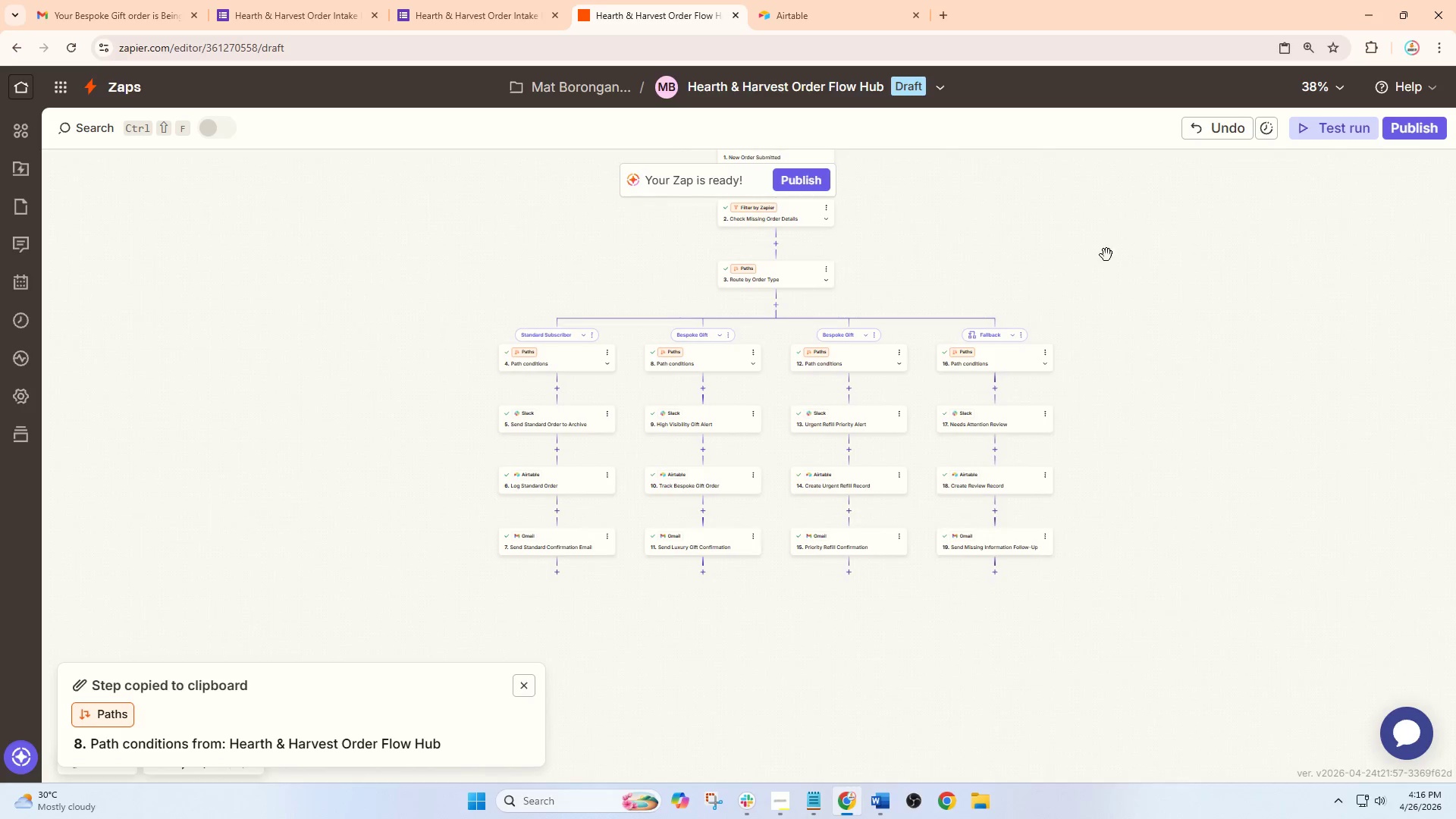 
left_click_drag(start_coordinate=[597, 447], to_coordinate=[422, 273])
 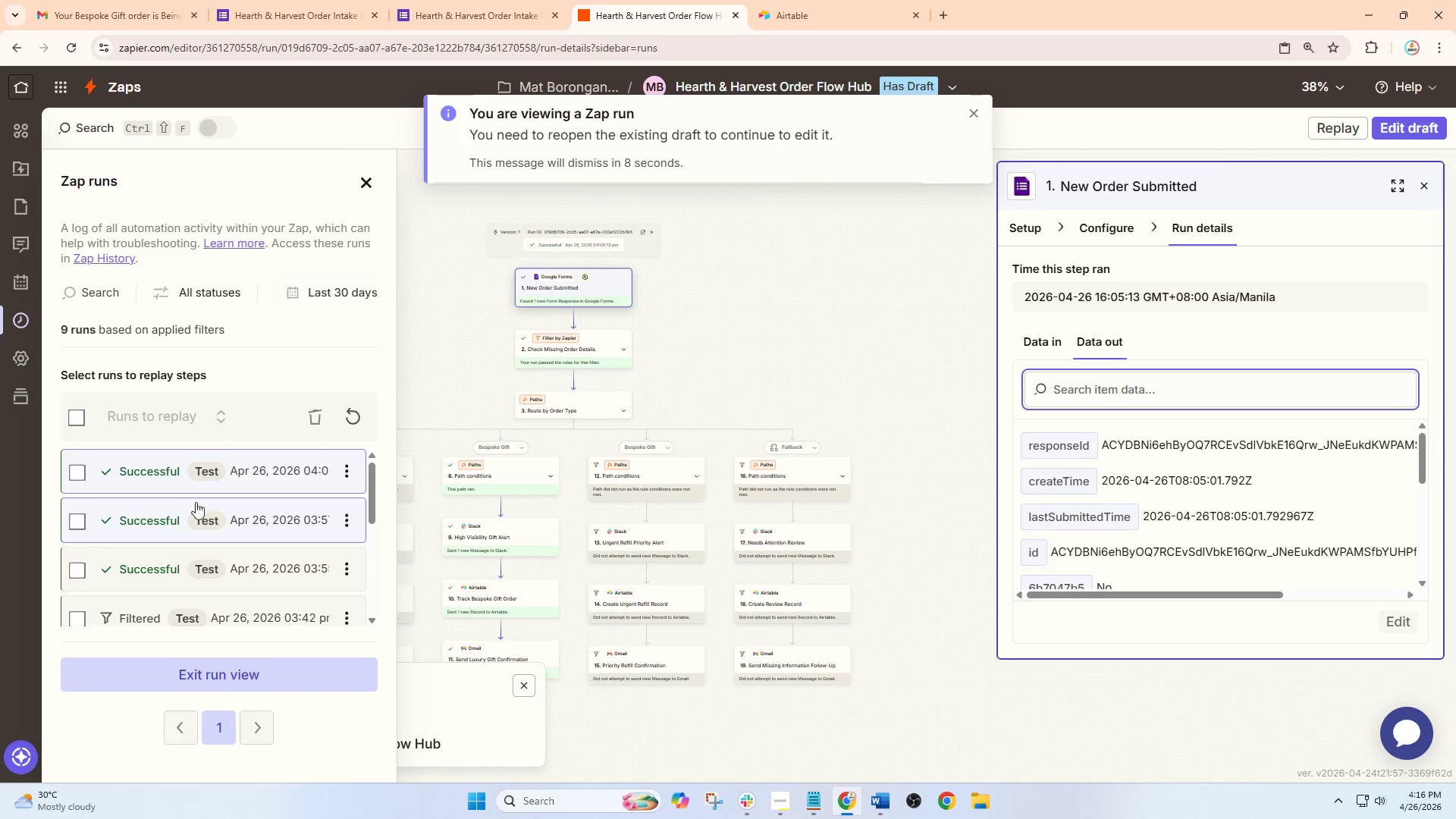 
left_click([155, 519])
 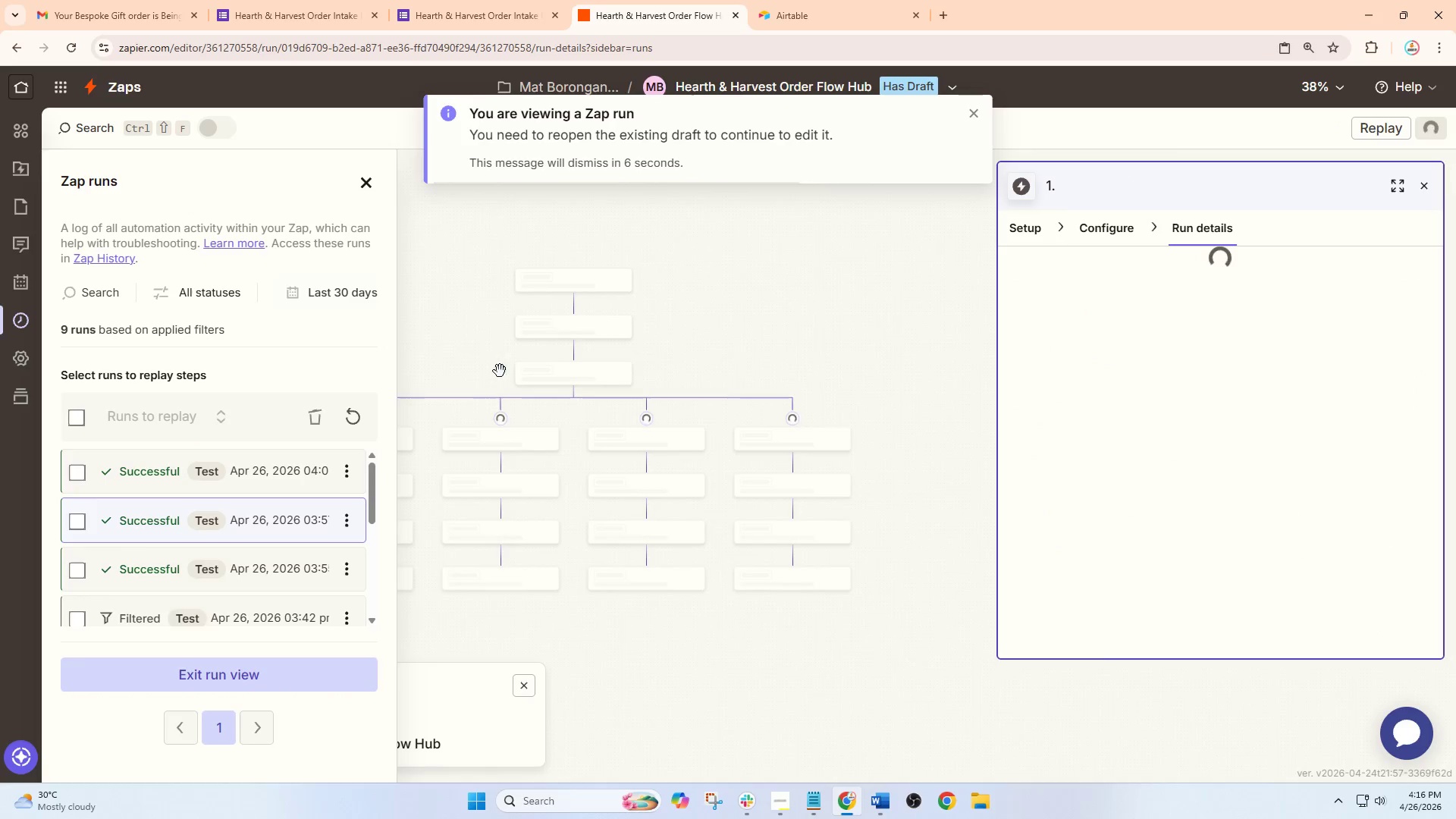 
left_click_drag(start_coordinate=[471, 315], to_coordinate=[588, 297])
 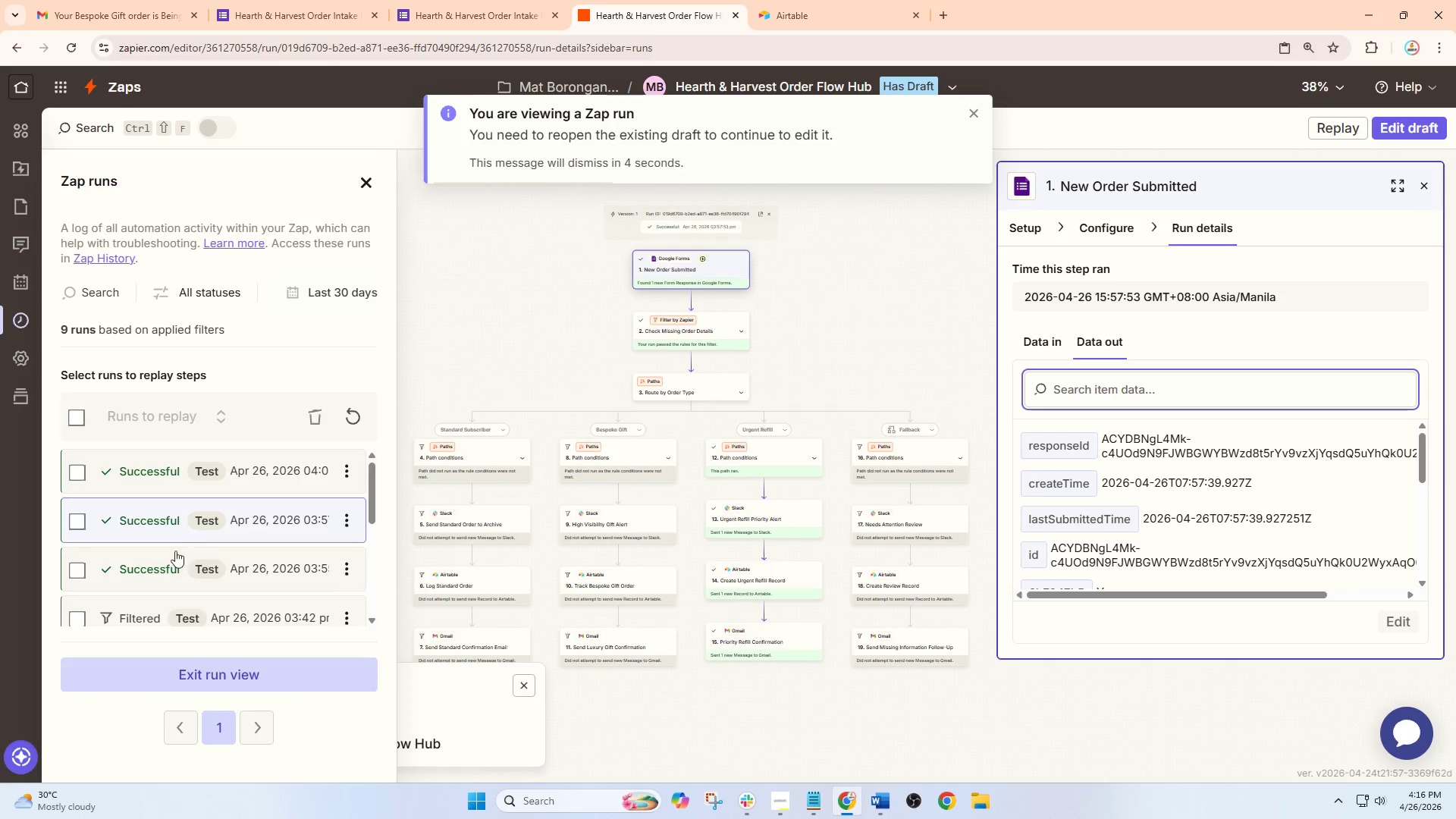 
left_click([149, 566])
 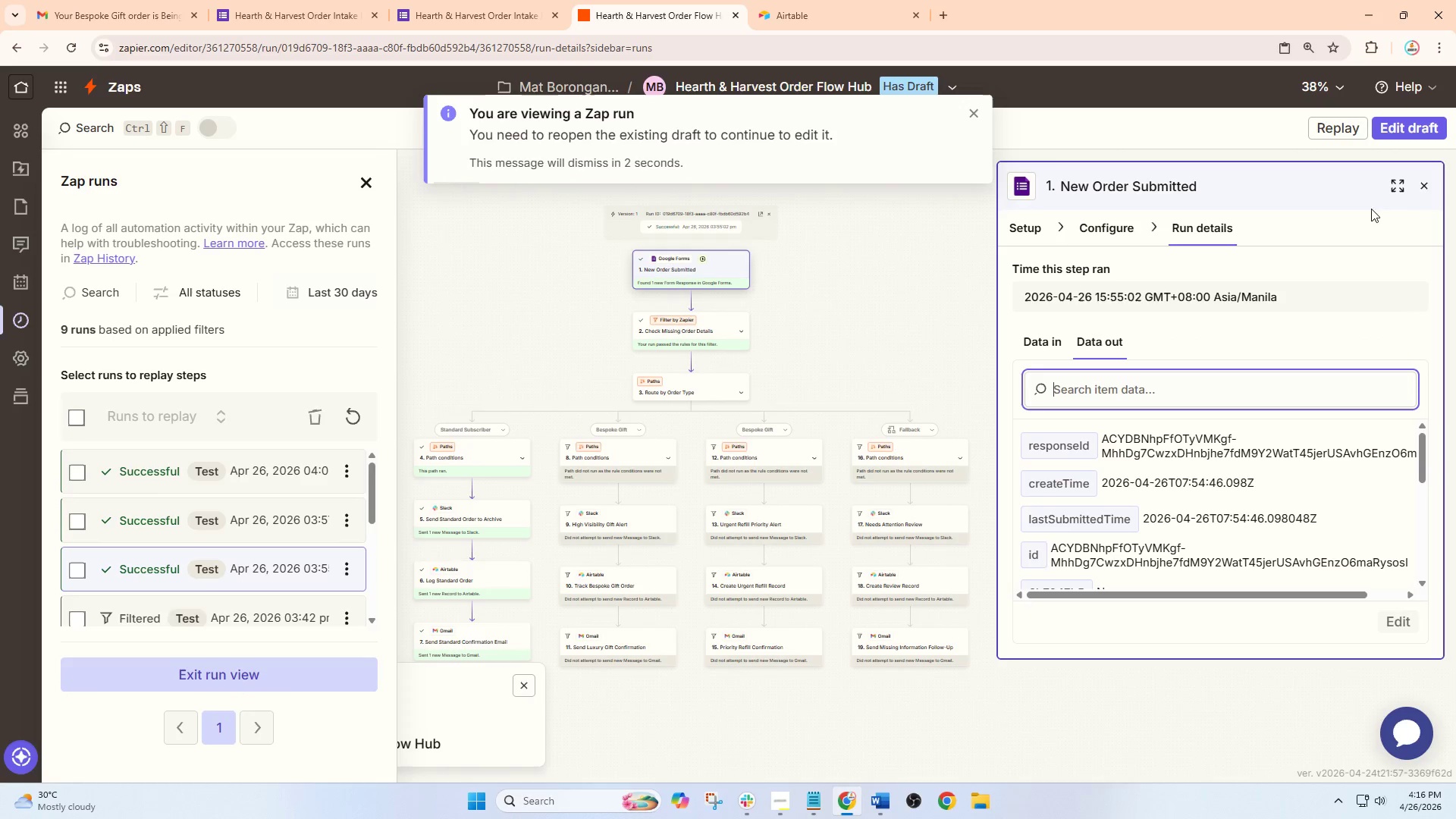 
left_click([1423, 184])
 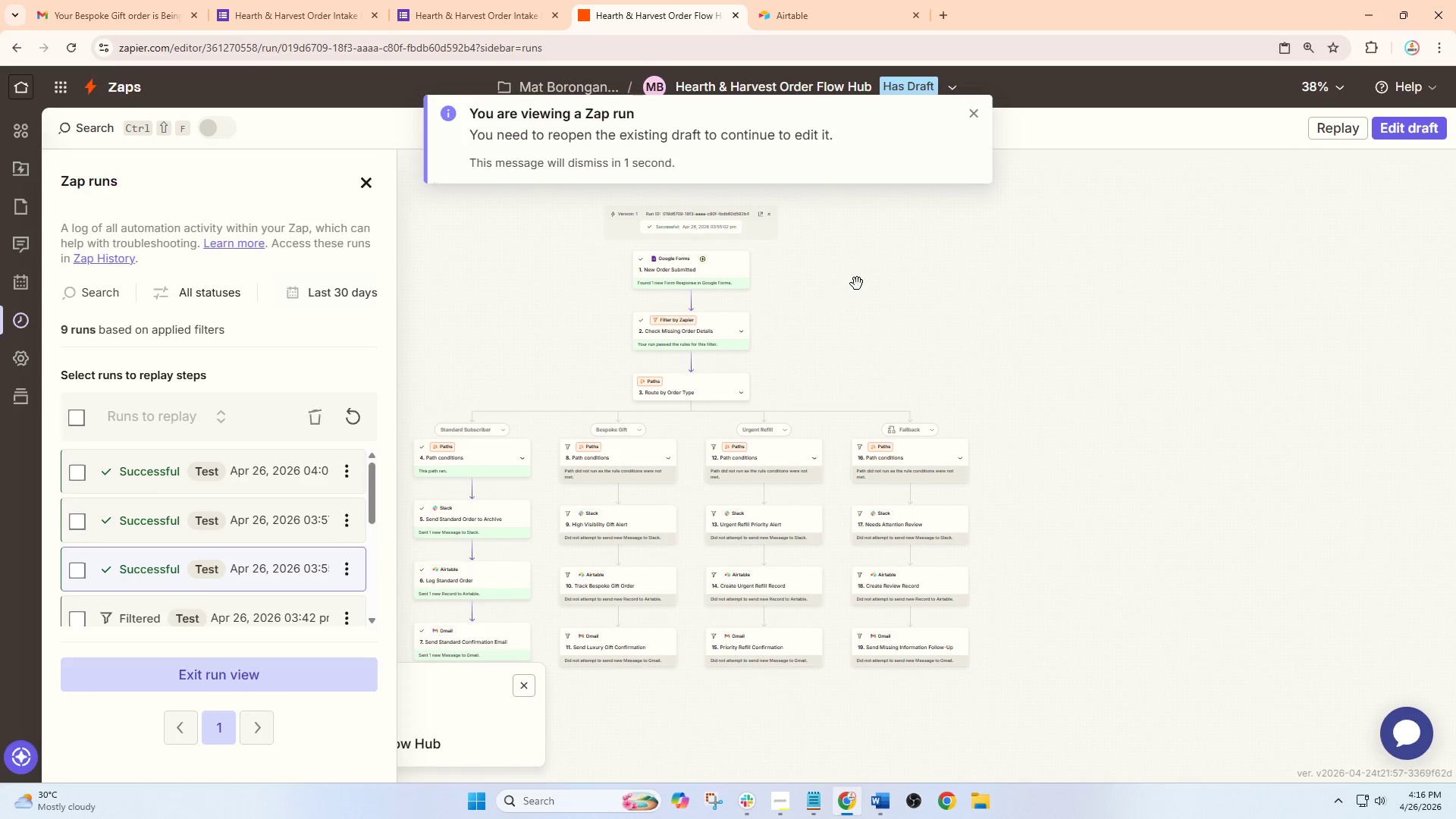 
hold_key(key=ControlLeft, duration=0.78)
 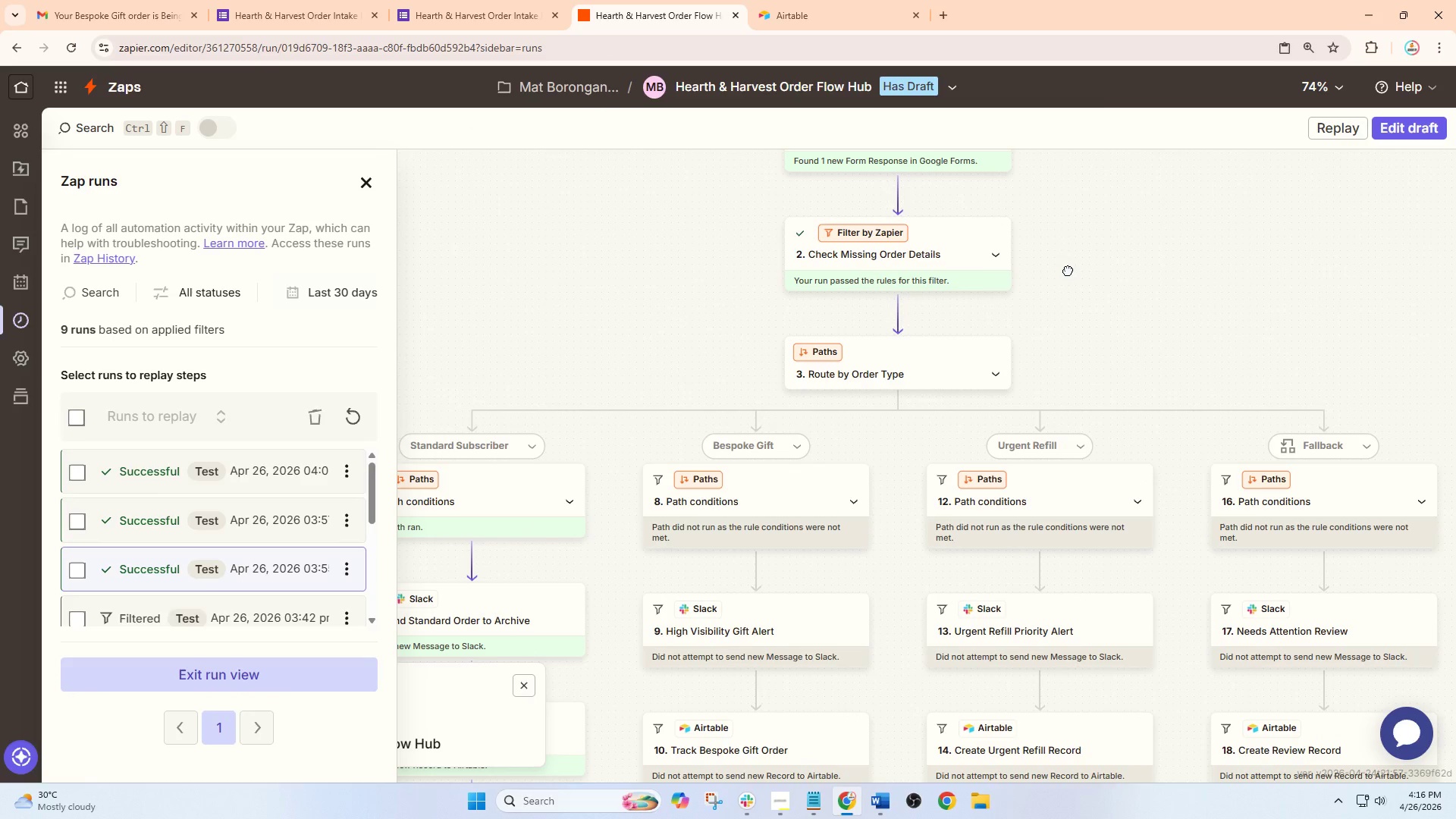 
left_click_drag(start_coordinate=[823, 334], to_coordinate=[1050, 261])
 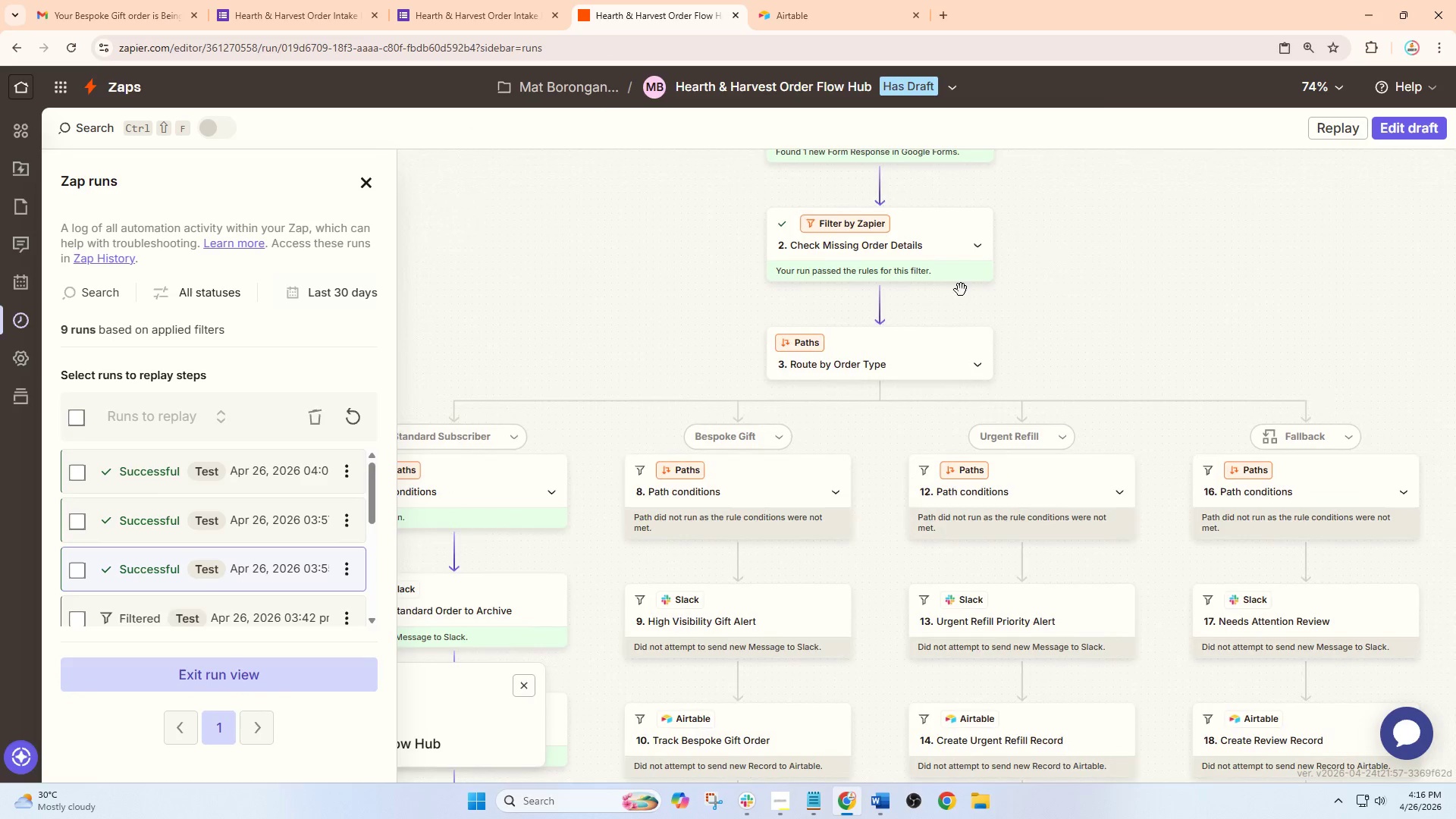 
hold_key(key=ControlLeft, duration=0.48)
 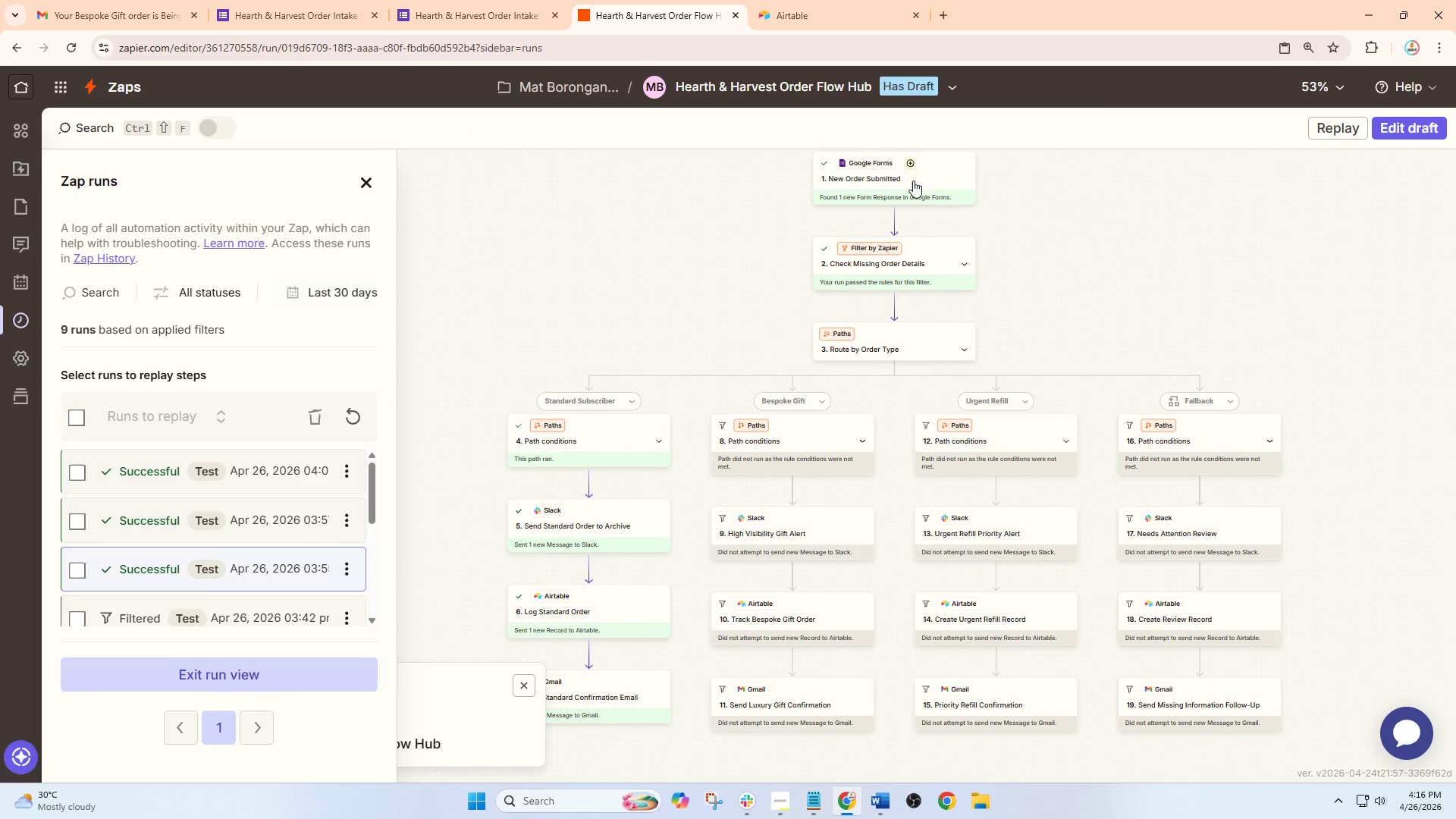 
left_click_drag(start_coordinate=[1077, 259], to_coordinate=[1004, 300])
 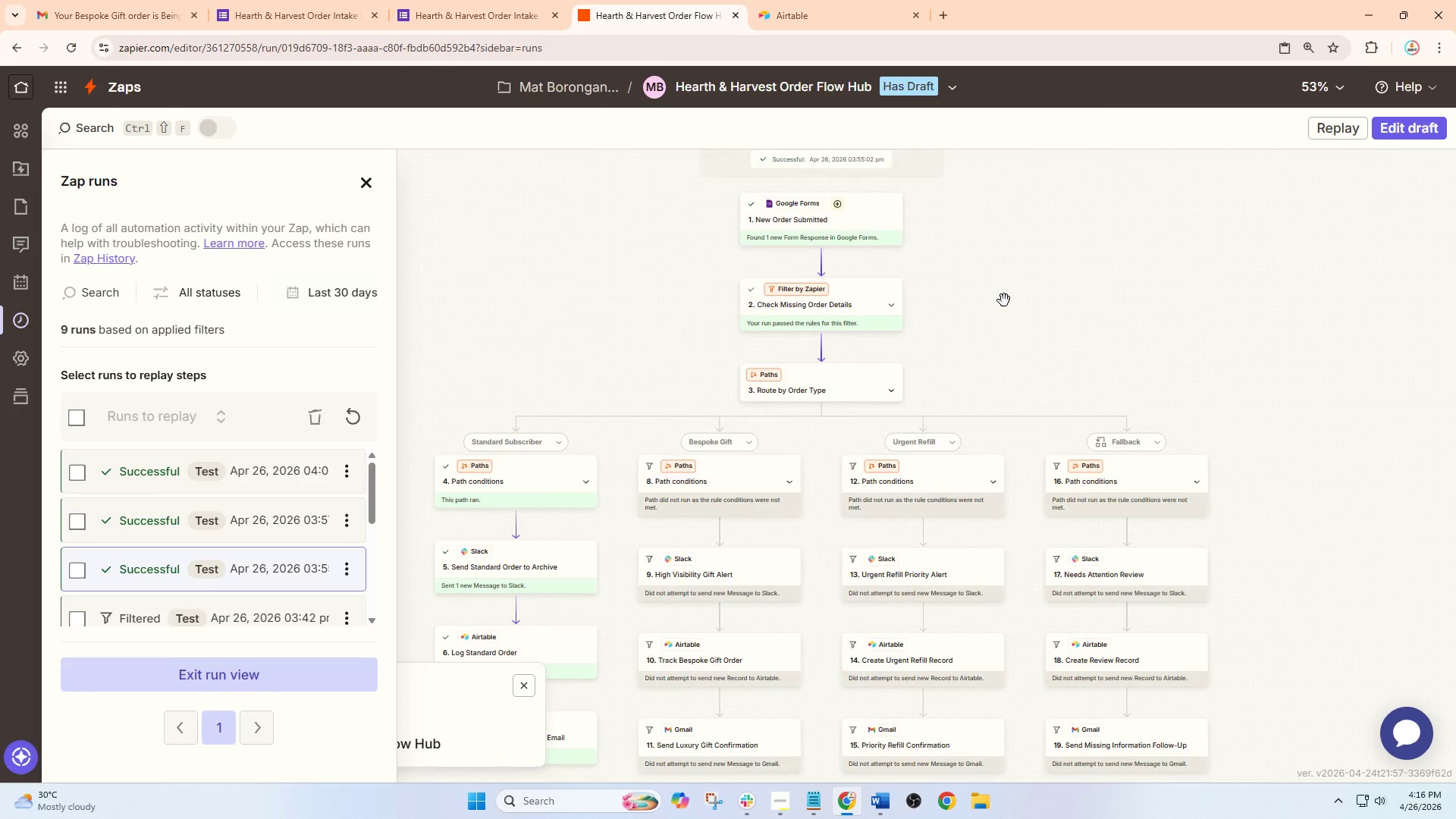 
hold_key(key=ControlLeft, duration=0.52)
 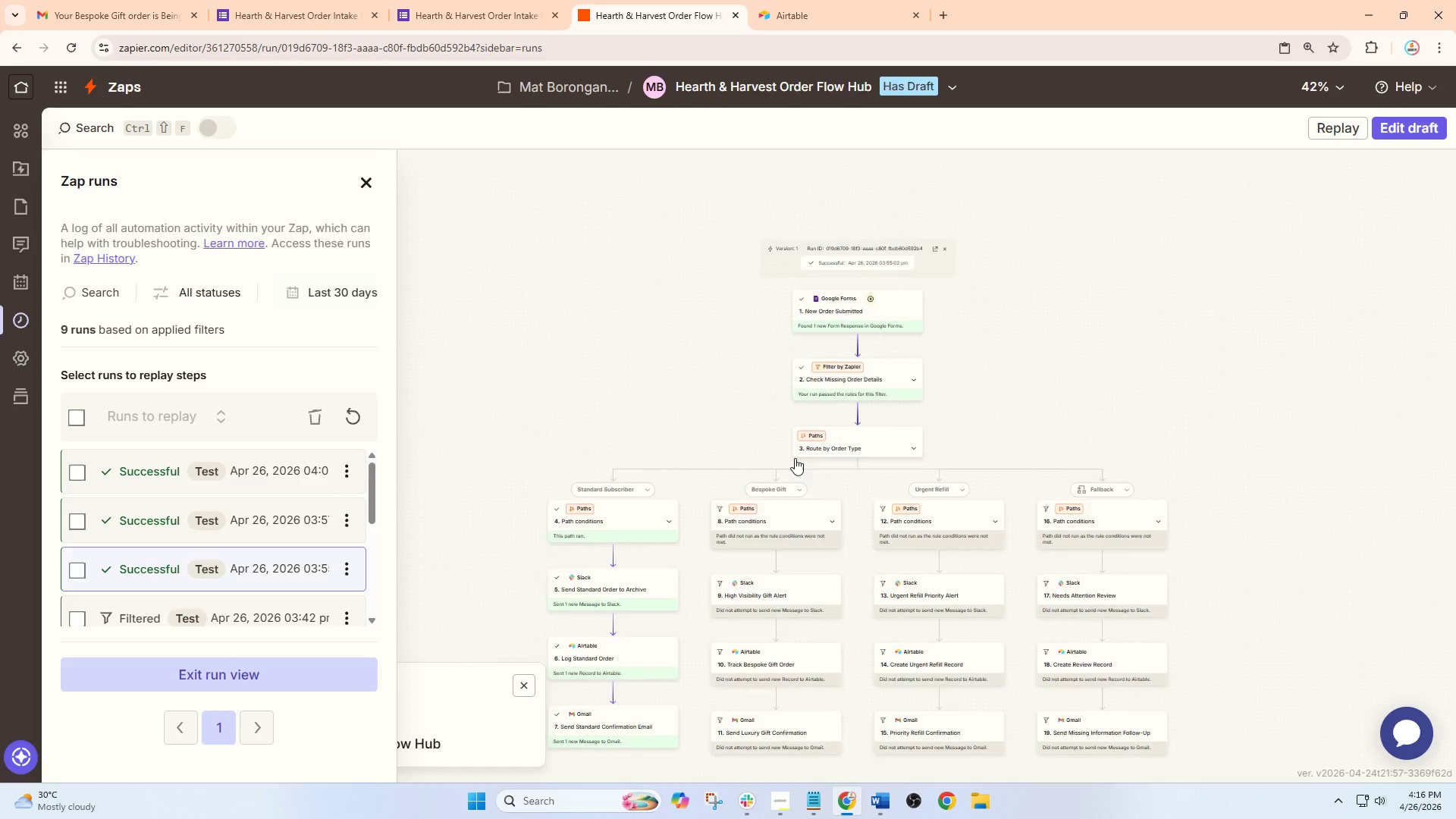 
hold_key(key=ControlLeft, duration=0.95)
 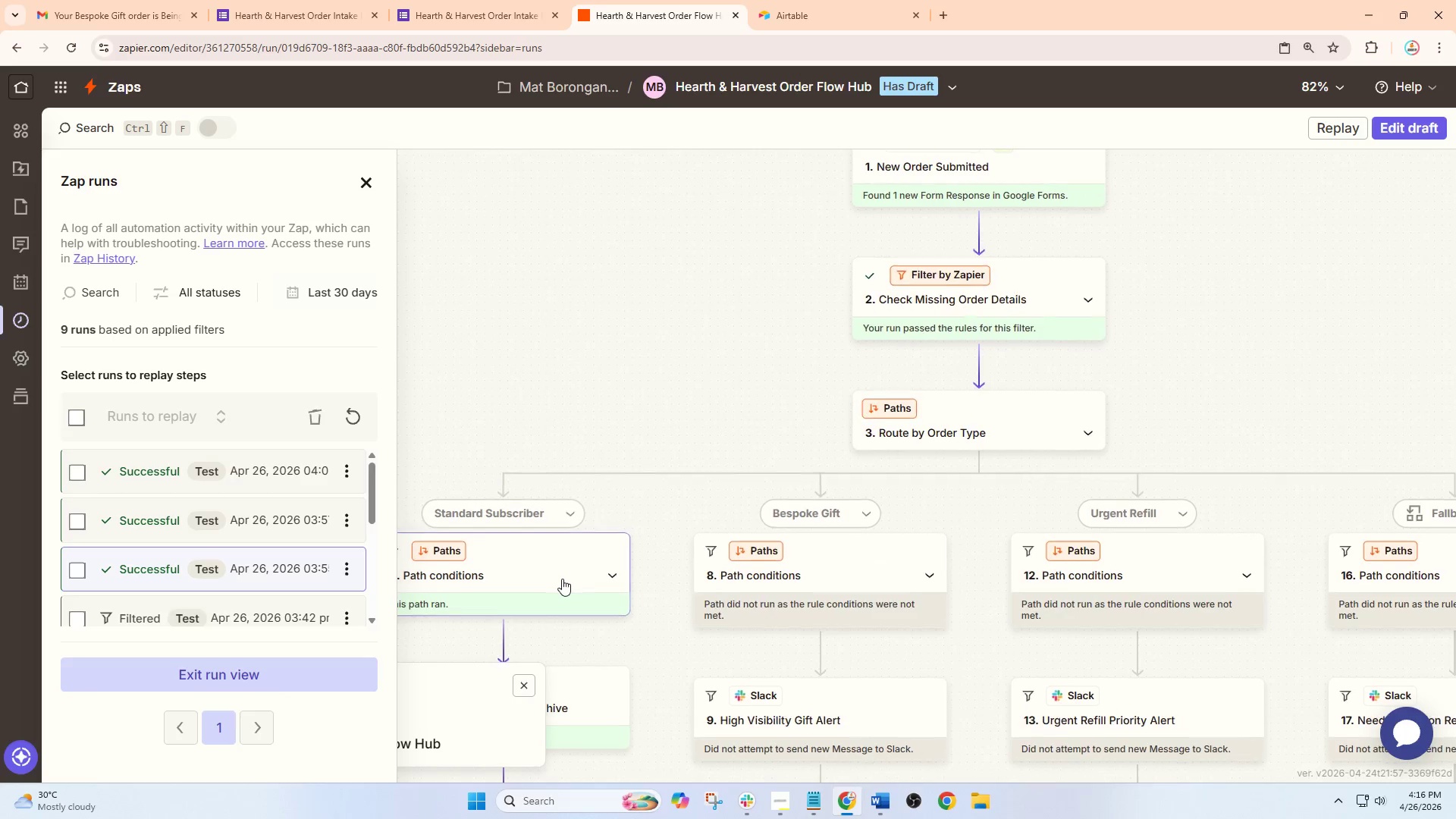 
left_click([562, 579])
 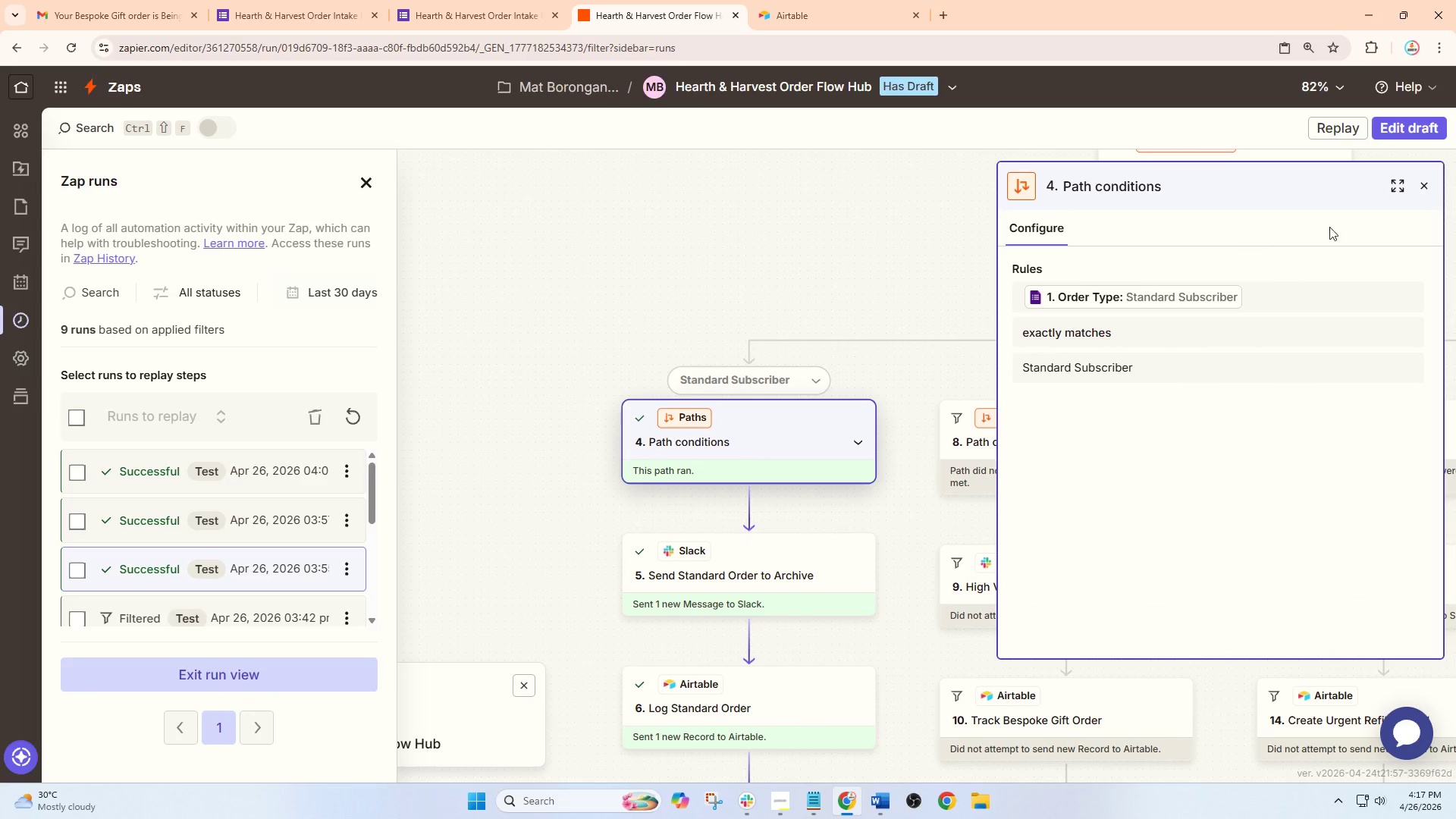 
scroll: coordinate [772, 343], scroll_direction: up, amount: 6.0
 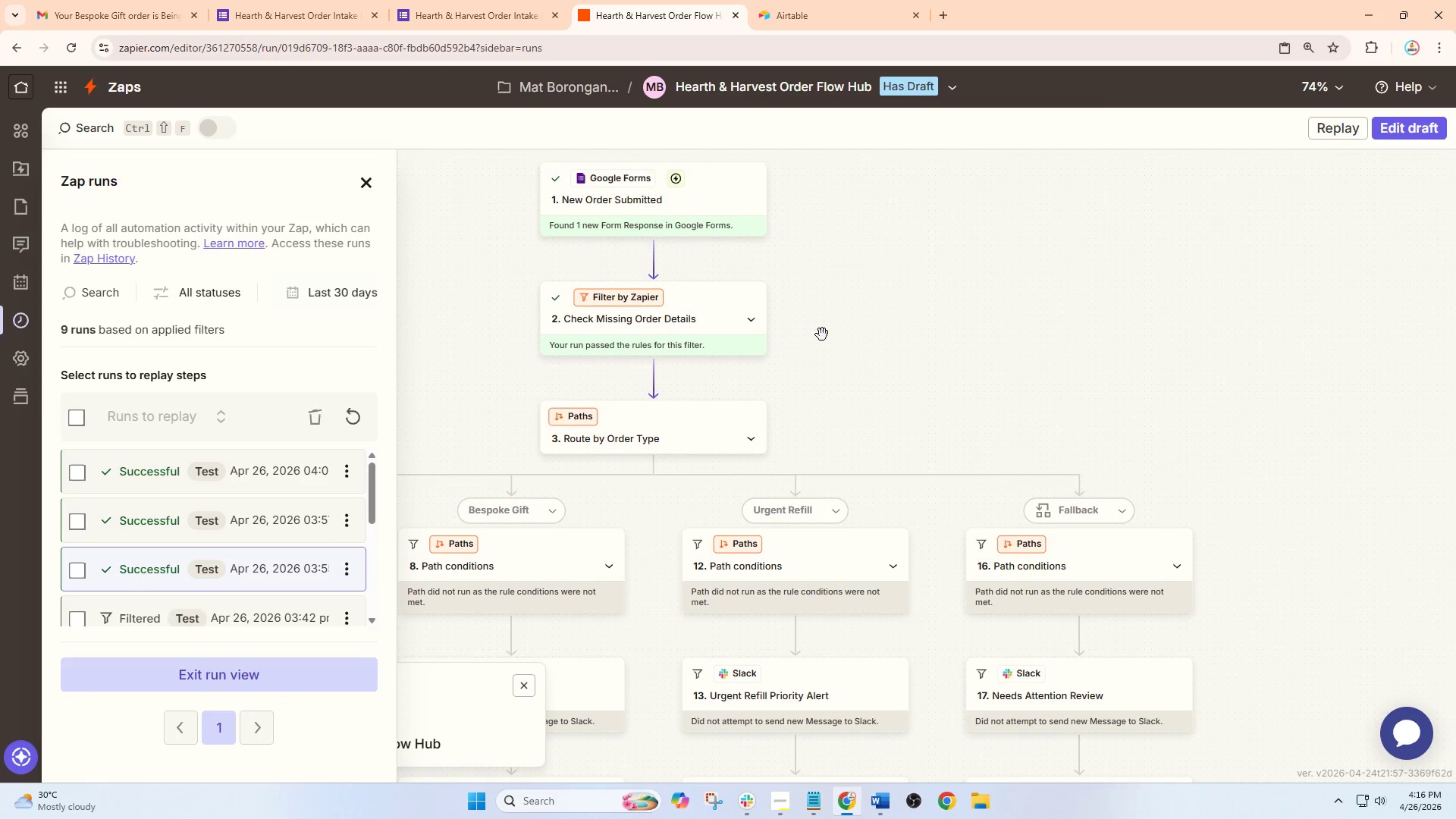 
scroll: coordinate [930, 314], scroll_direction: down, amount: 3.0
 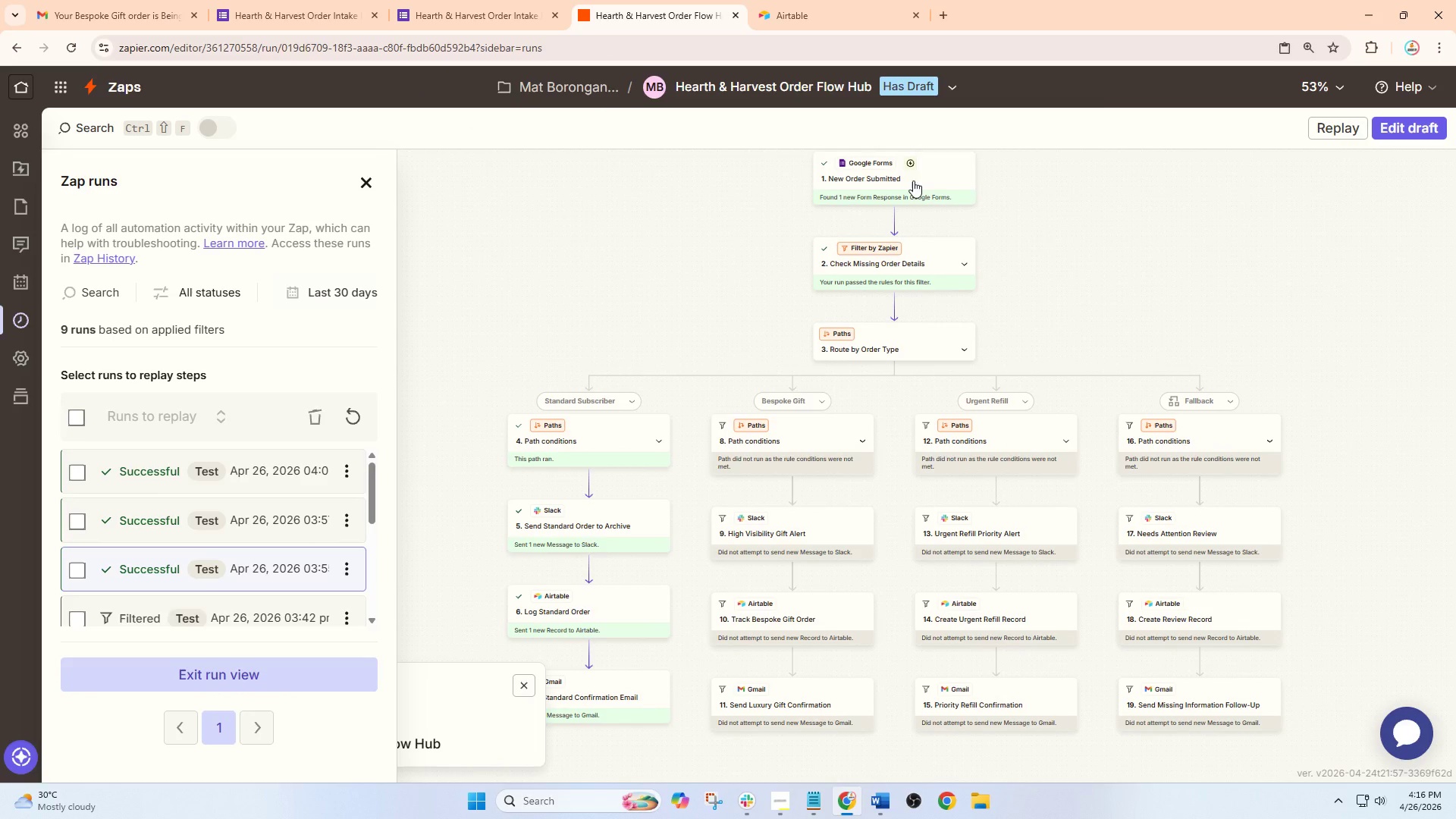 
left_click([1430, 184])
 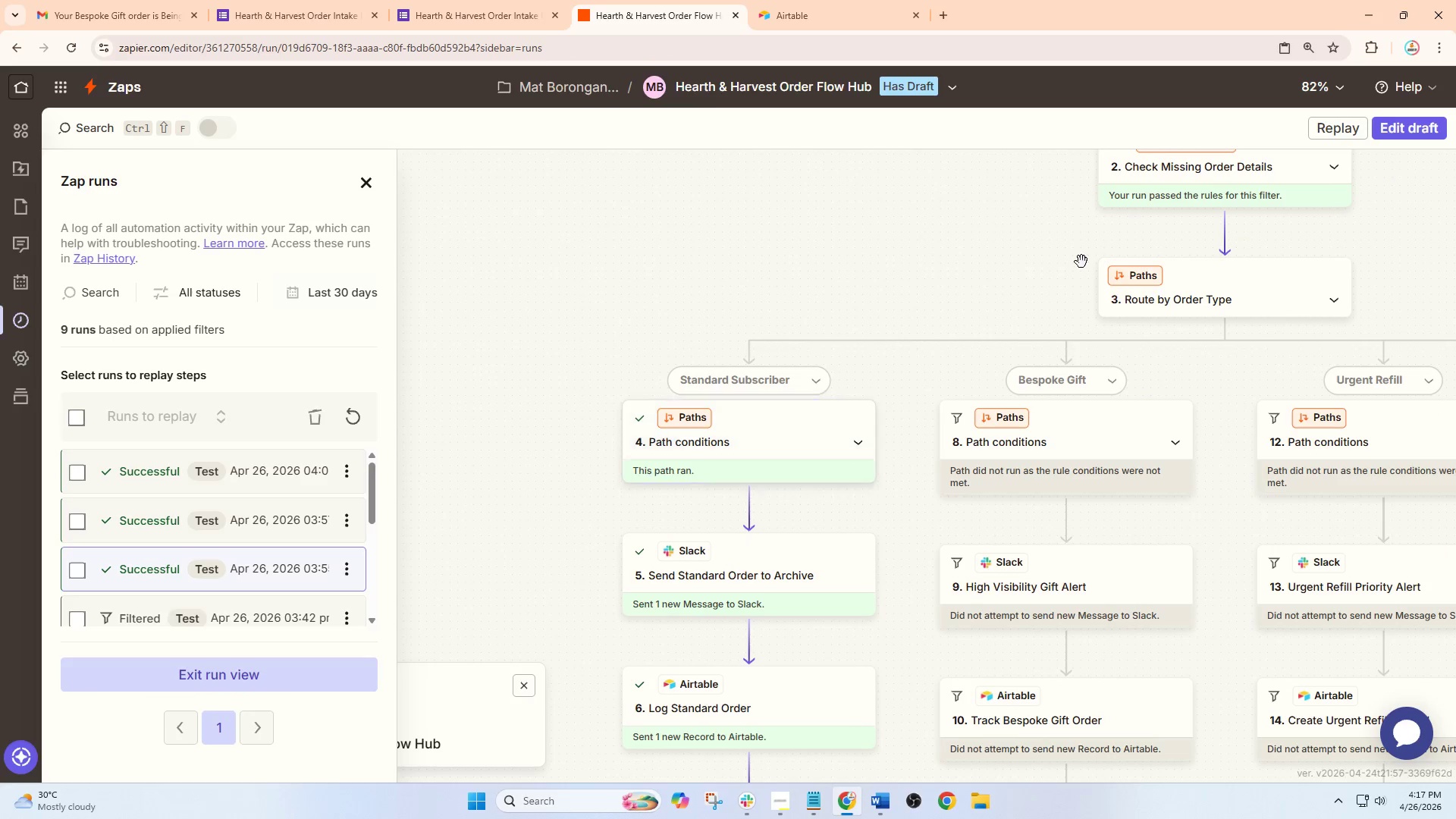 
hold_key(key=ControlLeft, duration=0.92)
 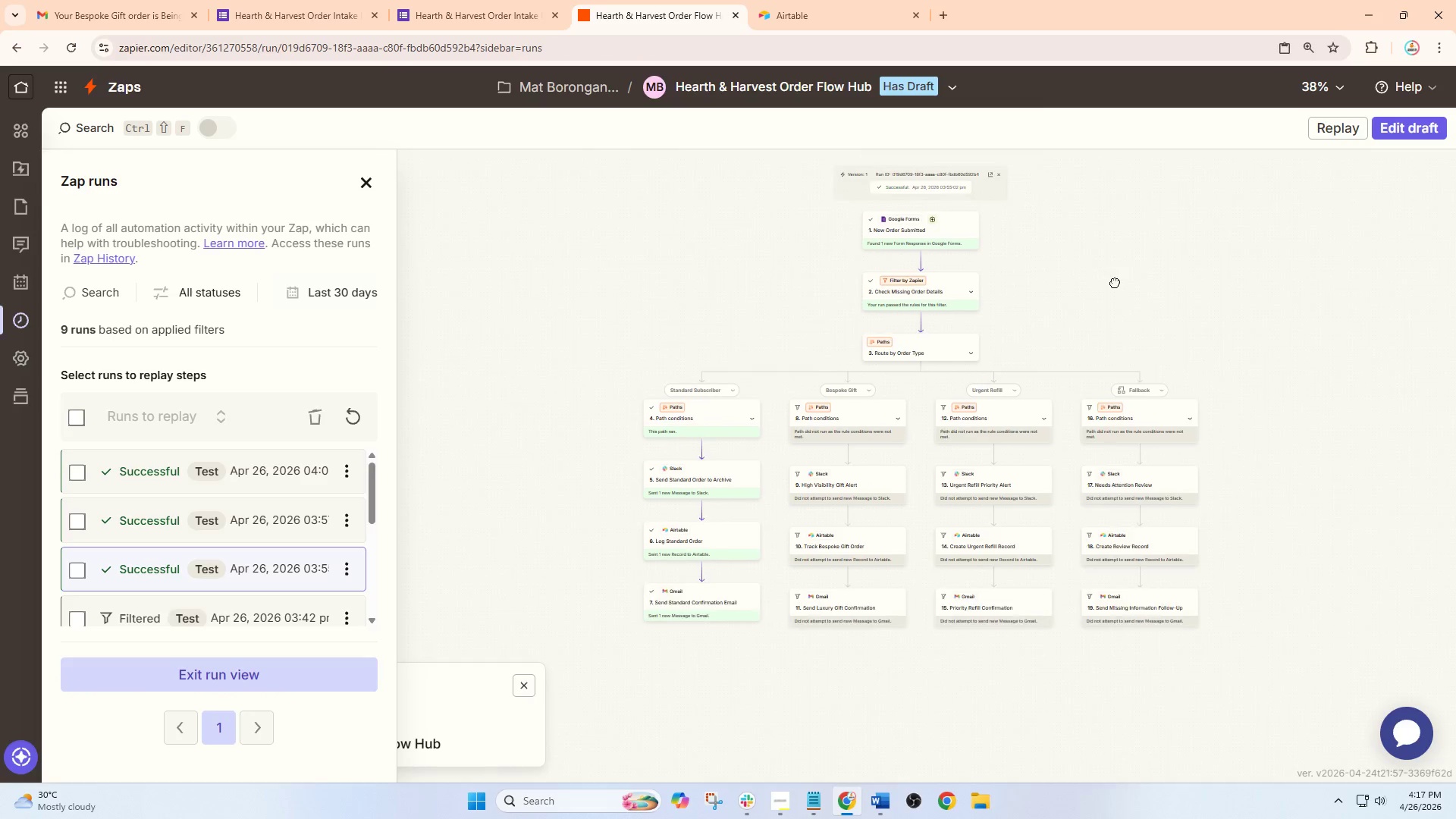 
scroll: coordinate [1004, 300], scroll_direction: down, amount: 2.0
 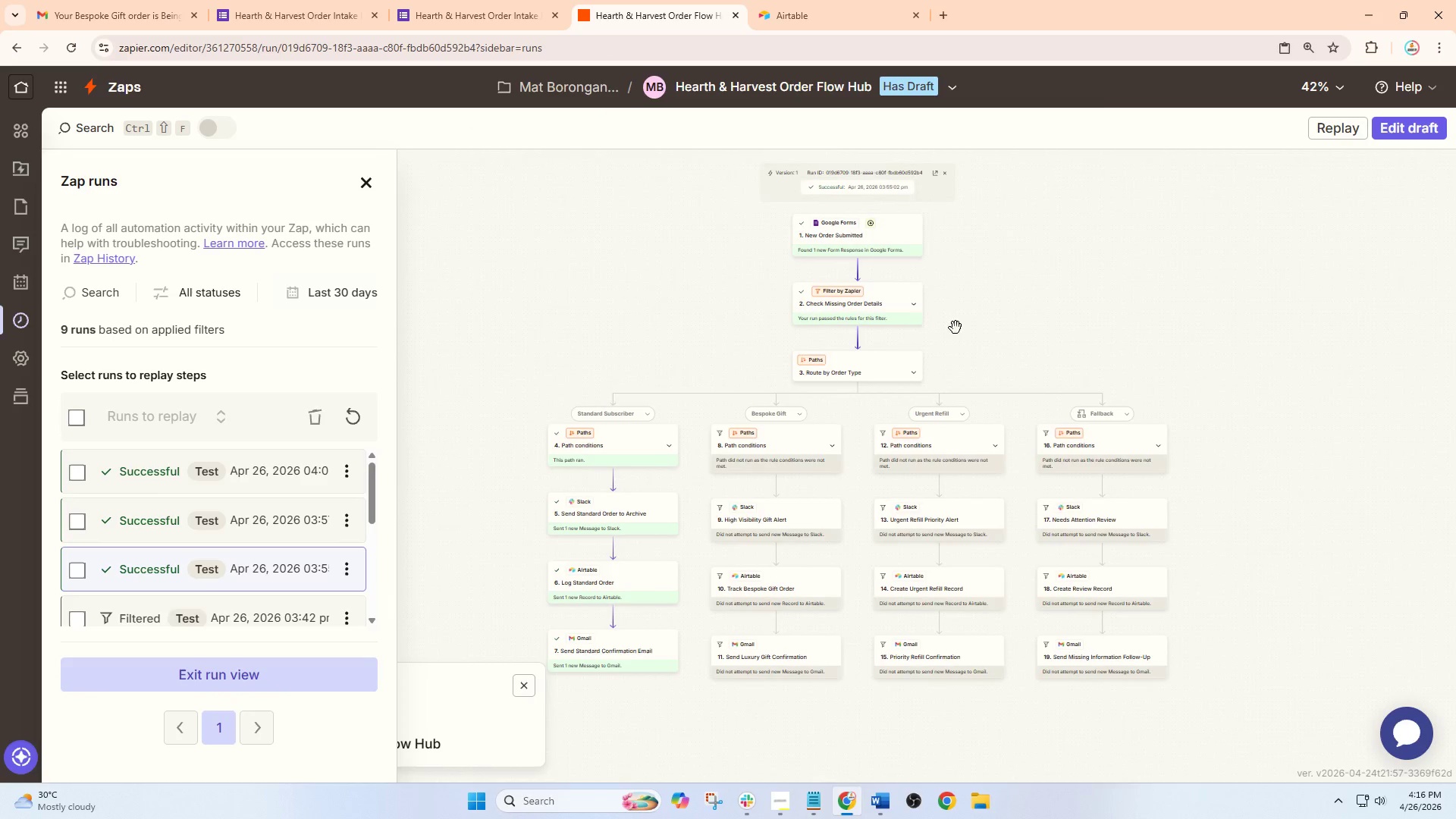 
left_click_drag(start_coordinate=[1184, 238], to_coordinate=[1106, 282])
 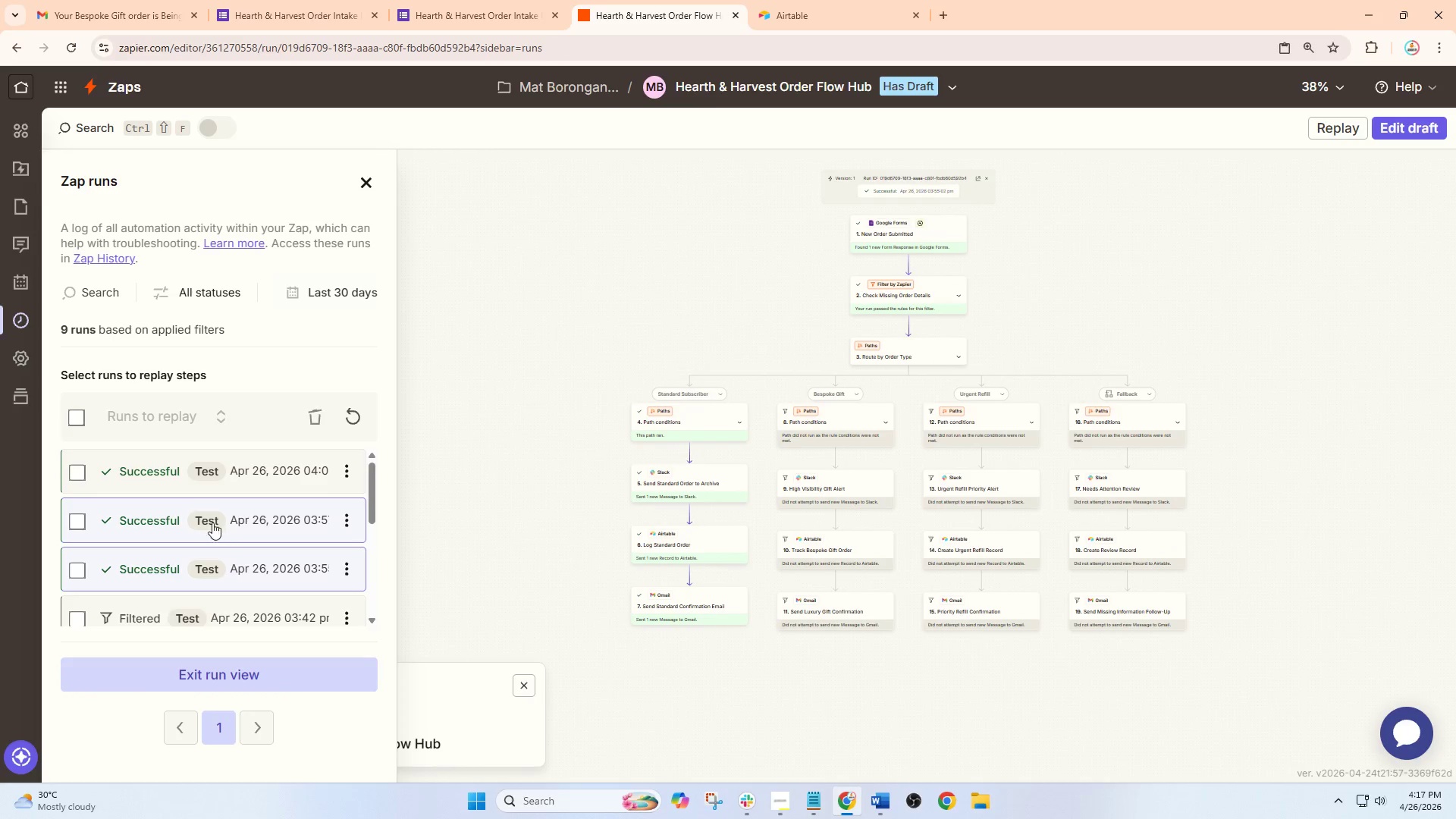 
scroll: coordinate [639, 475], scroll_direction: up, amount: 8.0
 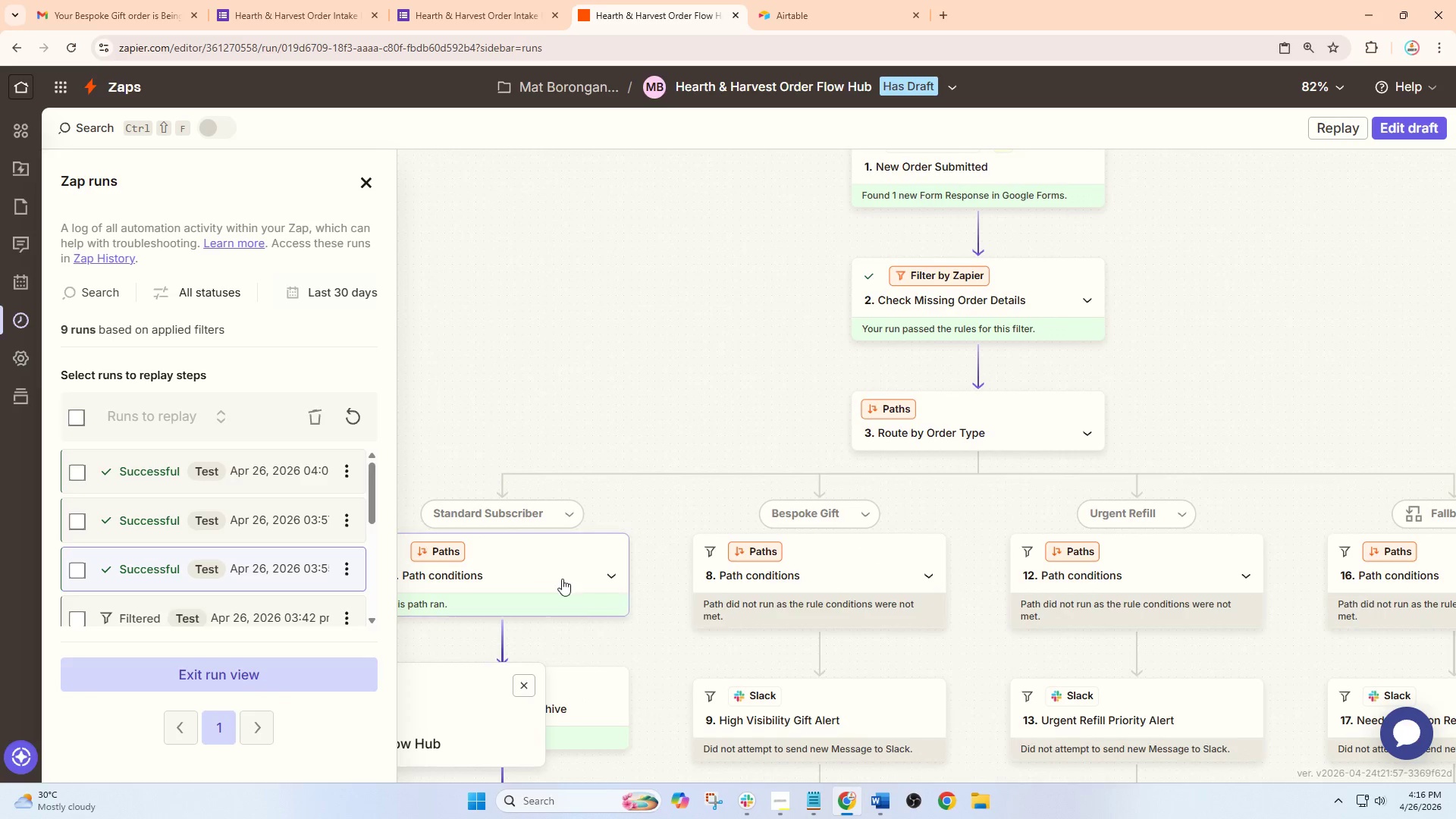 
left_click([183, 480])
 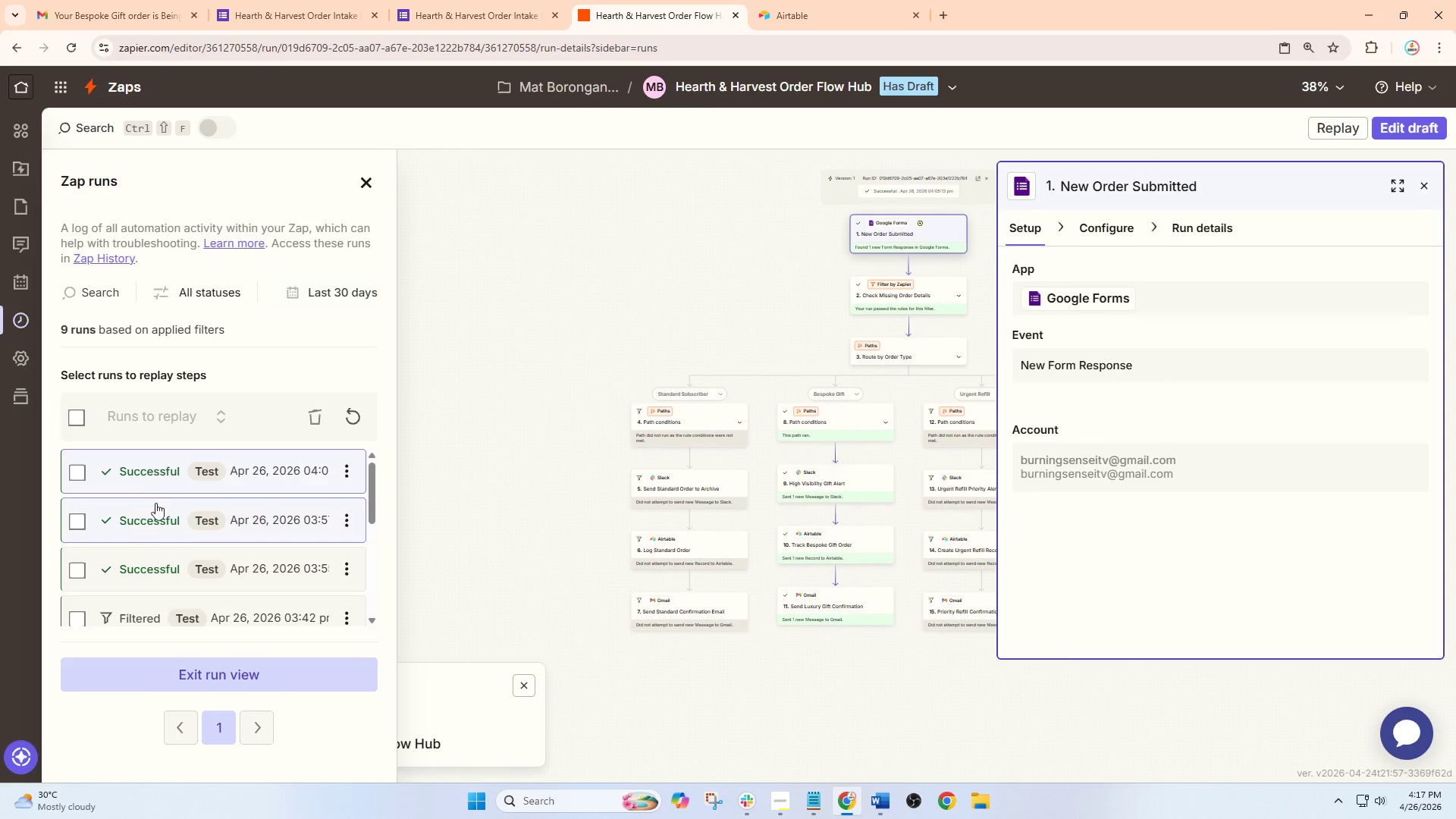 
left_click([151, 515])
 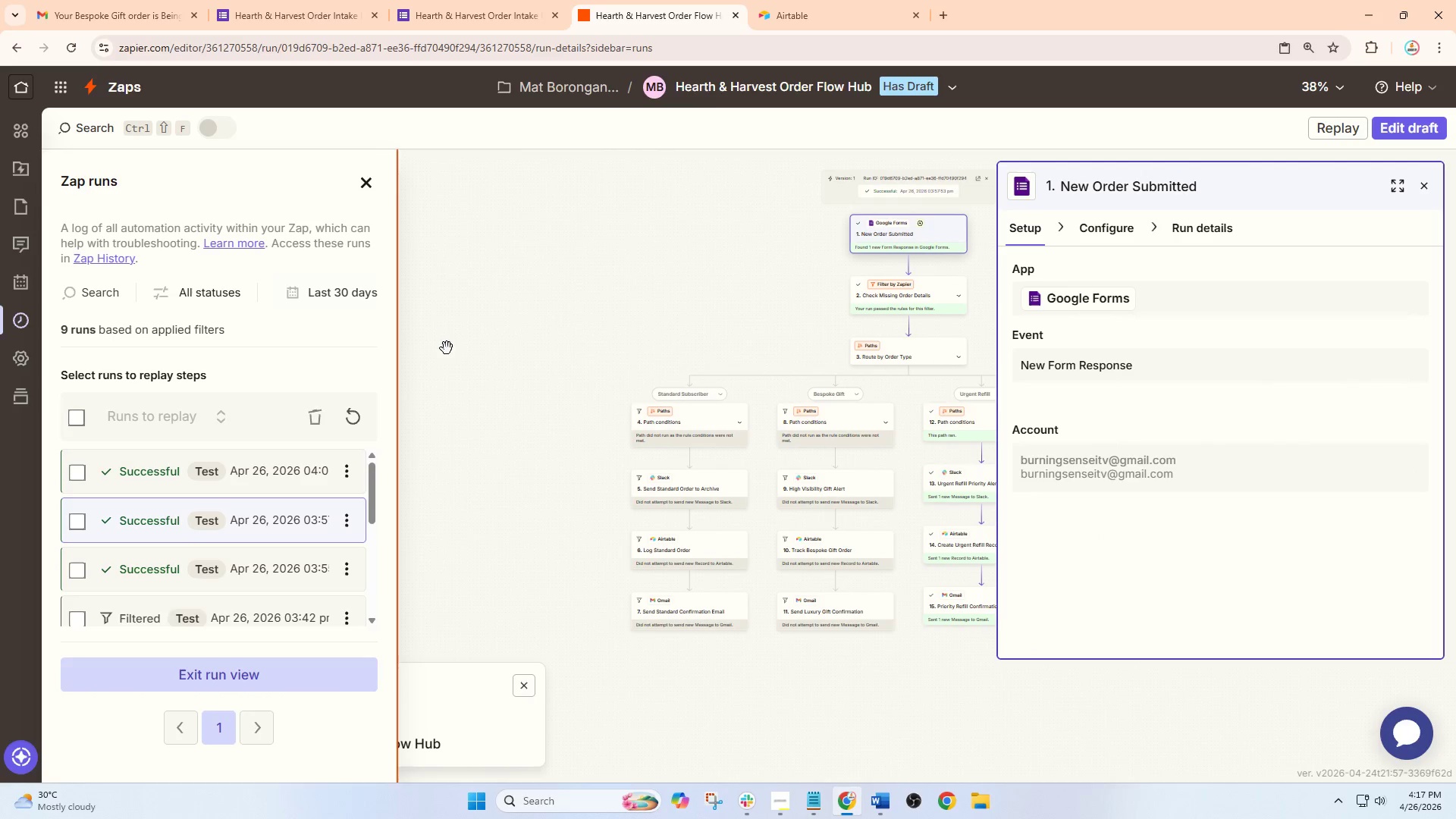 
left_click_drag(start_coordinate=[577, 298], to_coordinate=[372, 294])
 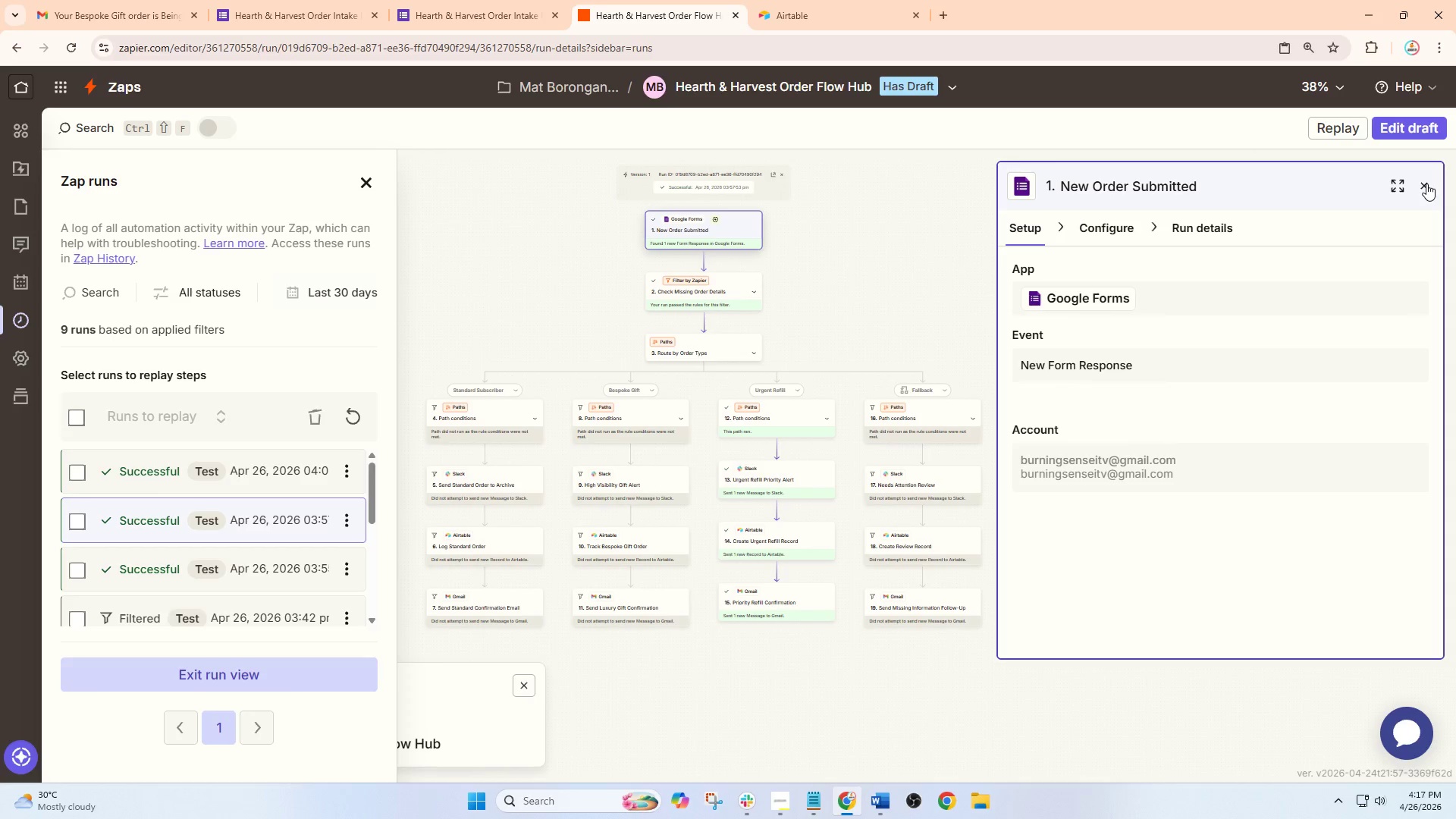 
scroll: coordinate [781, 323], scroll_direction: down, amount: 7.0
 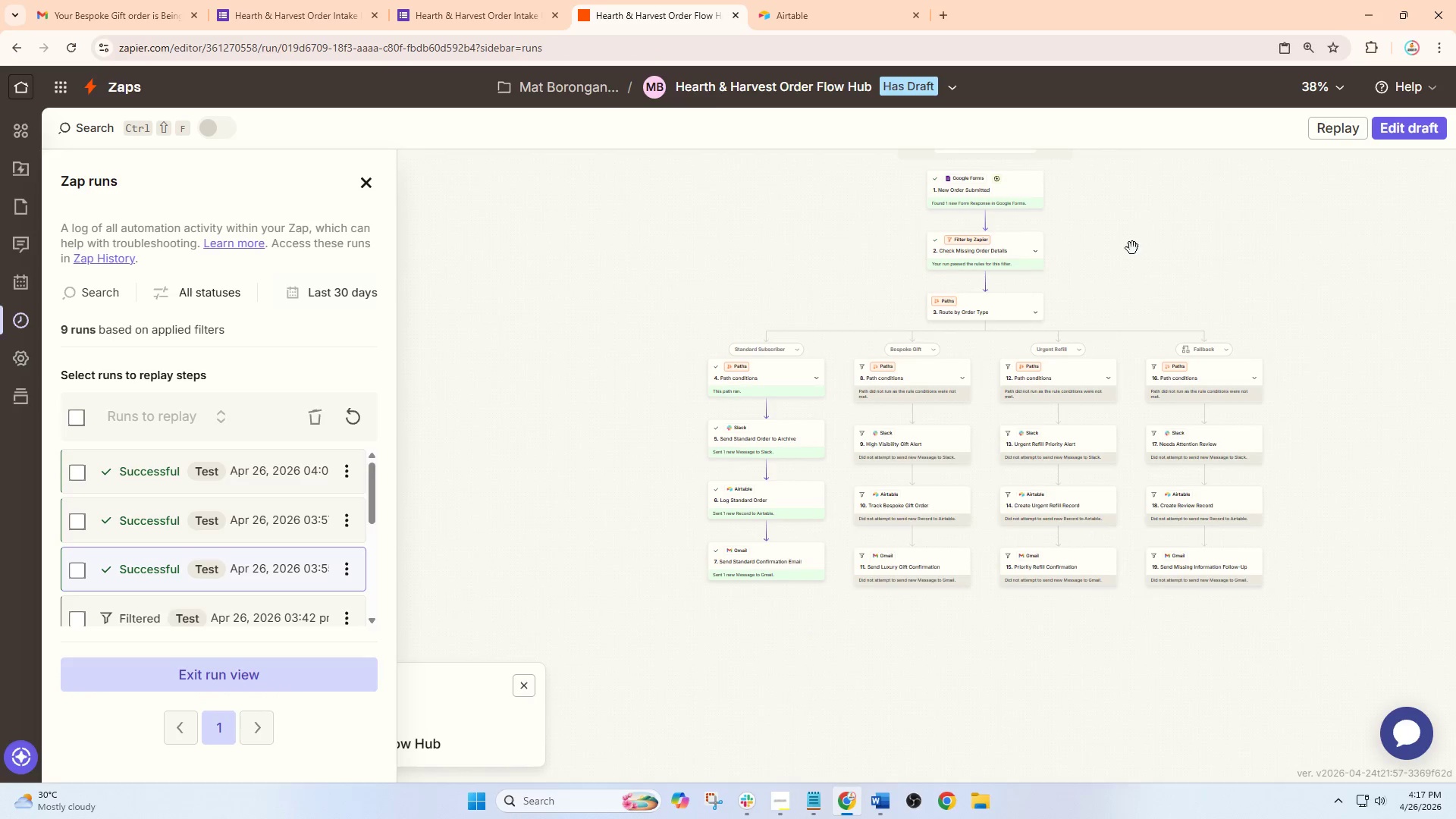 
left_click([1426, 184])
 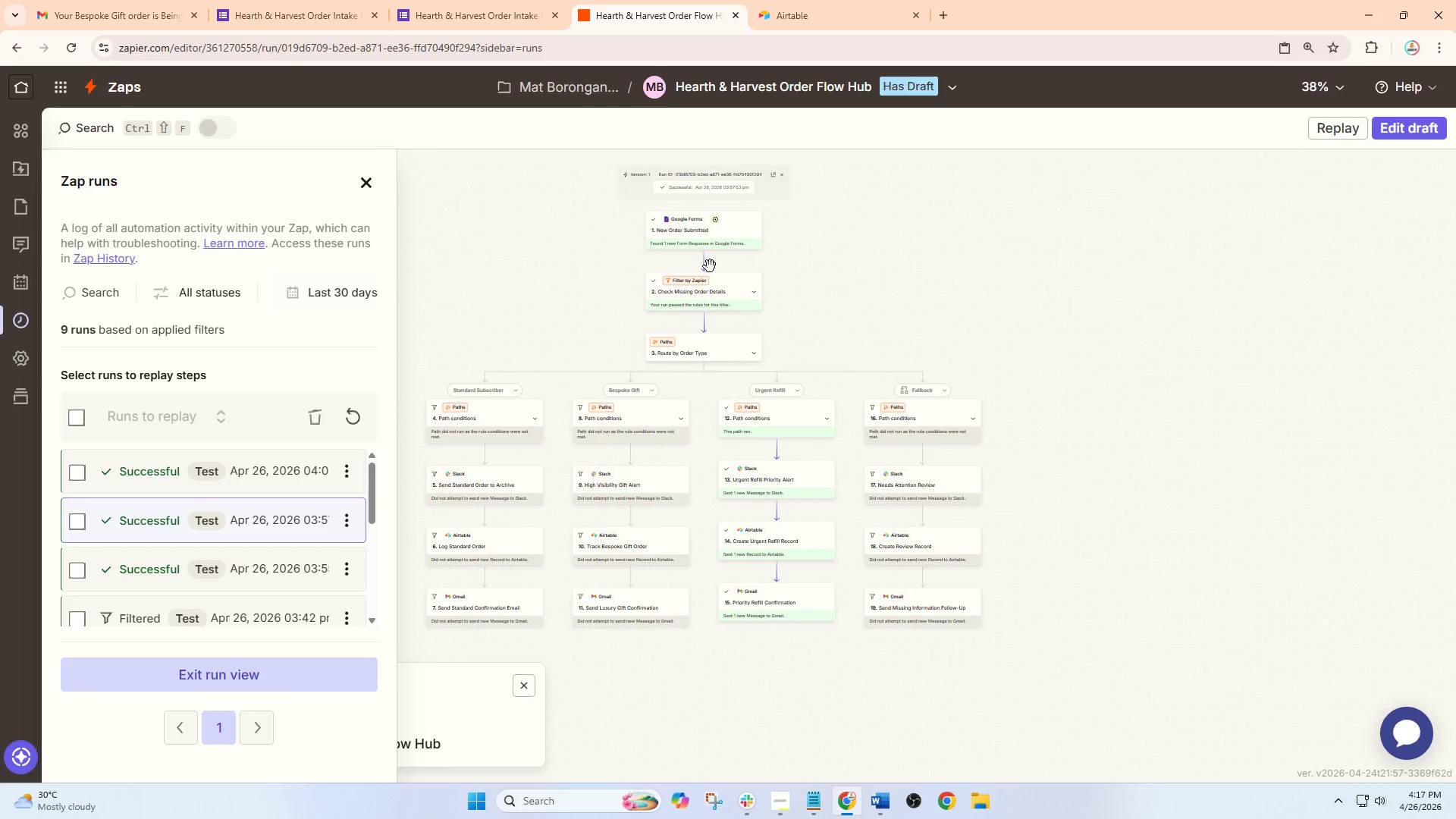 
hold_key(key=ControlLeft, duration=0.61)
 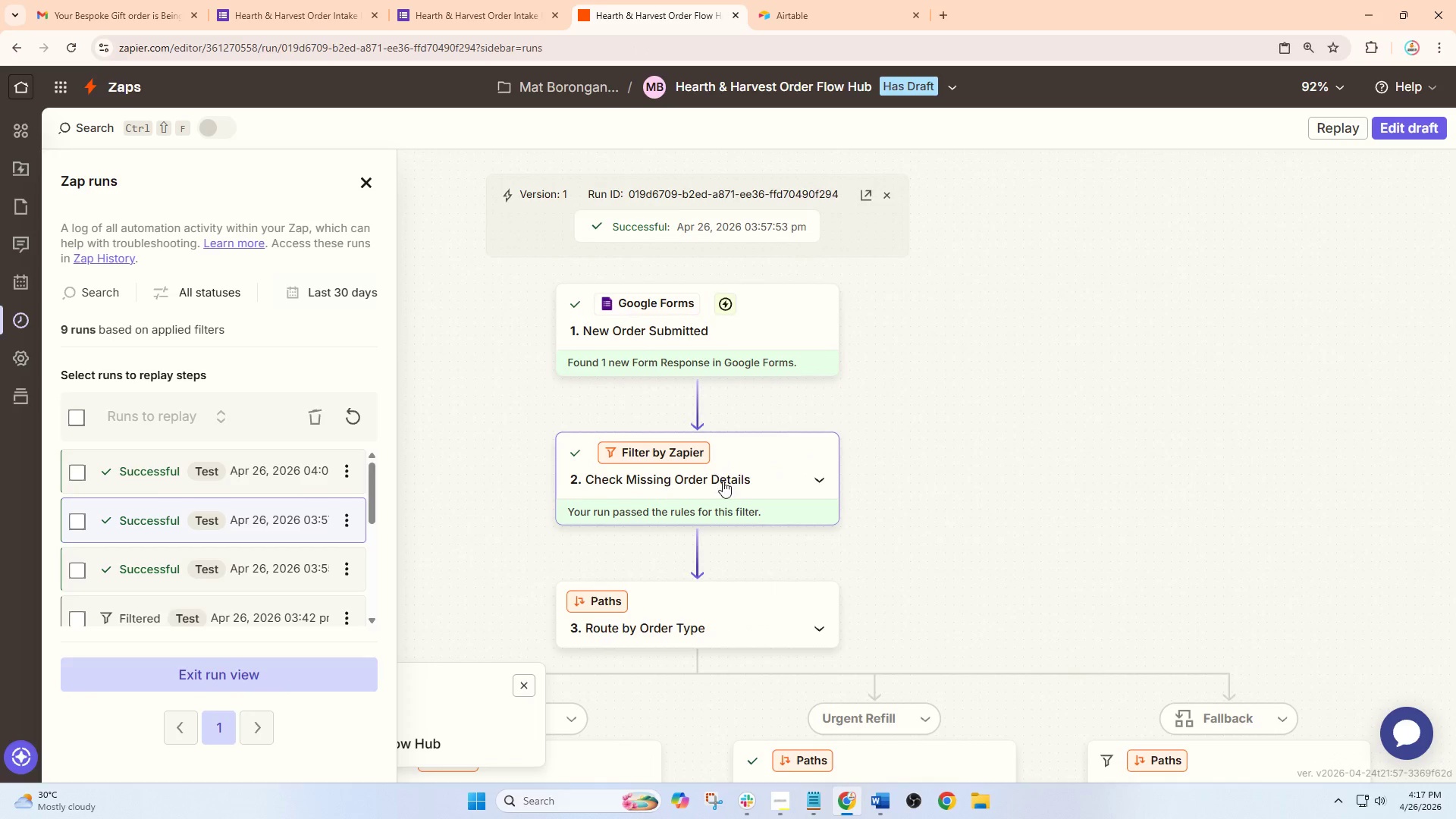 
left_click([723, 481])
 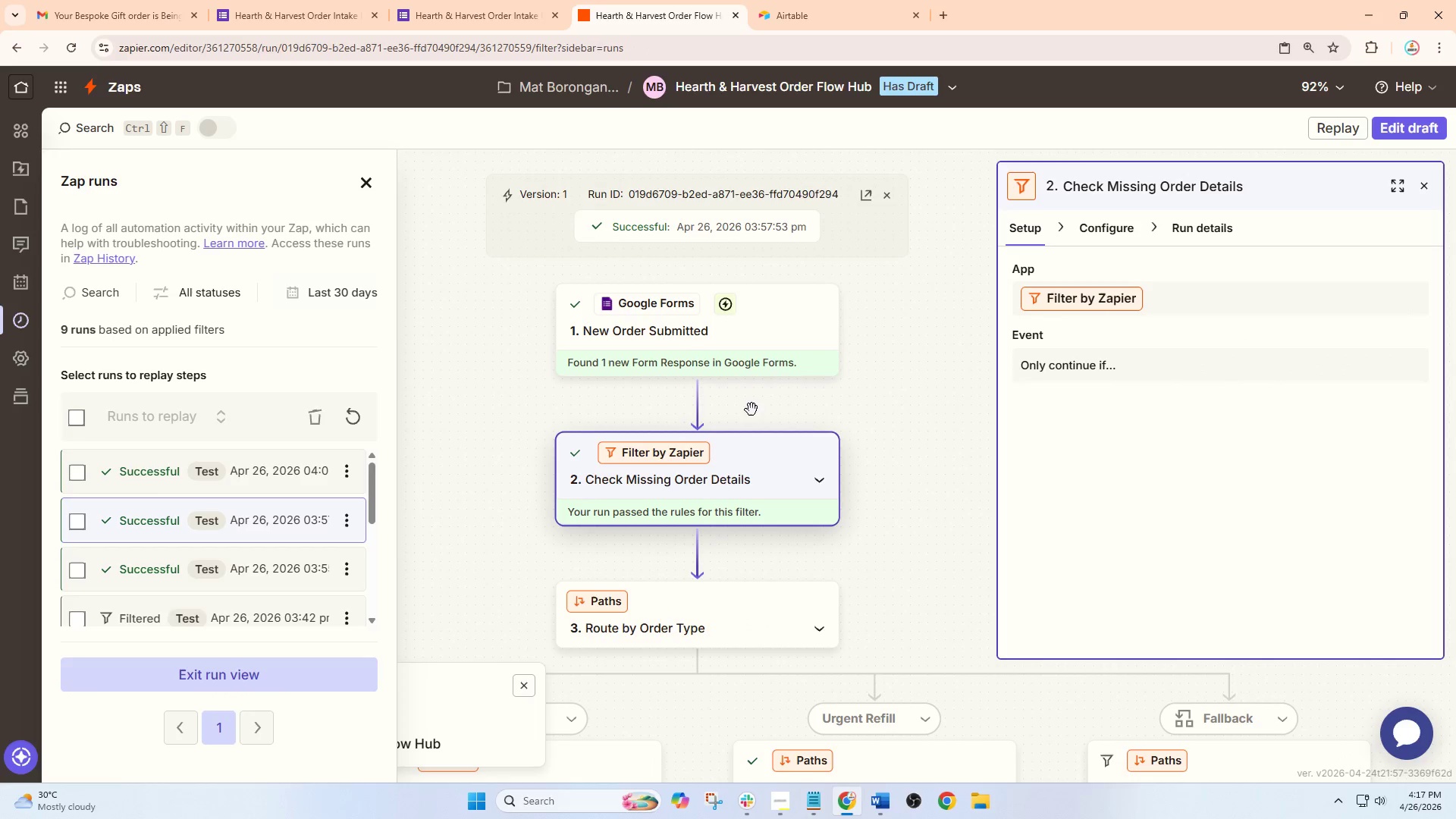 
left_click([738, 334])
 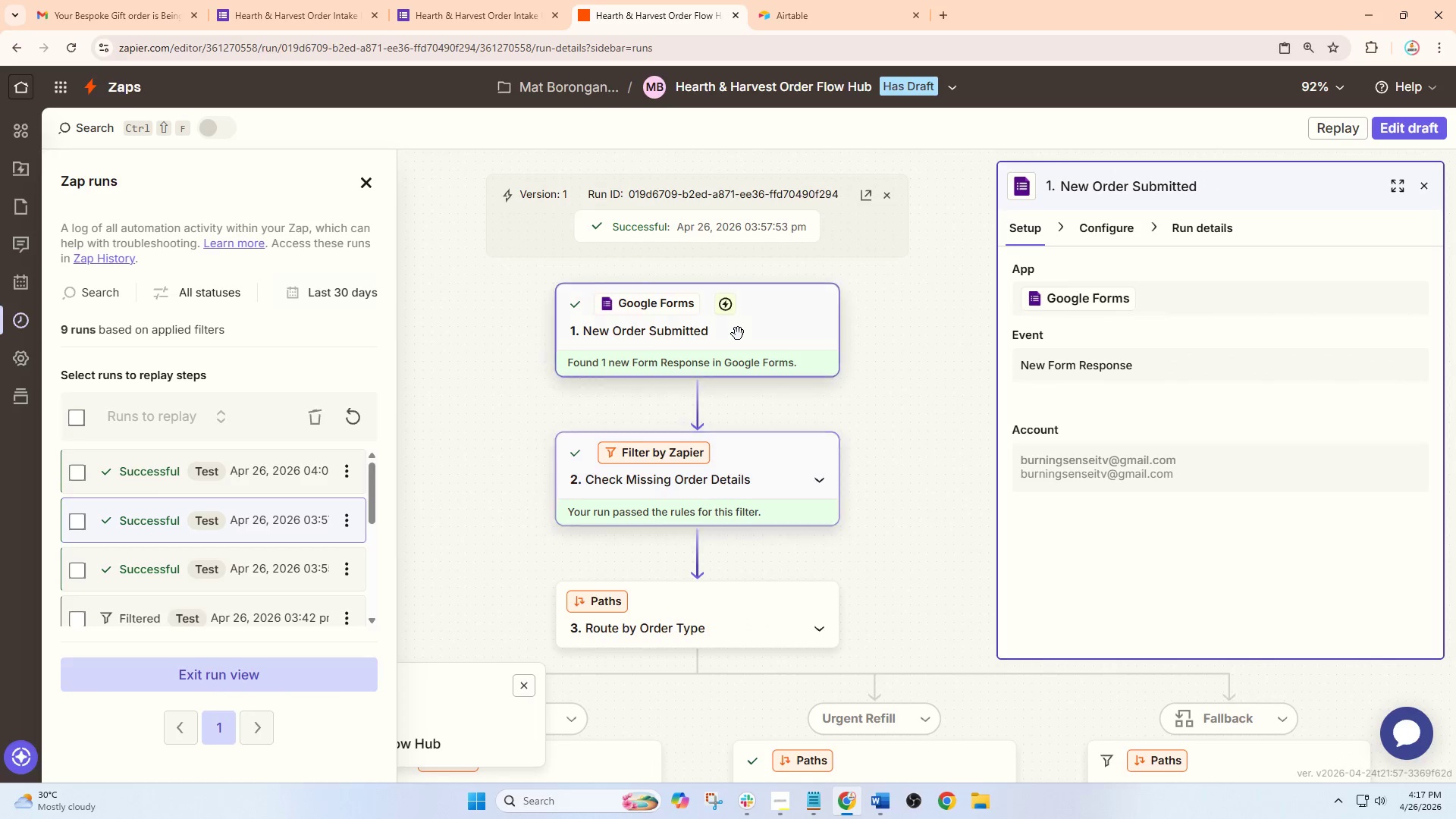 
left_click([713, 441])
 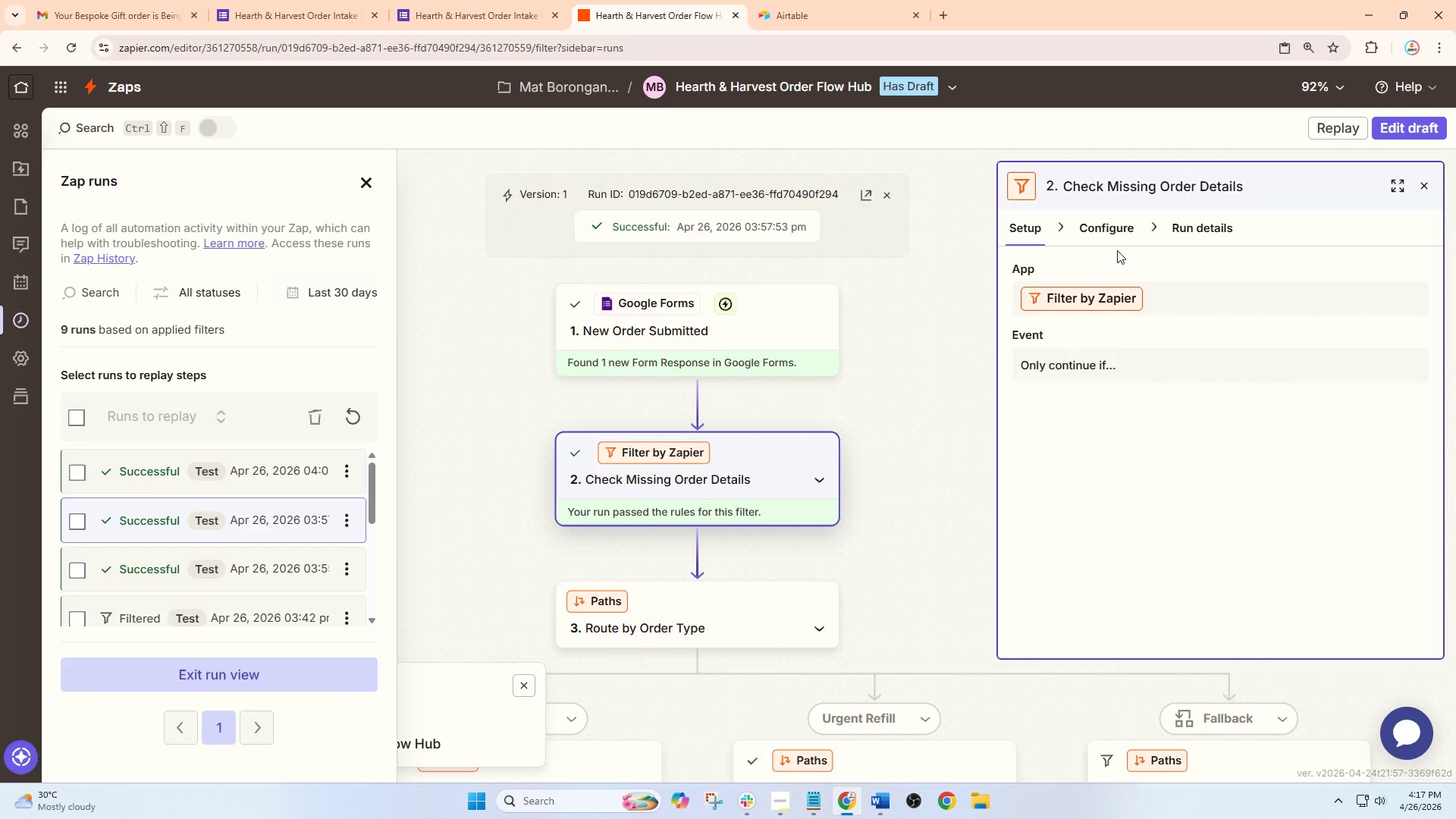 
left_click([1117, 237])
 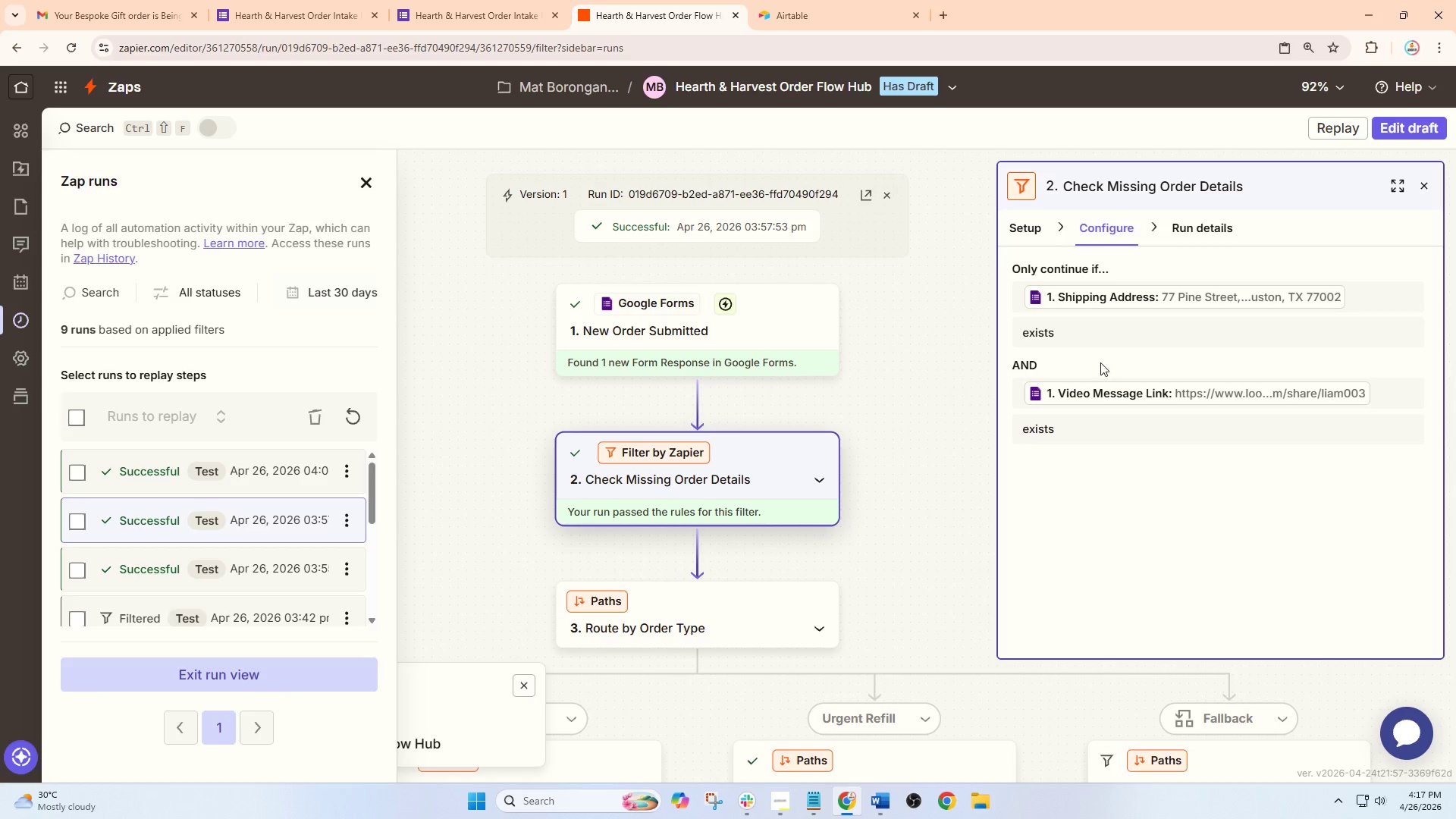 
scroll: coordinate [711, 439], scroll_direction: up, amount: 12.0
 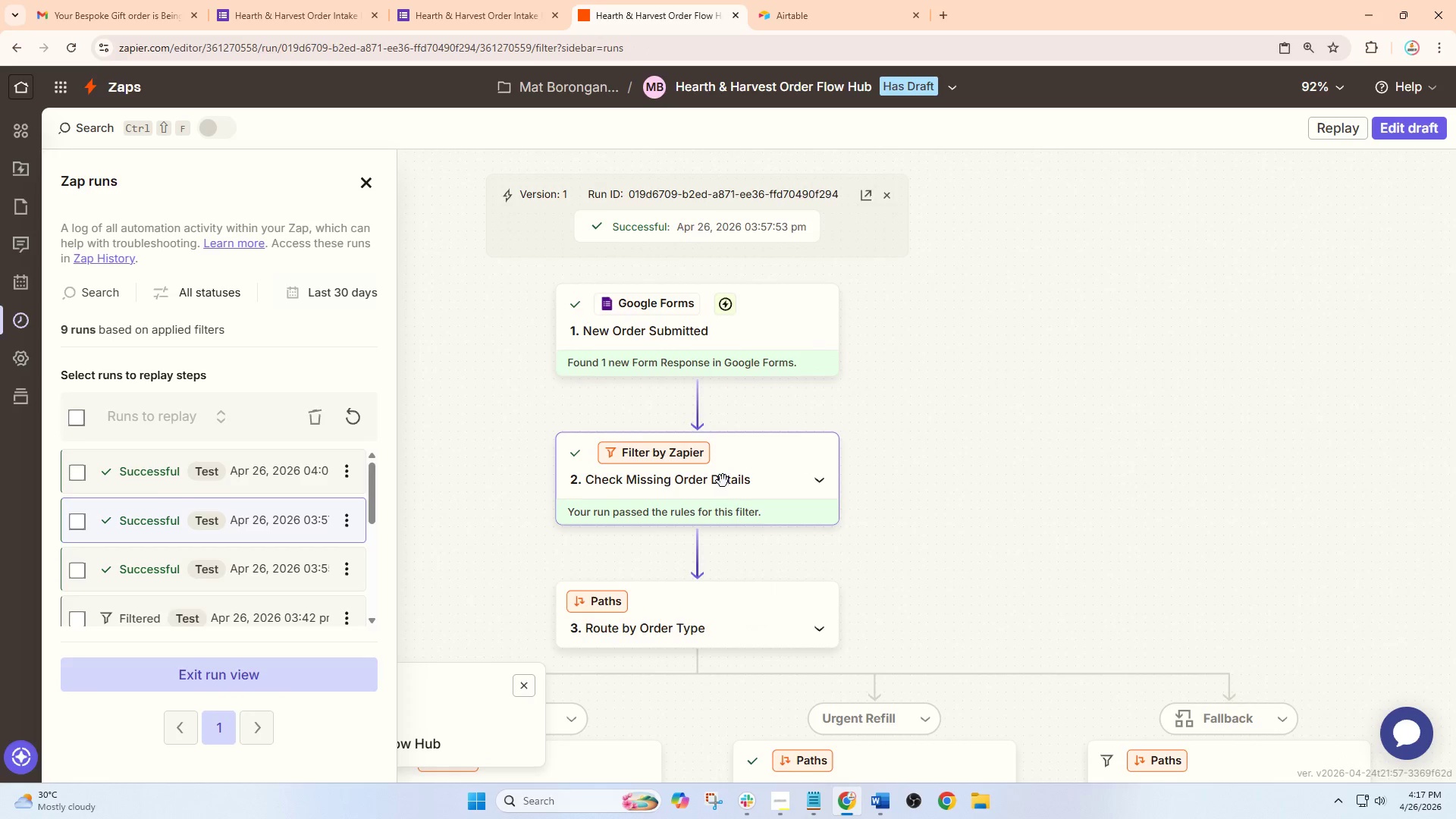 
left_click_drag(start_coordinate=[949, 500], to_coordinate=[815, 218])
 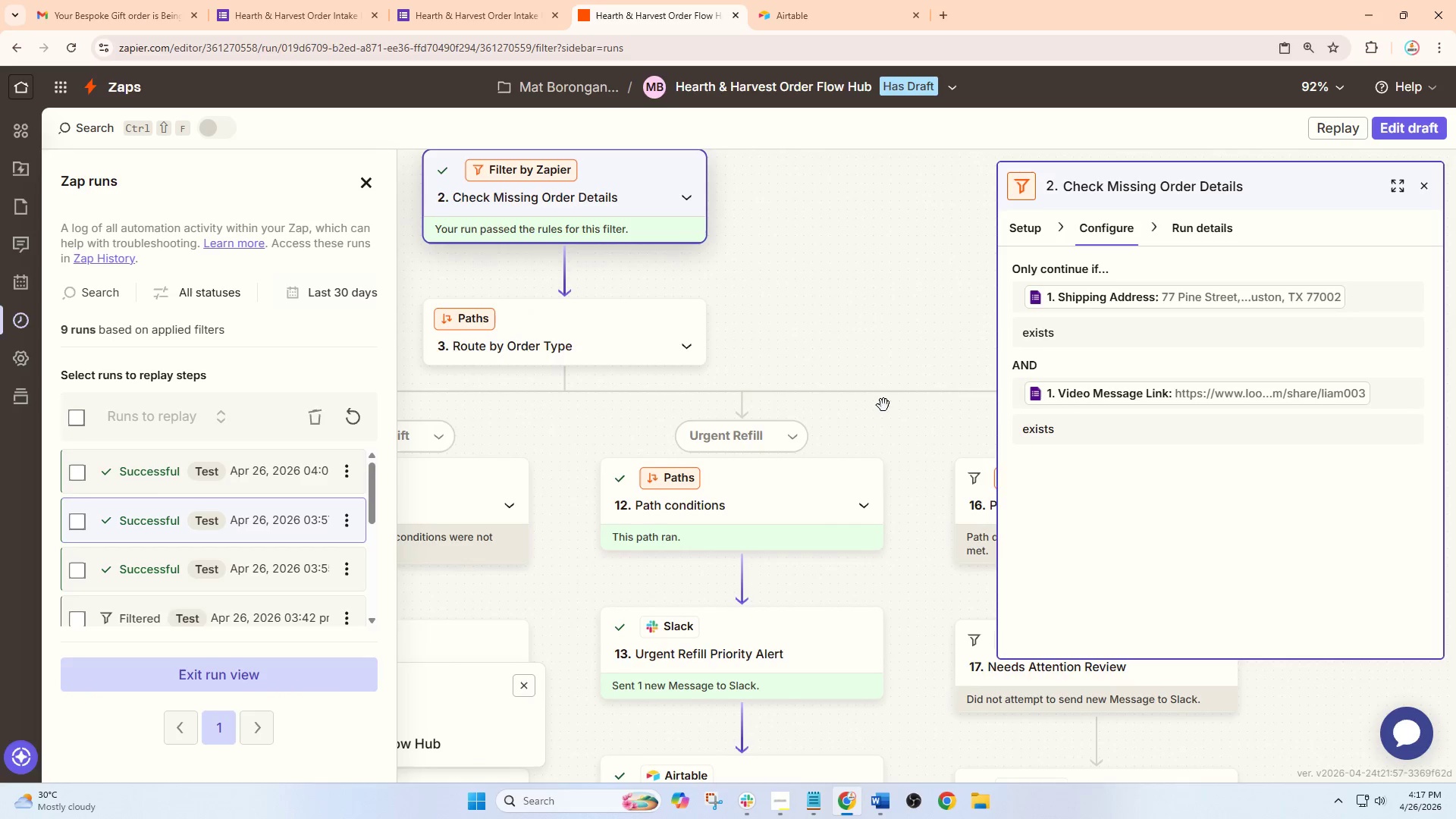 
left_click_drag(start_coordinate=[891, 415], to_coordinate=[739, 268])
 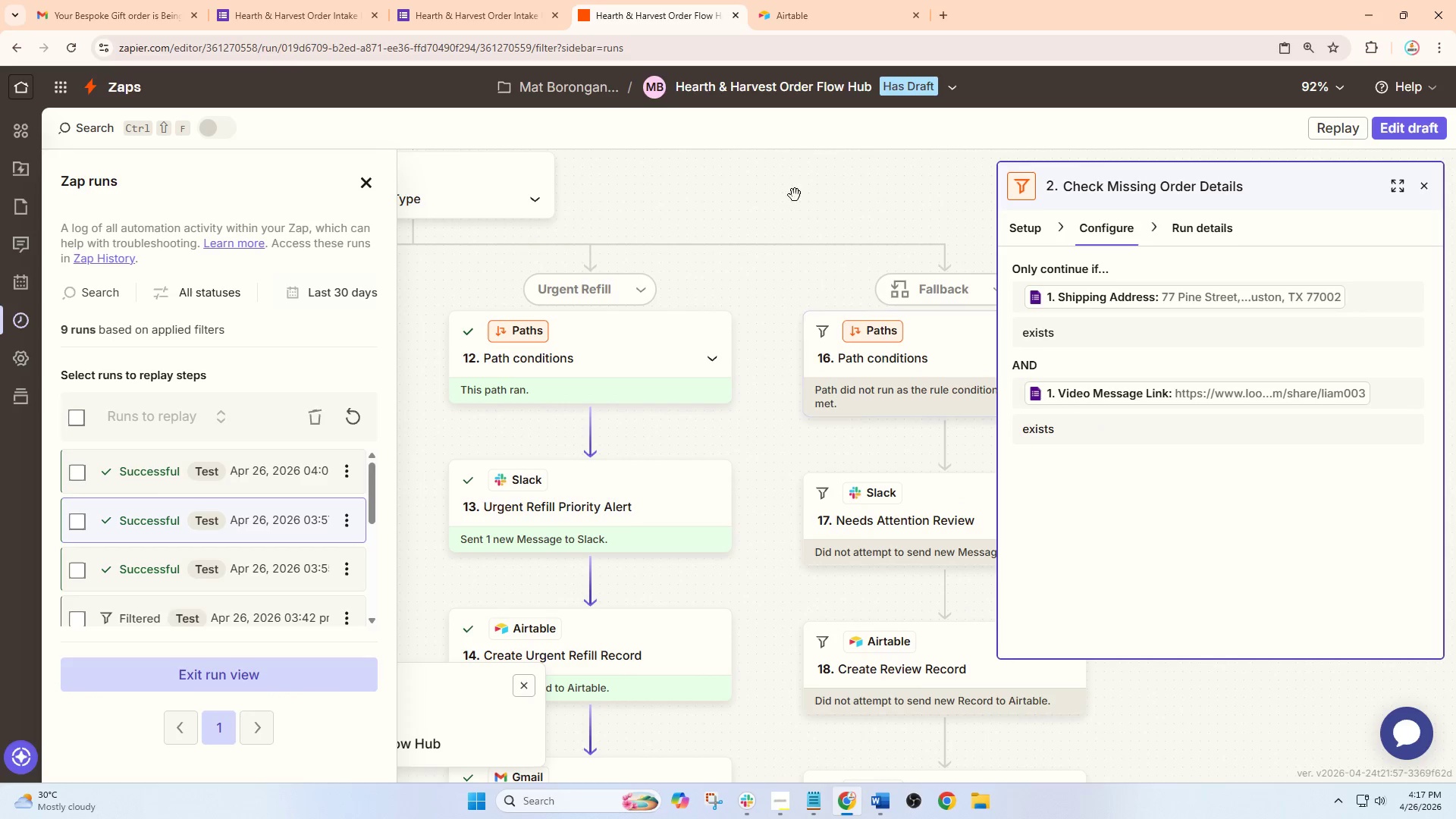 
left_click_drag(start_coordinate=[827, 208], to_coordinate=[1084, 347])
 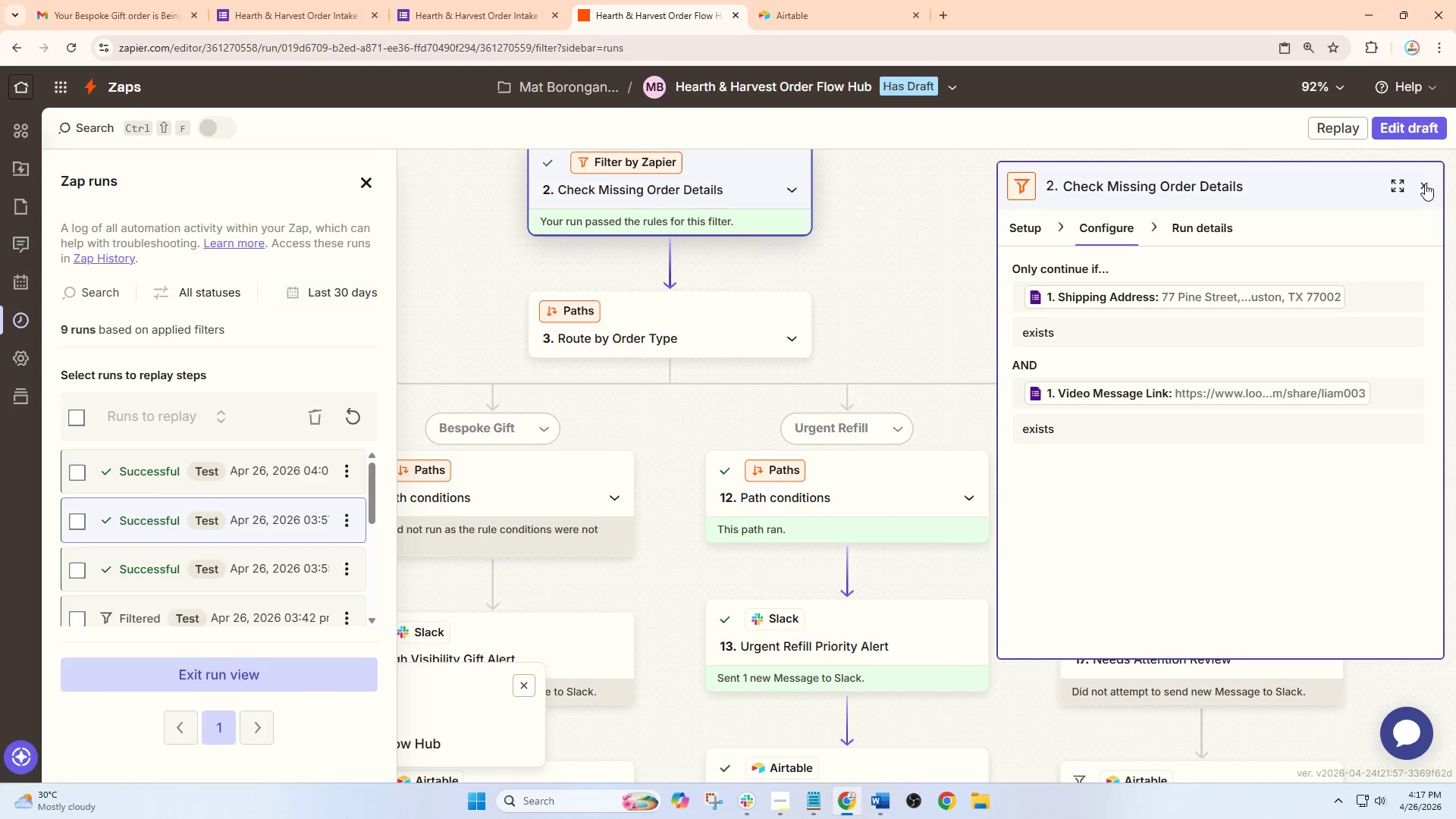 
left_click([1425, 184])
 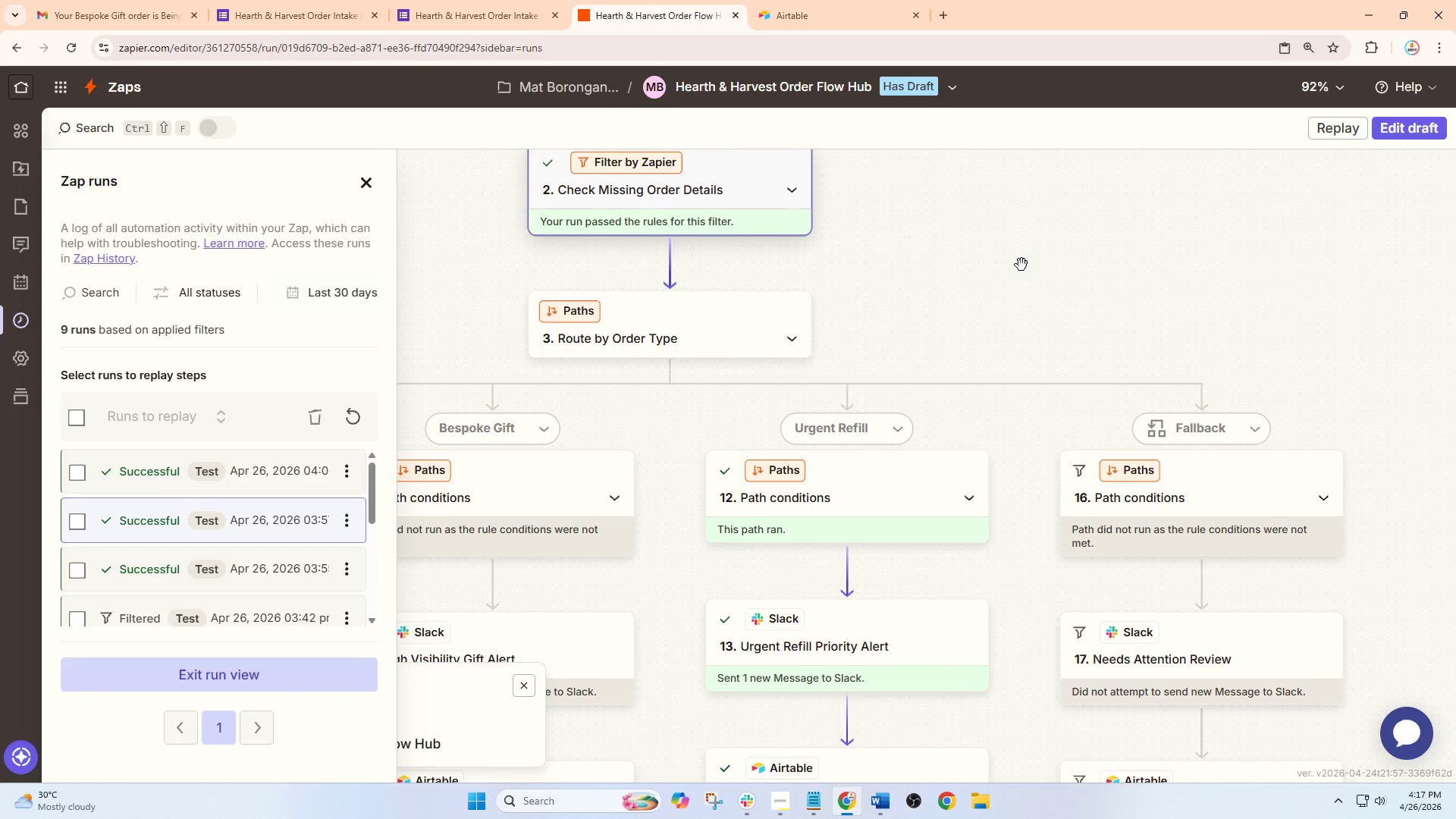 
left_click_drag(start_coordinate=[1013, 269], to_coordinate=[1221, 269])
 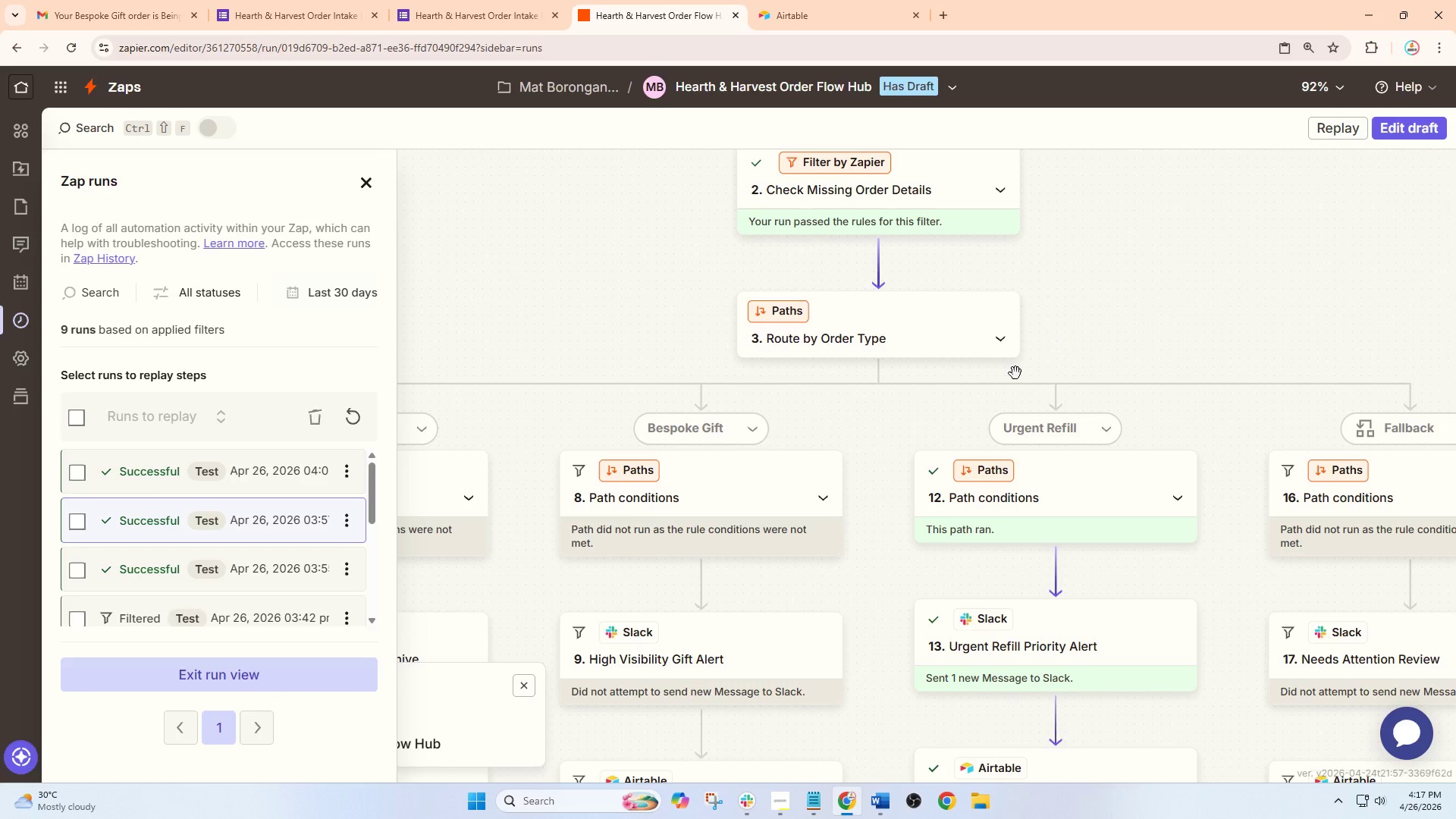 
hold_key(key=ControlLeft, duration=0.53)
 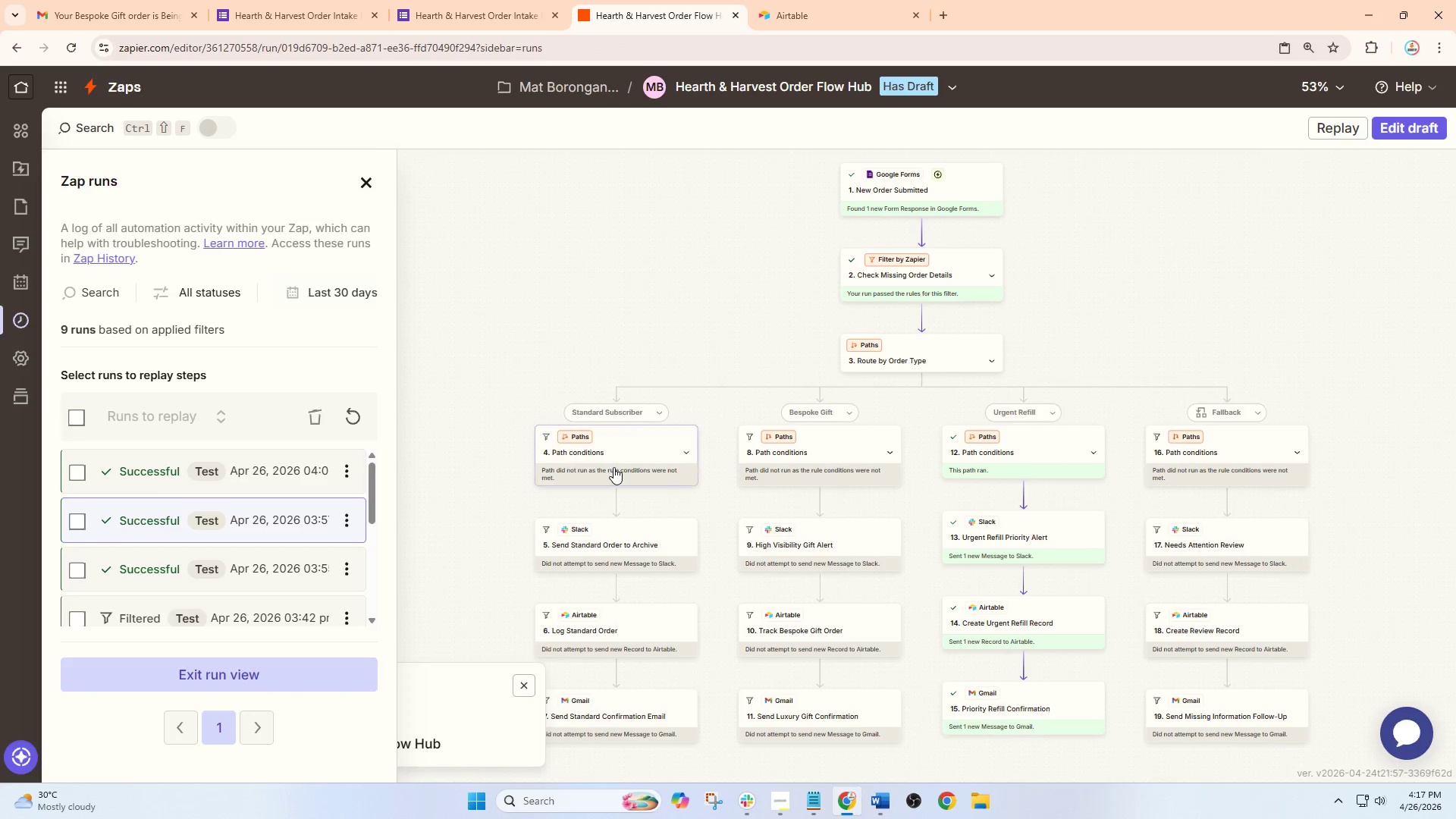 
hold_key(key=ControlLeft, duration=6.17)
left_click([613, 467])
 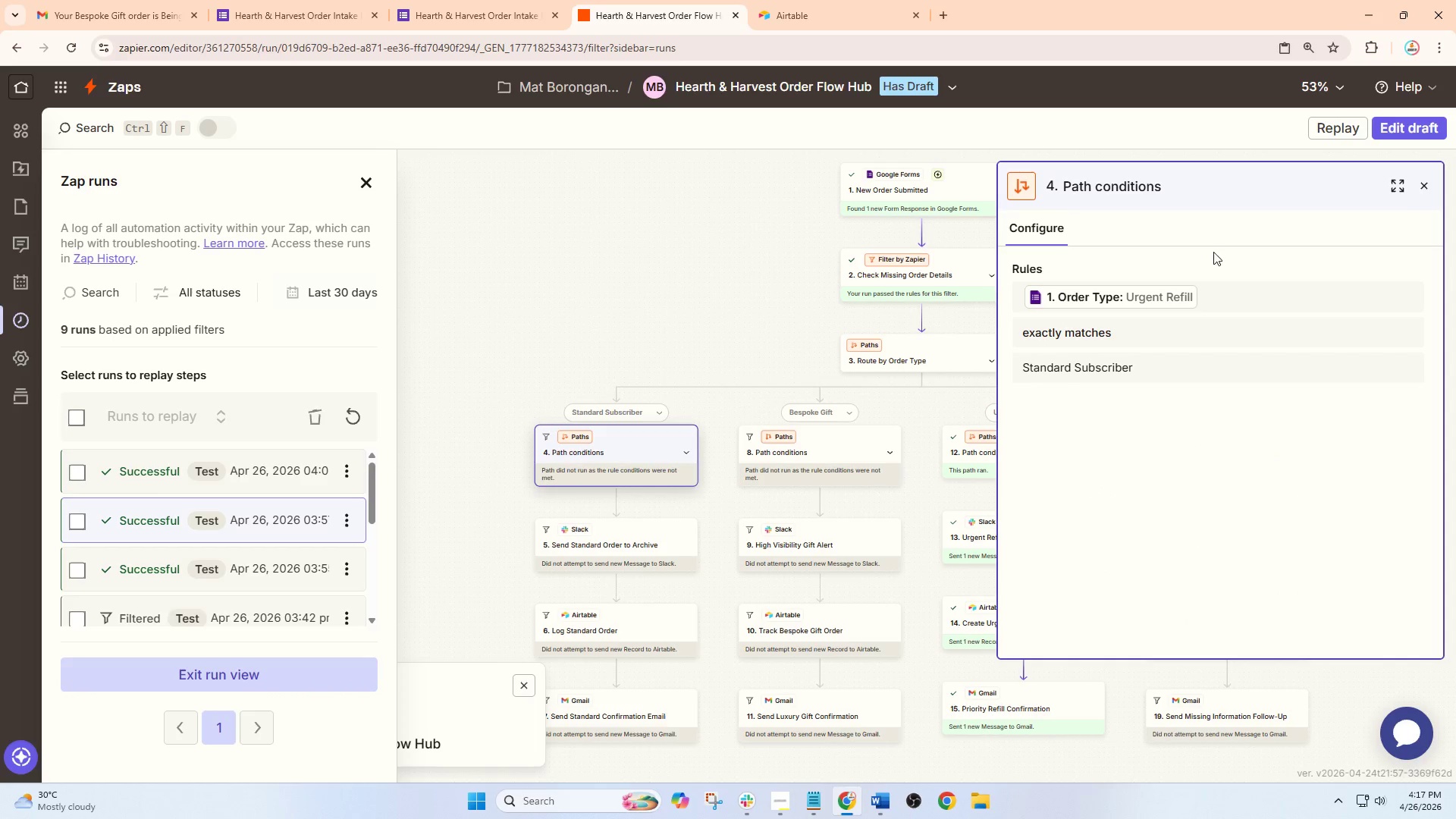 
left_click([1427, 180])
 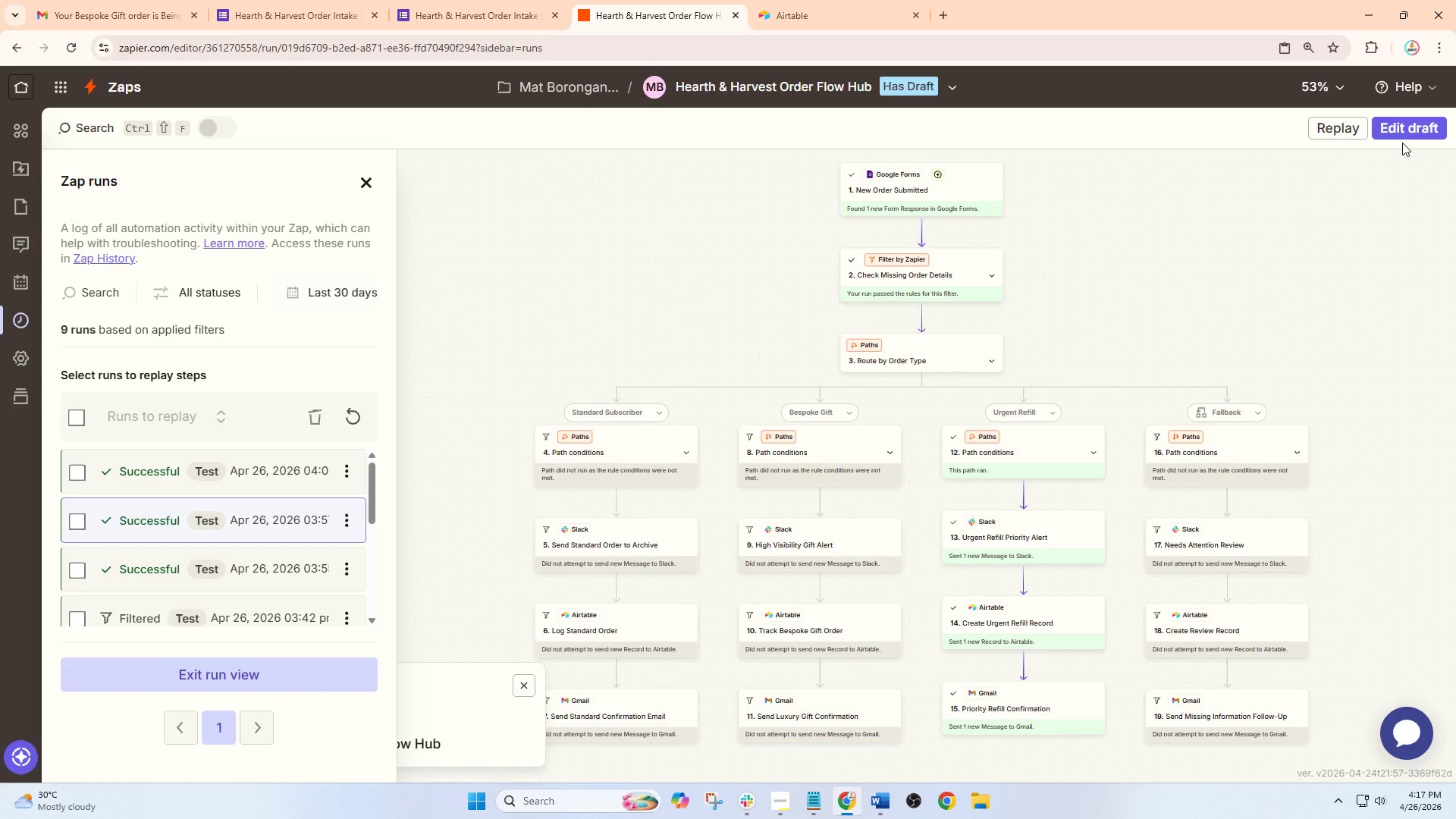 
left_click([1407, 134])
 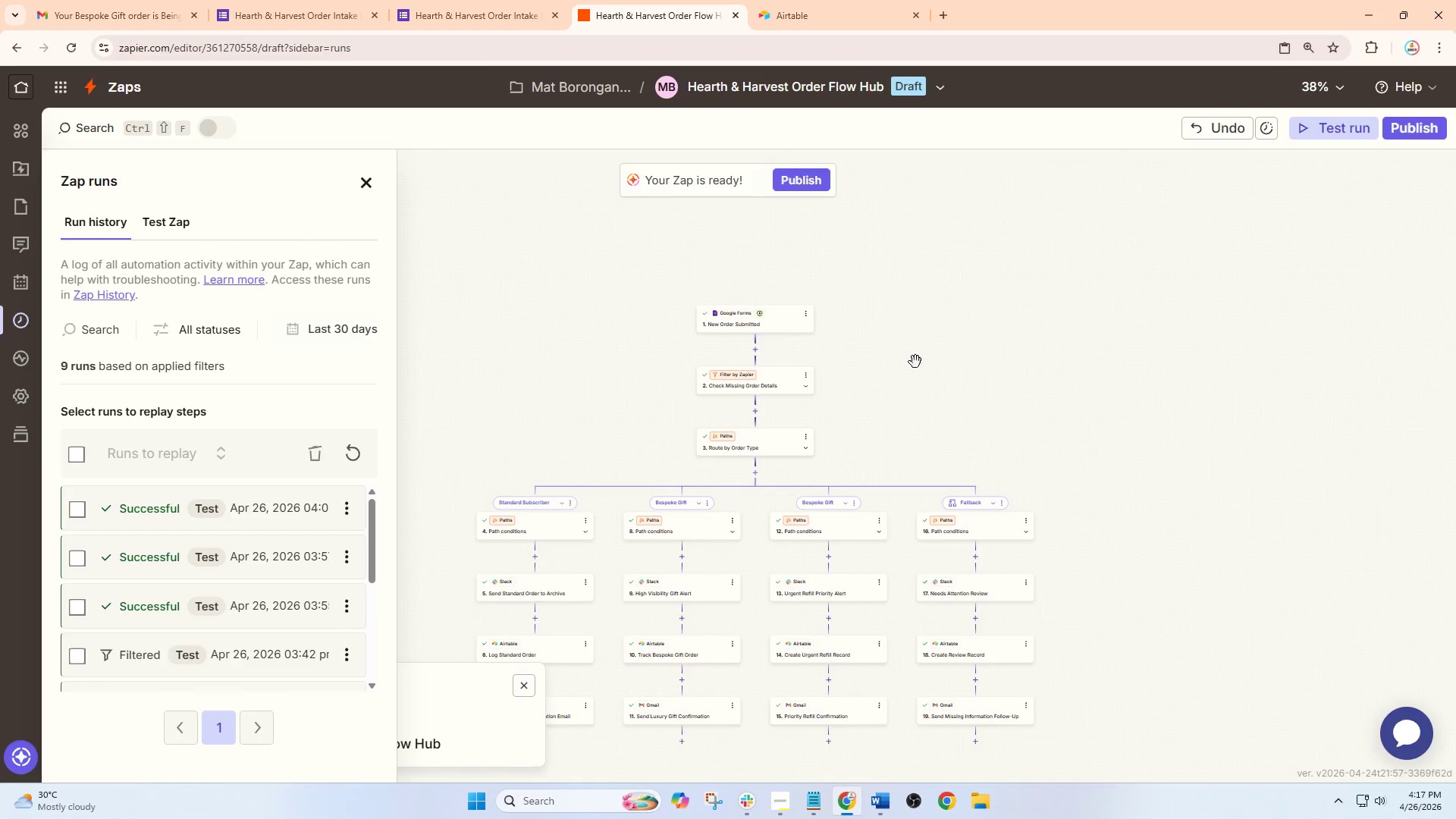 
scroll: coordinate [981, 391], scroll_direction: down, amount: 5.0
 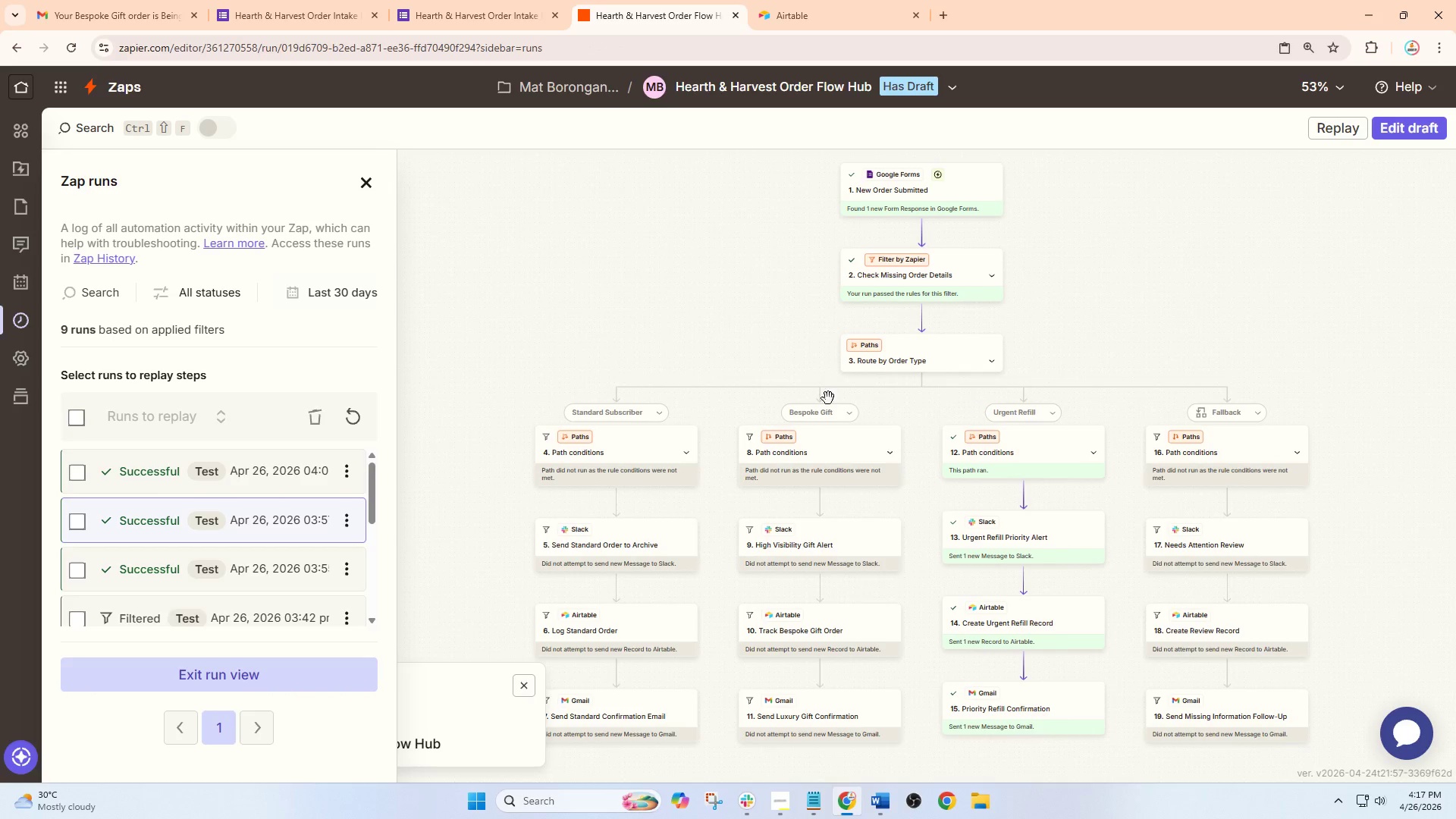 
left_click_drag(start_coordinate=[779, 414], to_coordinate=[918, 298])
 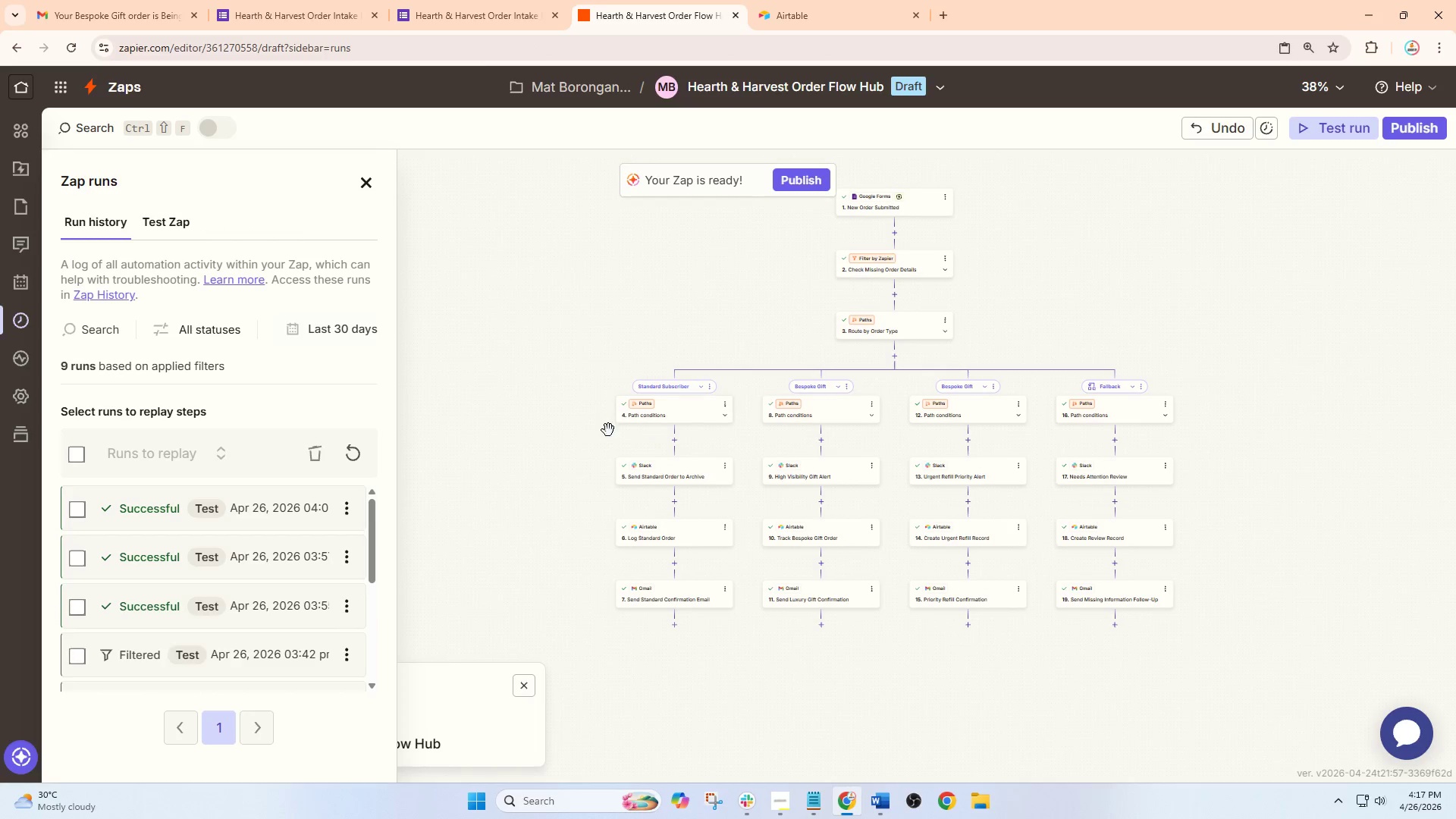 
hold_key(key=ControlLeft, duration=0.73)
 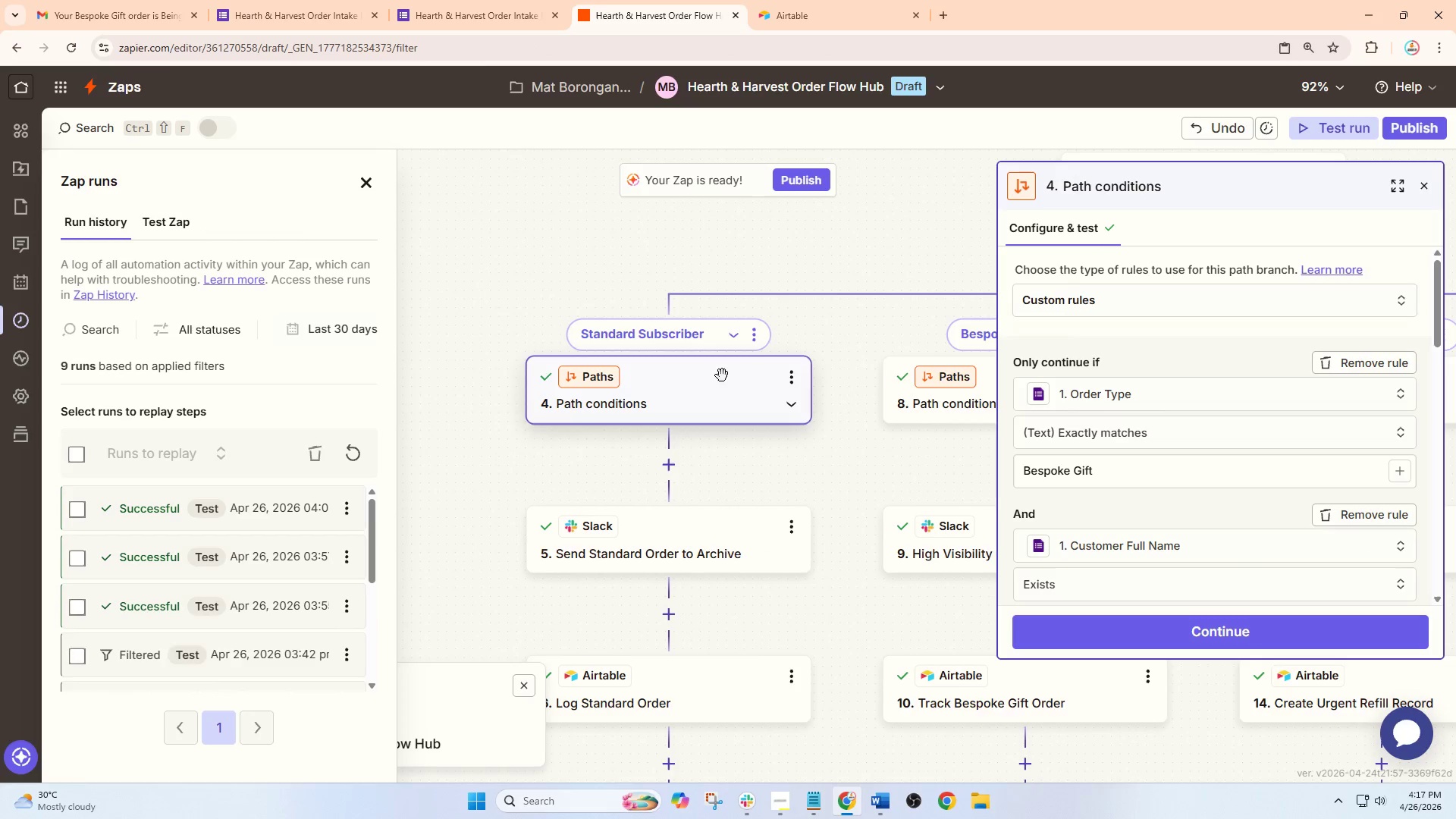 
left_click([680, 378])
 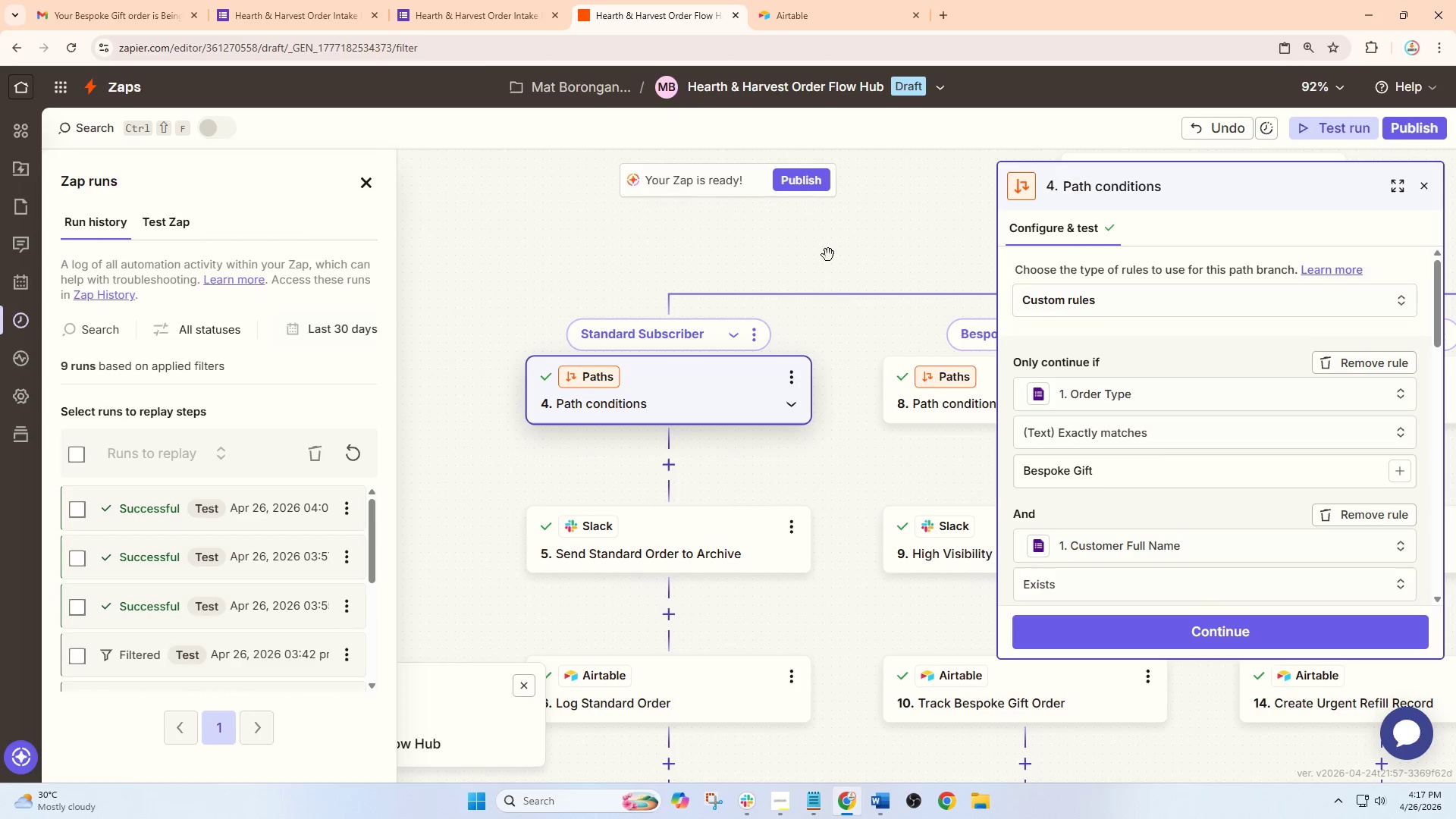 
left_click_drag(start_coordinate=[821, 249], to_coordinate=[719, 314])
 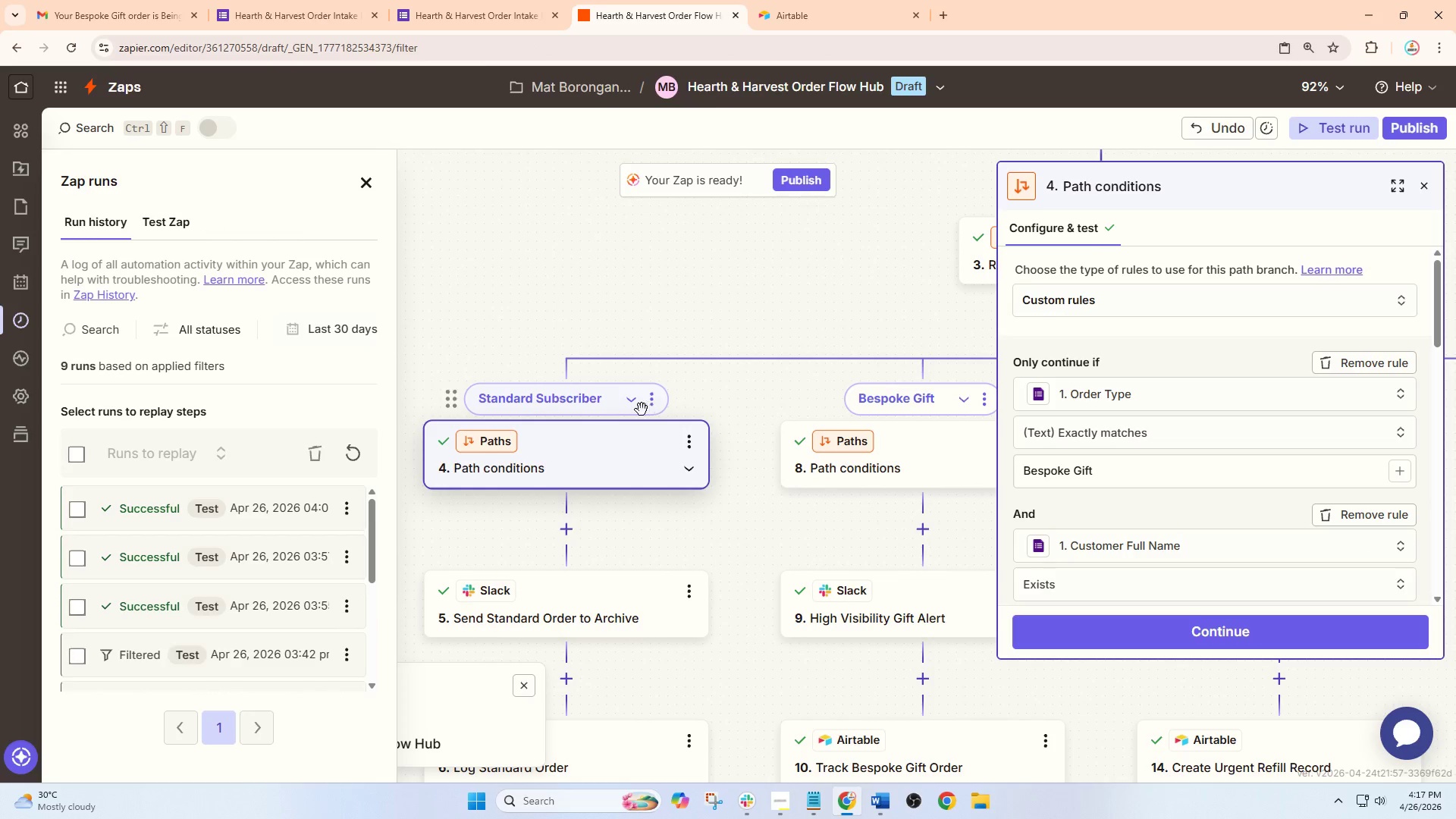 
left_click_drag(start_coordinate=[844, 299], to_coordinate=[808, 288])
 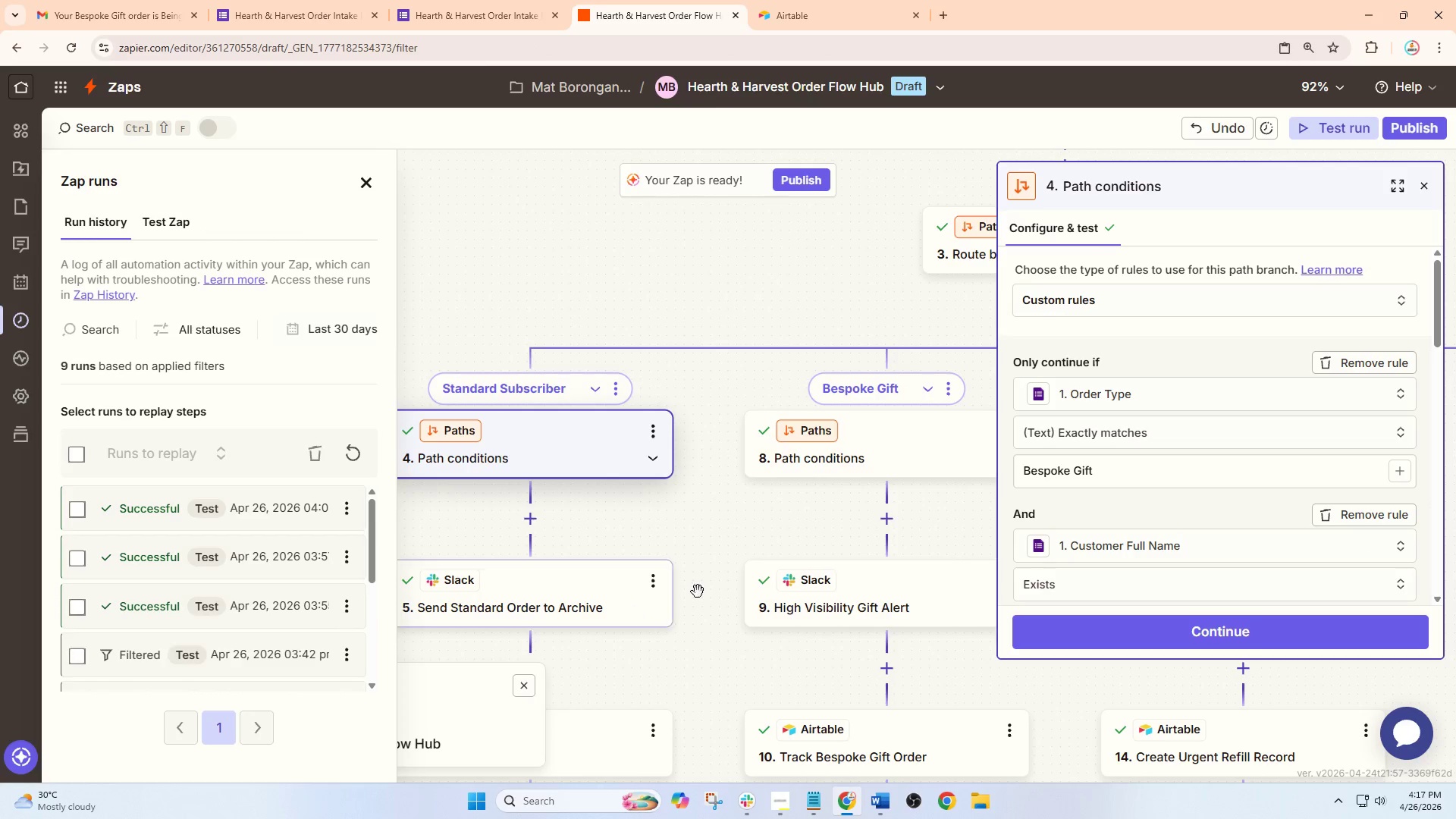 
scroll: coordinate [686, 413], scroll_direction: up, amount: 8.0
 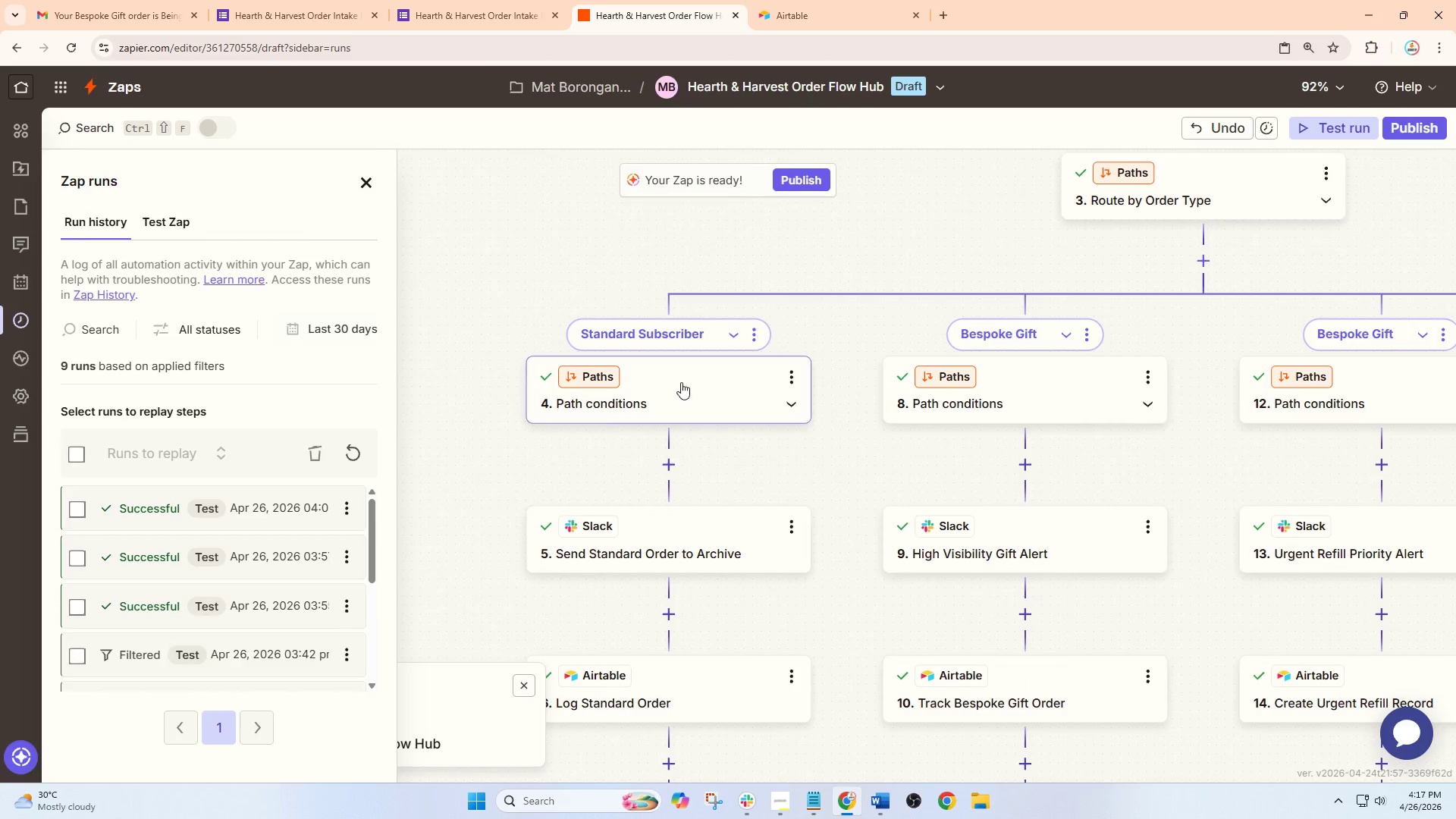 
left_click_drag(start_coordinate=[715, 527], to_coordinate=[786, 309])
 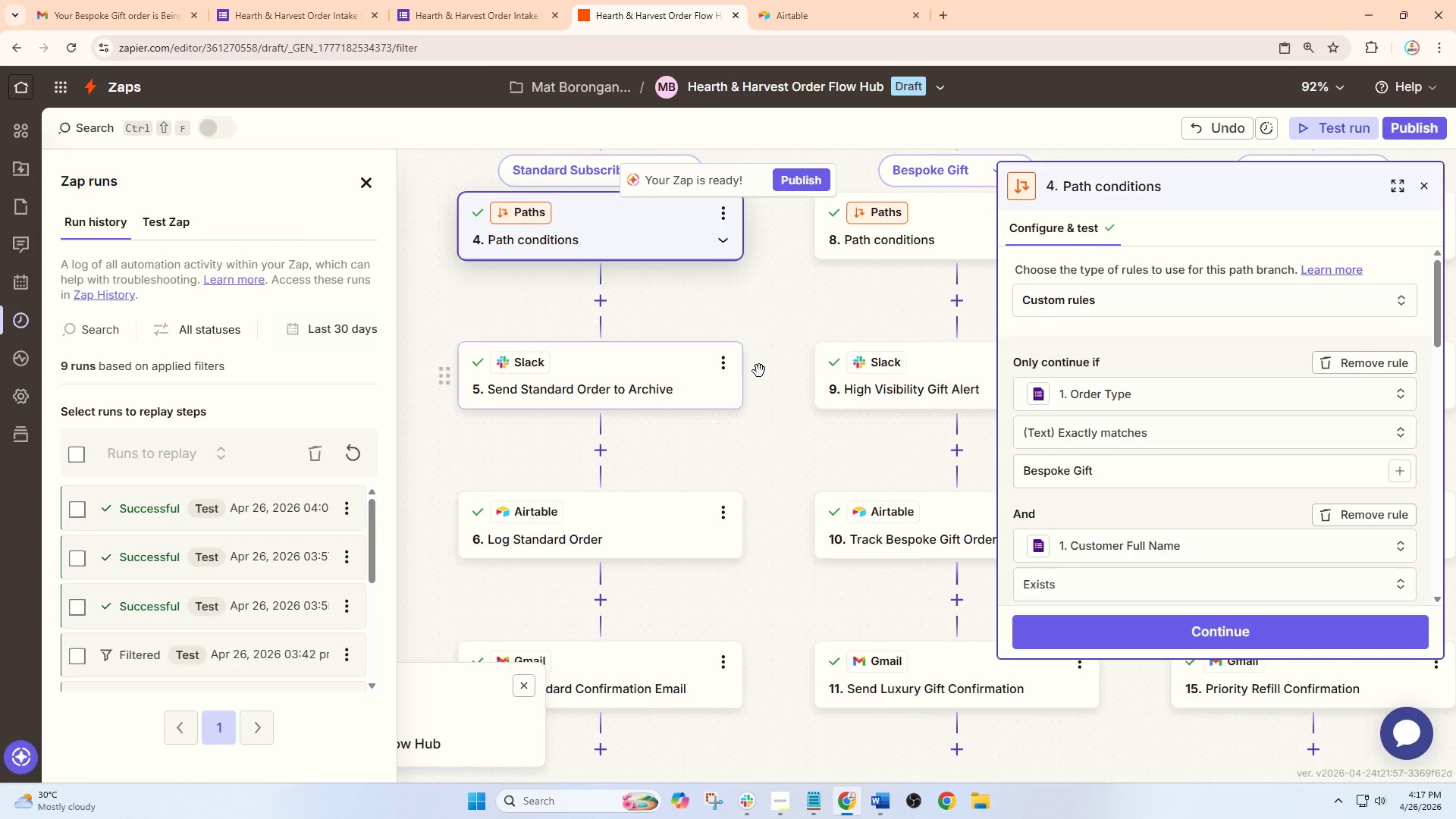 
left_click_drag(start_coordinate=[772, 343], to_coordinate=[588, 603])
 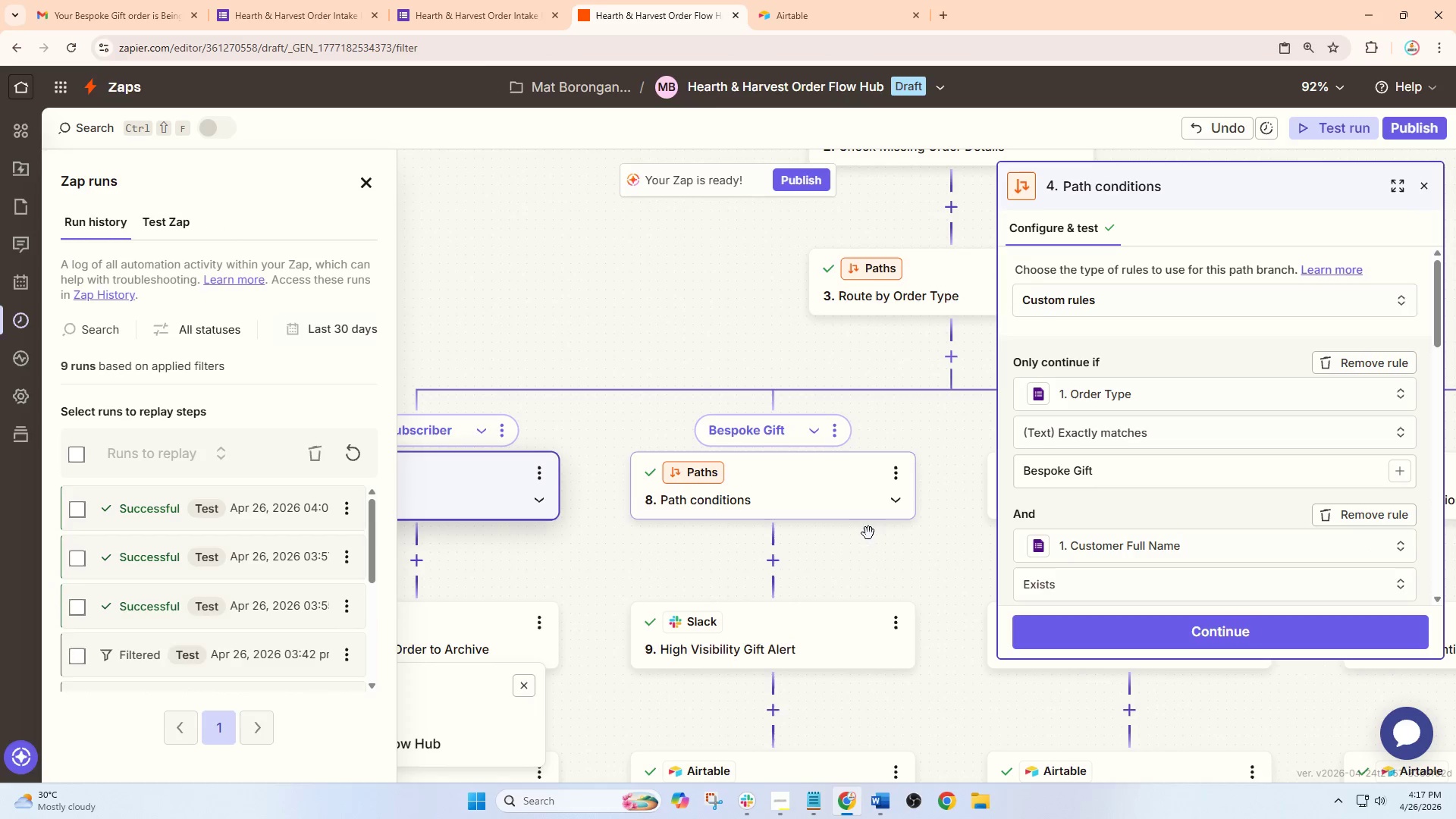 
left_click_drag(start_coordinate=[868, 537], to_coordinate=[934, 311])
 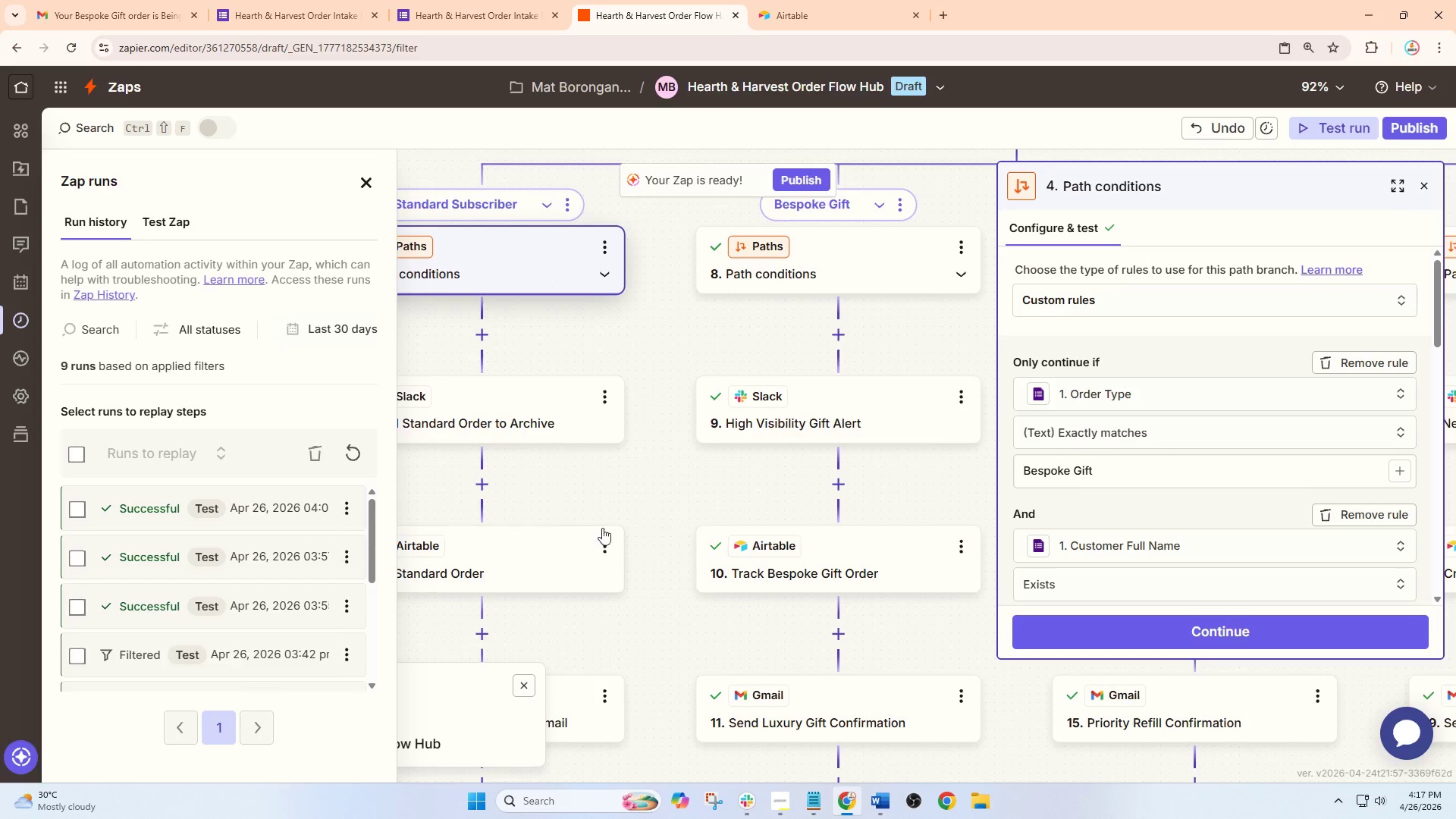 
left_click_drag(start_coordinate=[717, 394], to_coordinate=[736, 400])
 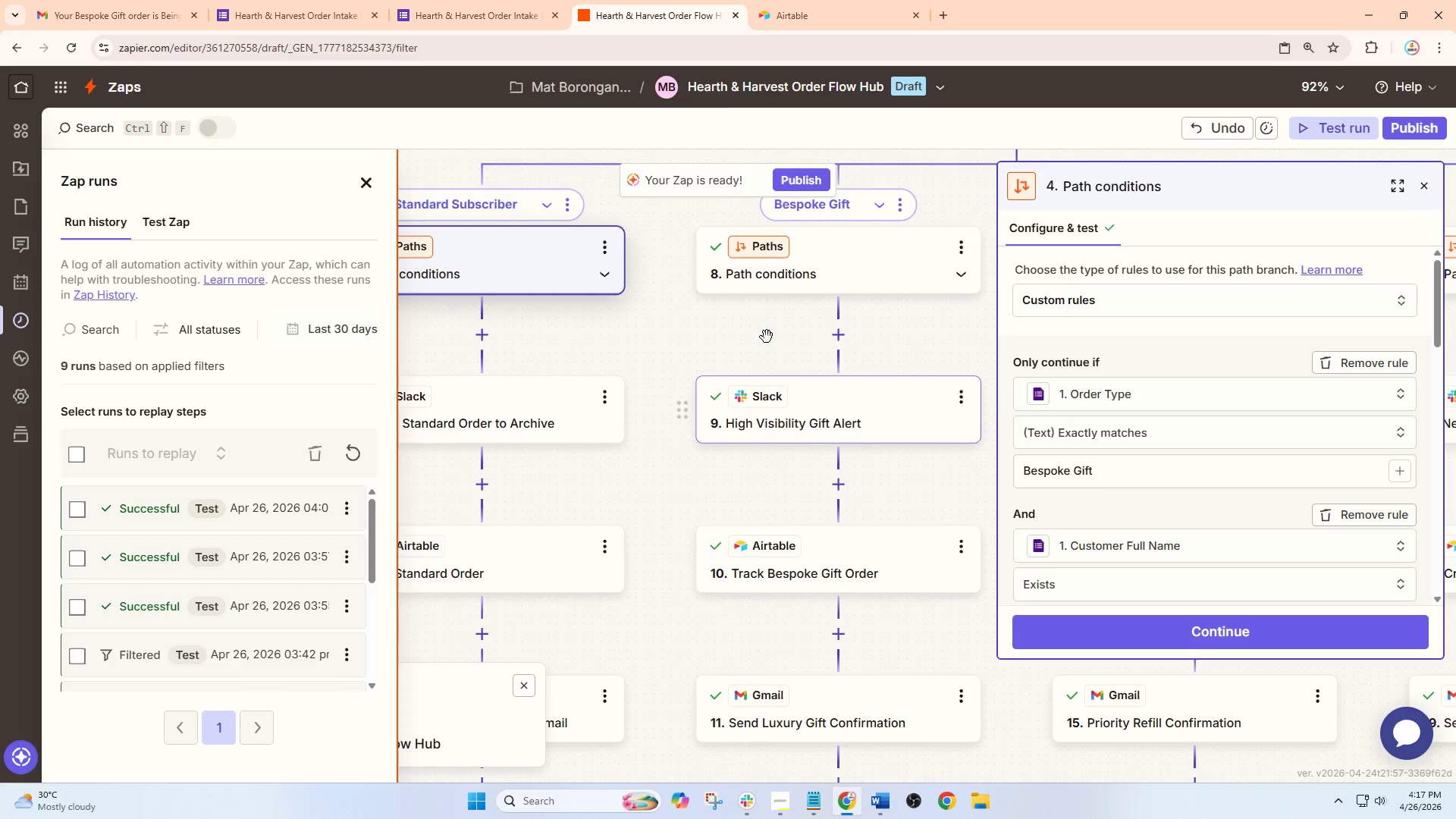 
left_click_drag(start_coordinate=[767, 337], to_coordinate=[325, 414])
 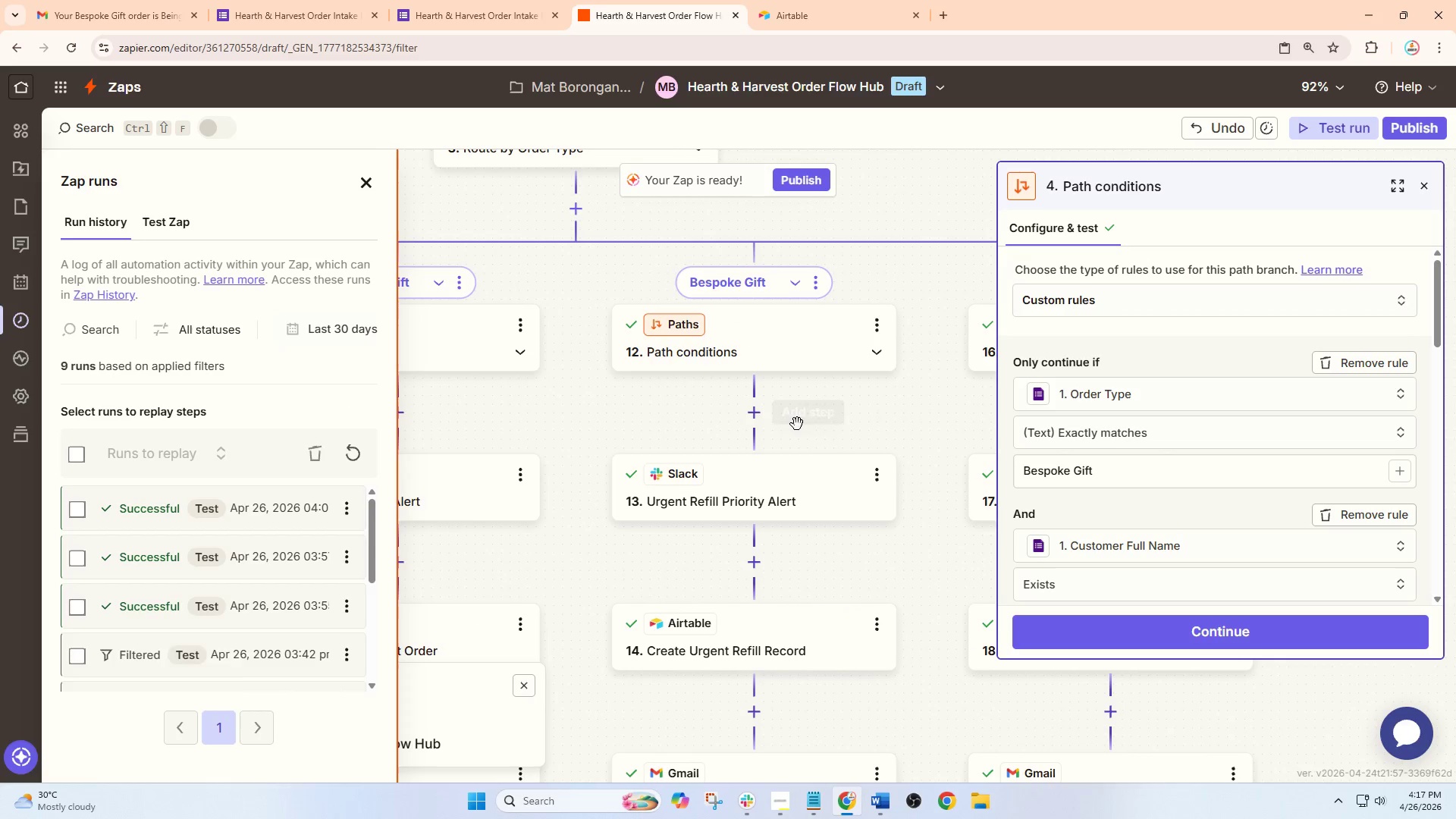 
left_click_drag(start_coordinate=[908, 418], to_coordinate=[874, 435])
 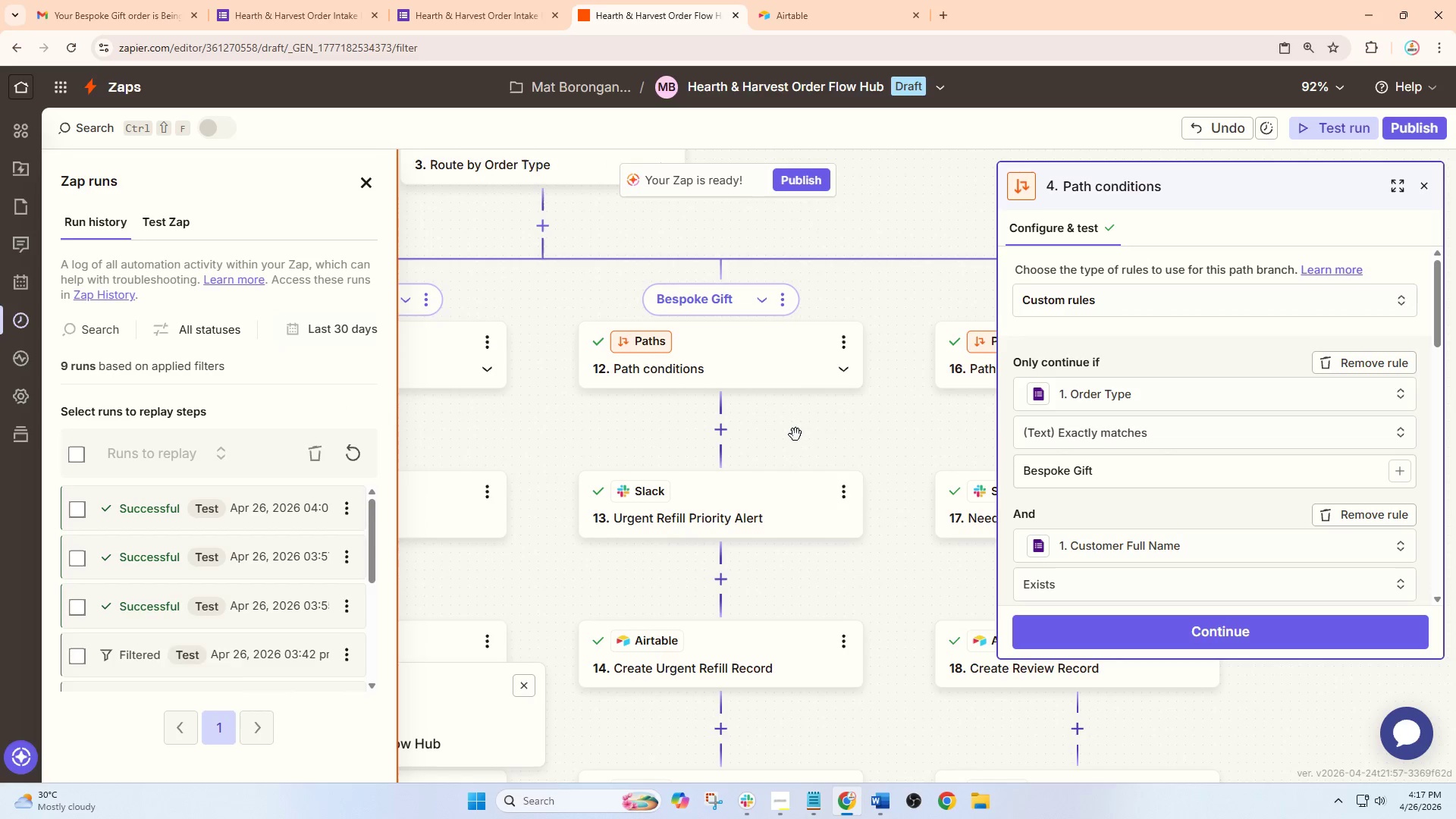 
left_click_drag(start_coordinate=[848, 432], to_coordinate=[708, 431])
 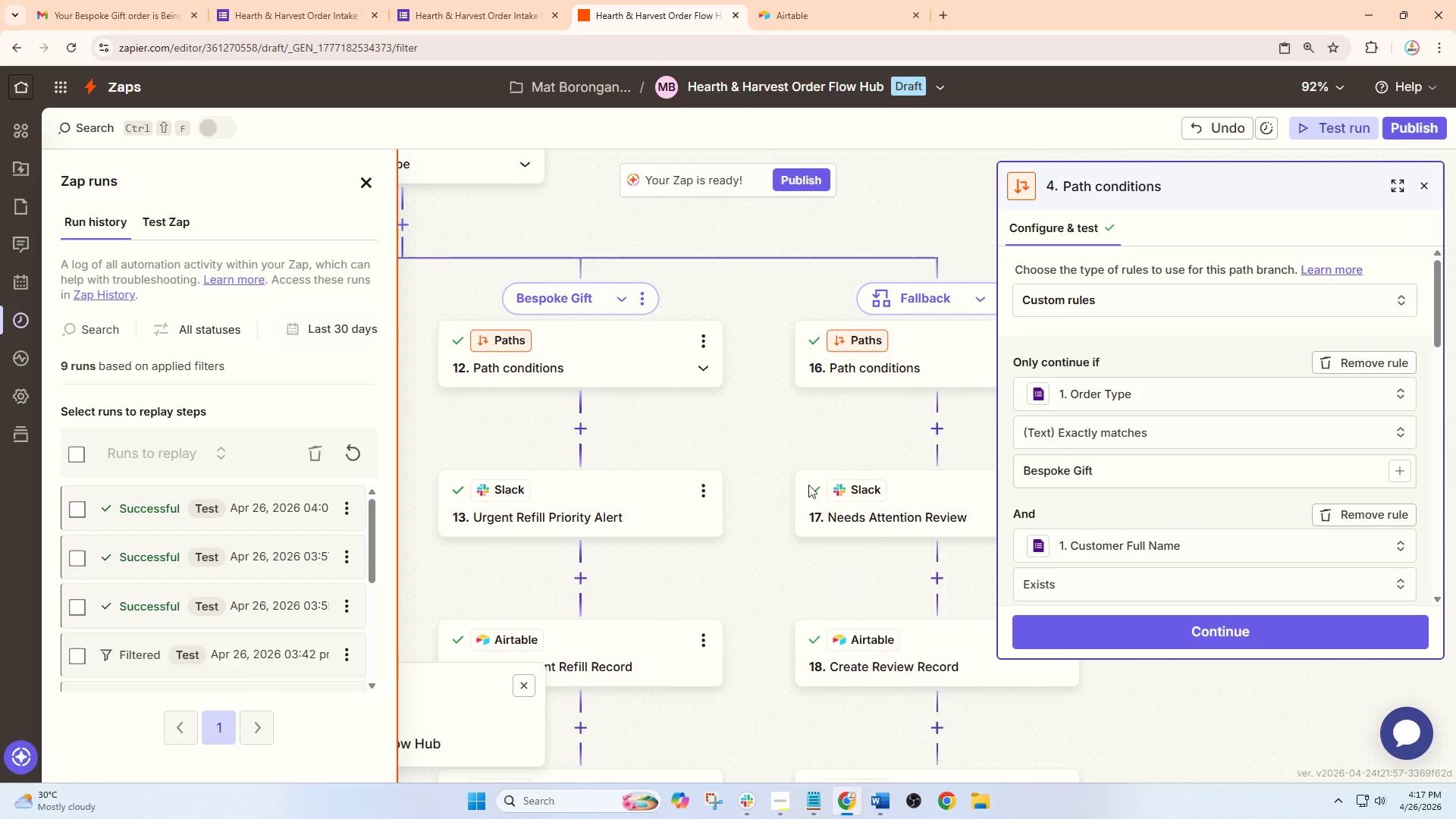 
hold_key(key=ControlLeft, duration=1.05)
 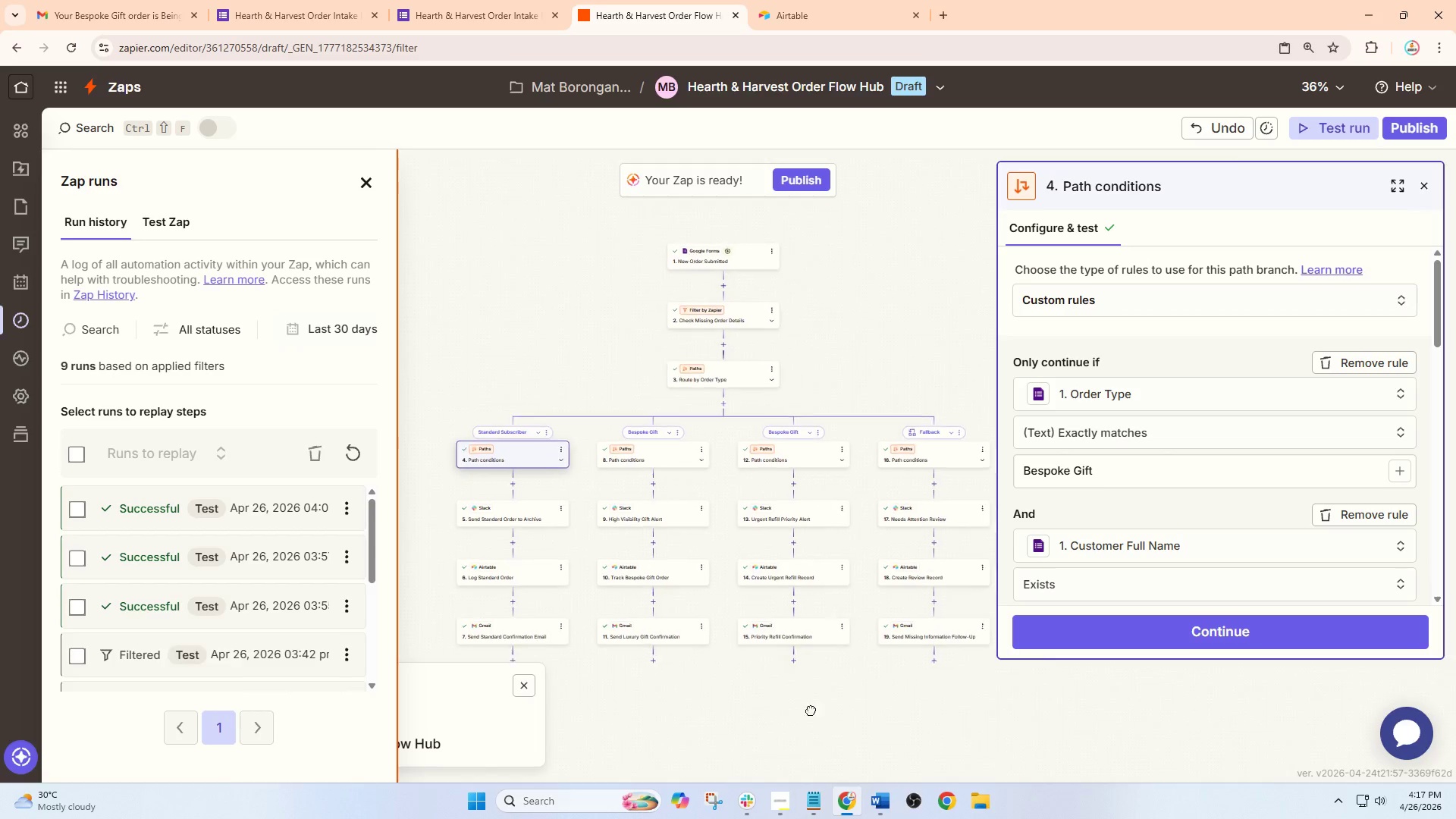 
left_click_drag(start_coordinate=[972, 738], to_coordinate=[771, 668])
 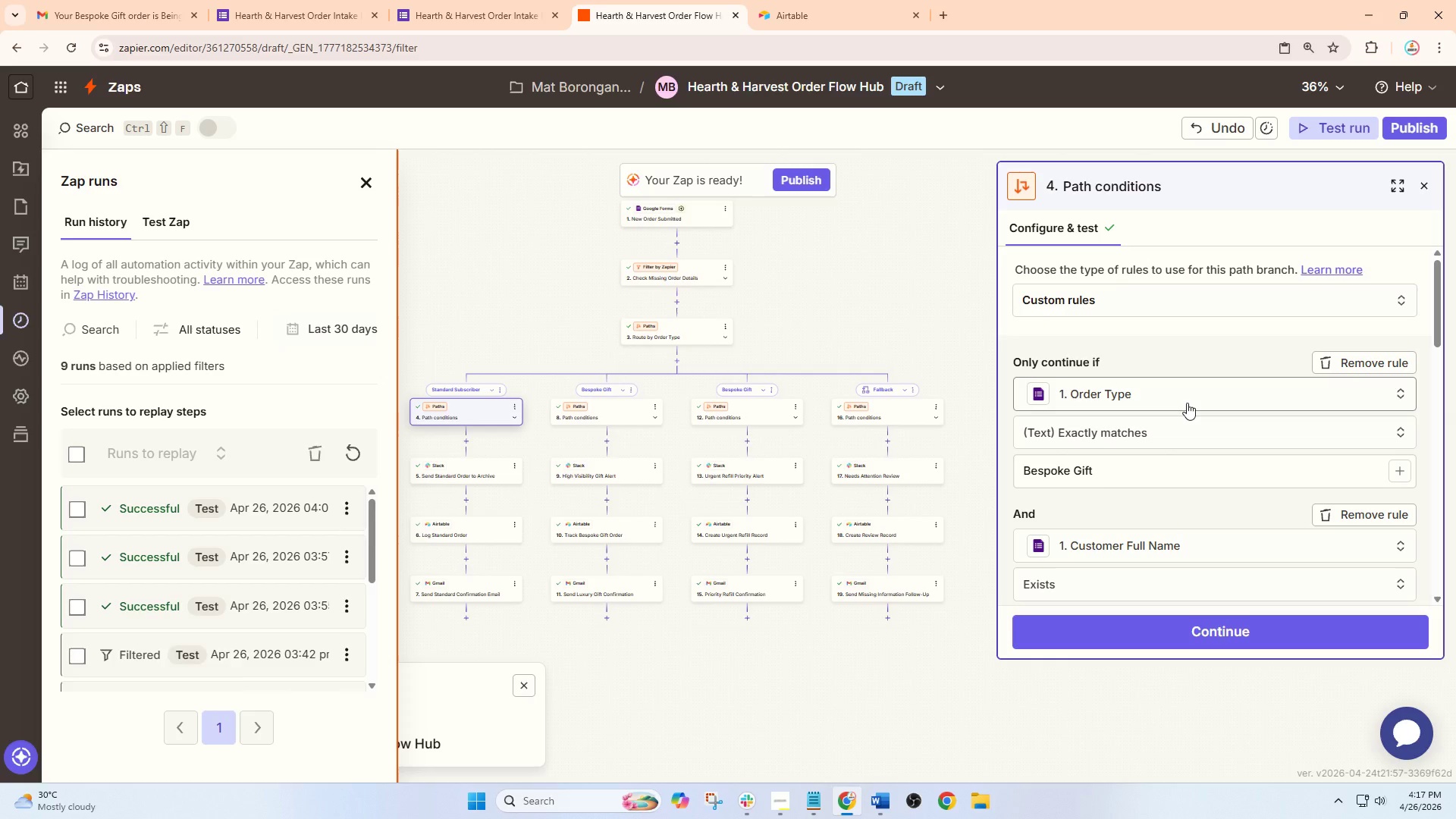 
scroll: coordinate [1147, 419], scroll_direction: down, amount: 13.0
 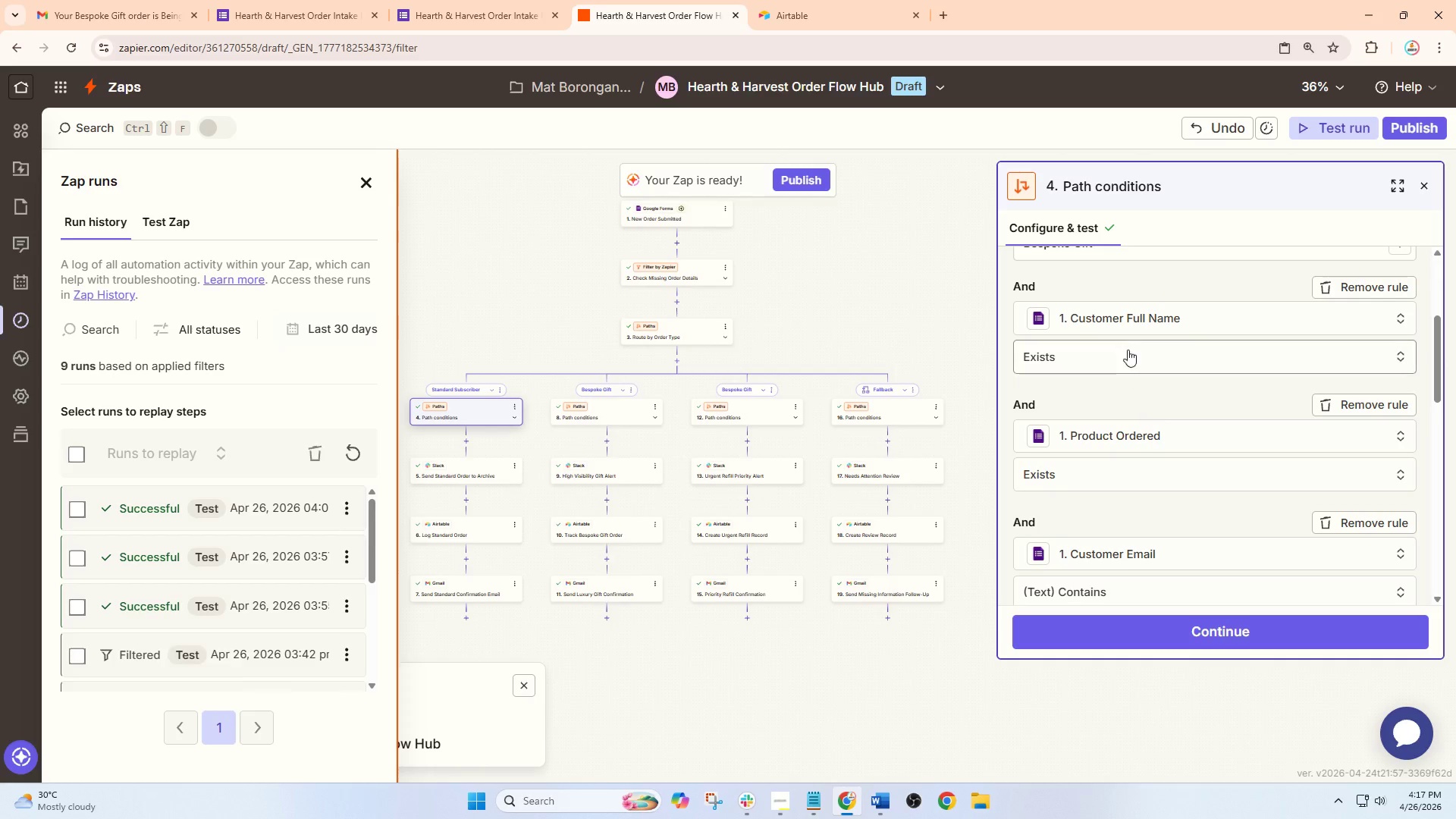 
scroll: coordinate [1131, 340], scroll_direction: up, amount: 3.0
 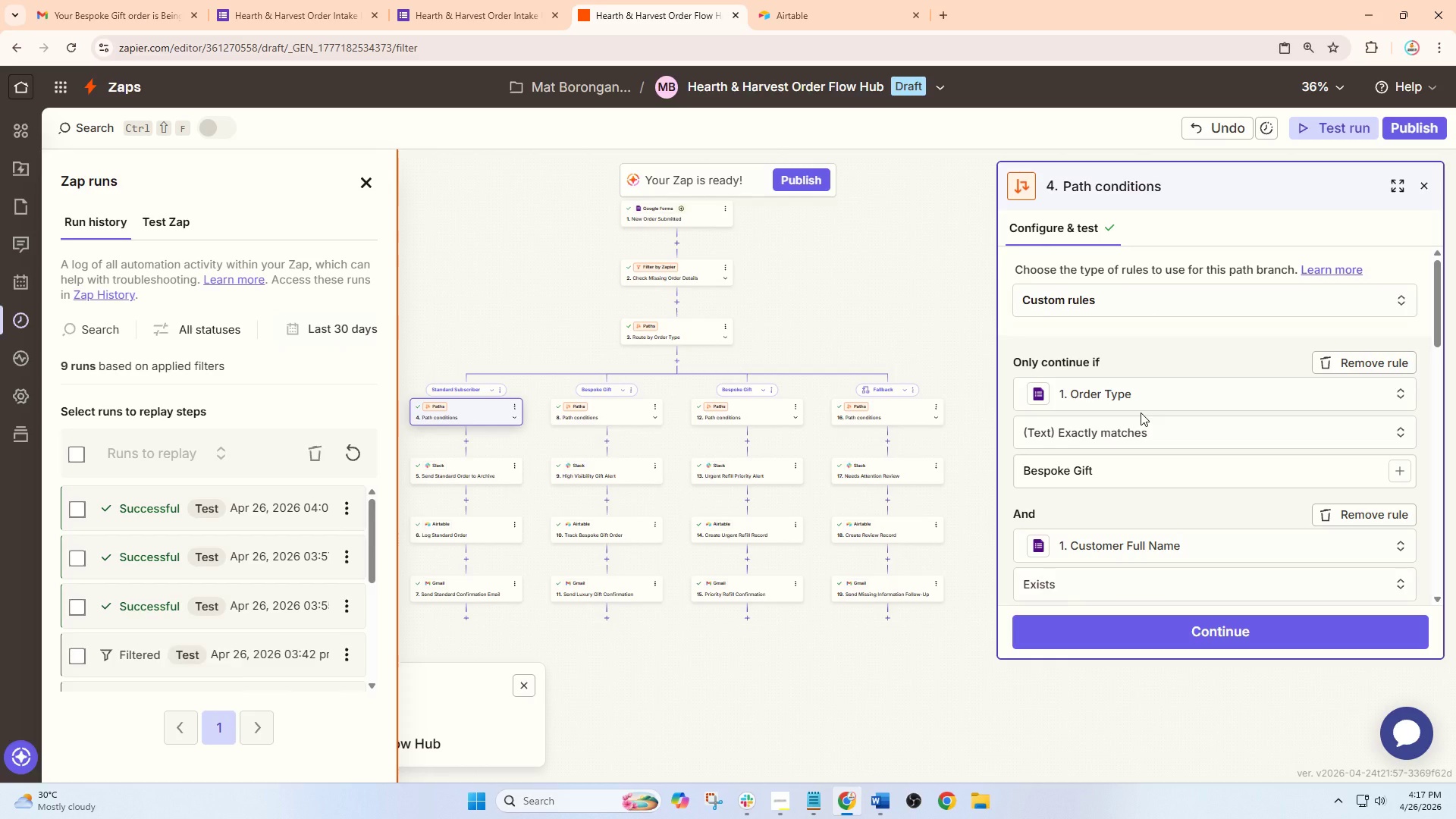 
scroll: coordinate [1141, 413], scroll_direction: down, amount: 2.0
 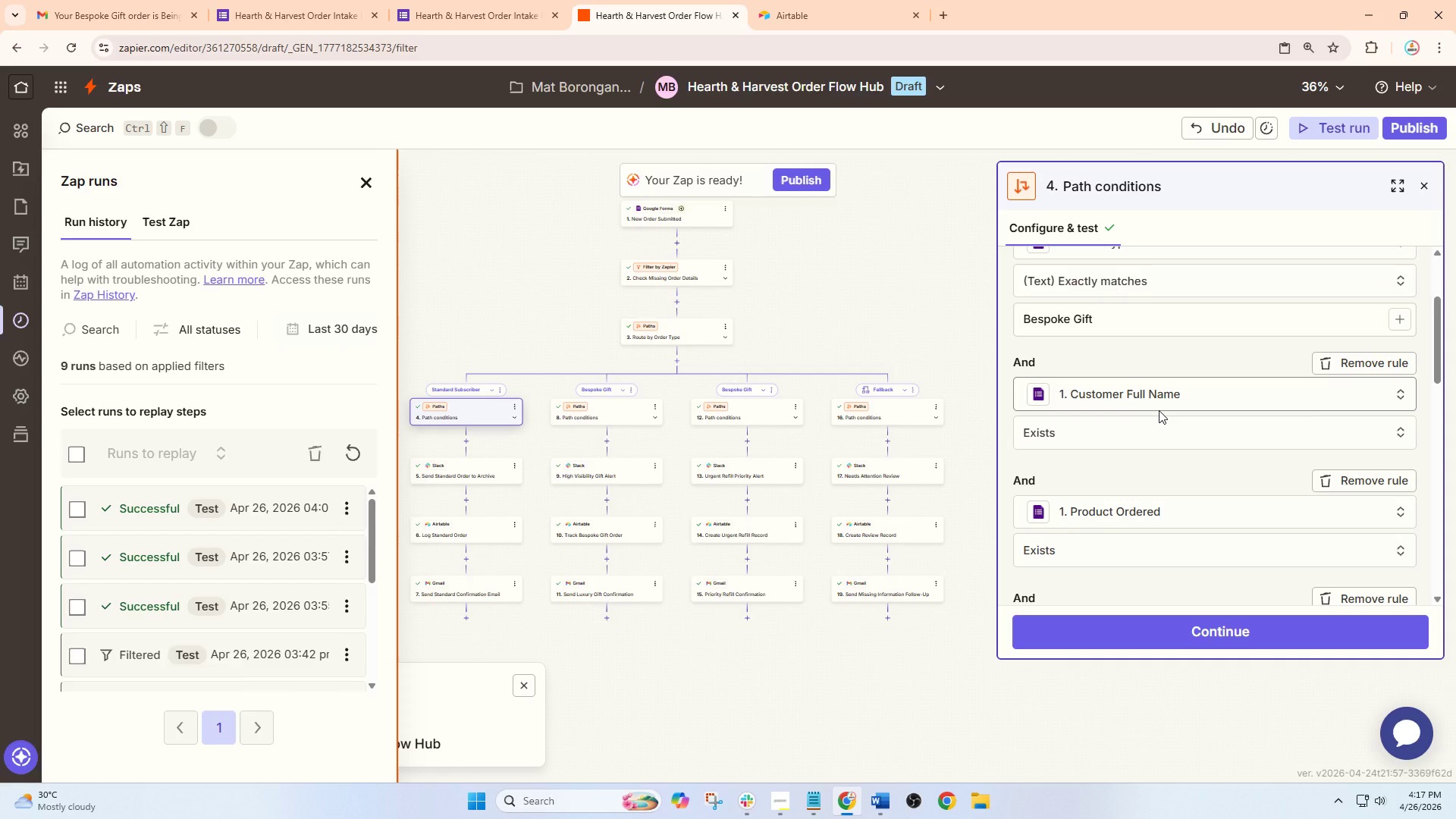 
left_click([617, 421])
 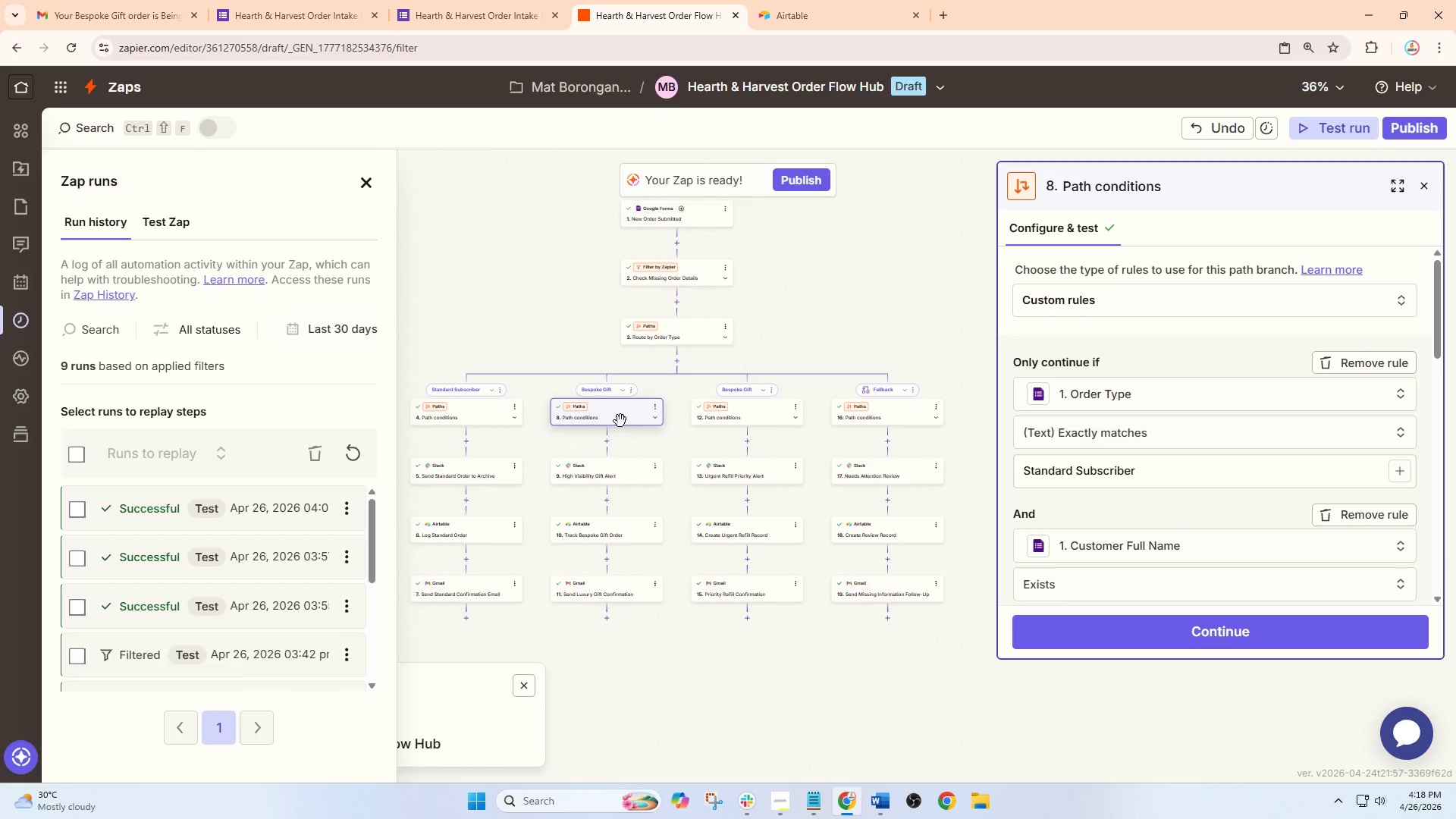 
scroll: coordinate [1156, 400], scroll_direction: down, amount: 5.0
 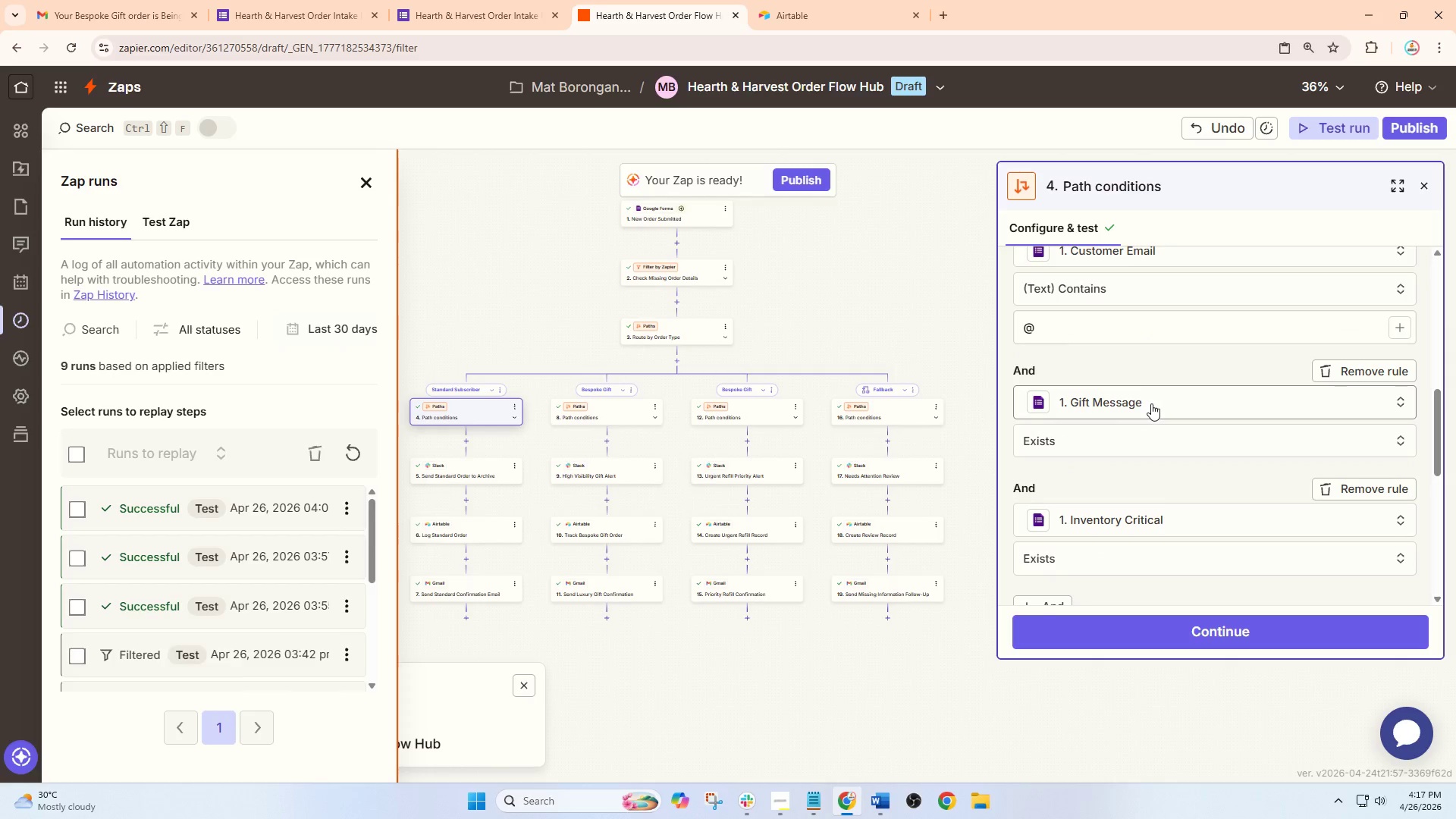 
left_click([506, 421])
 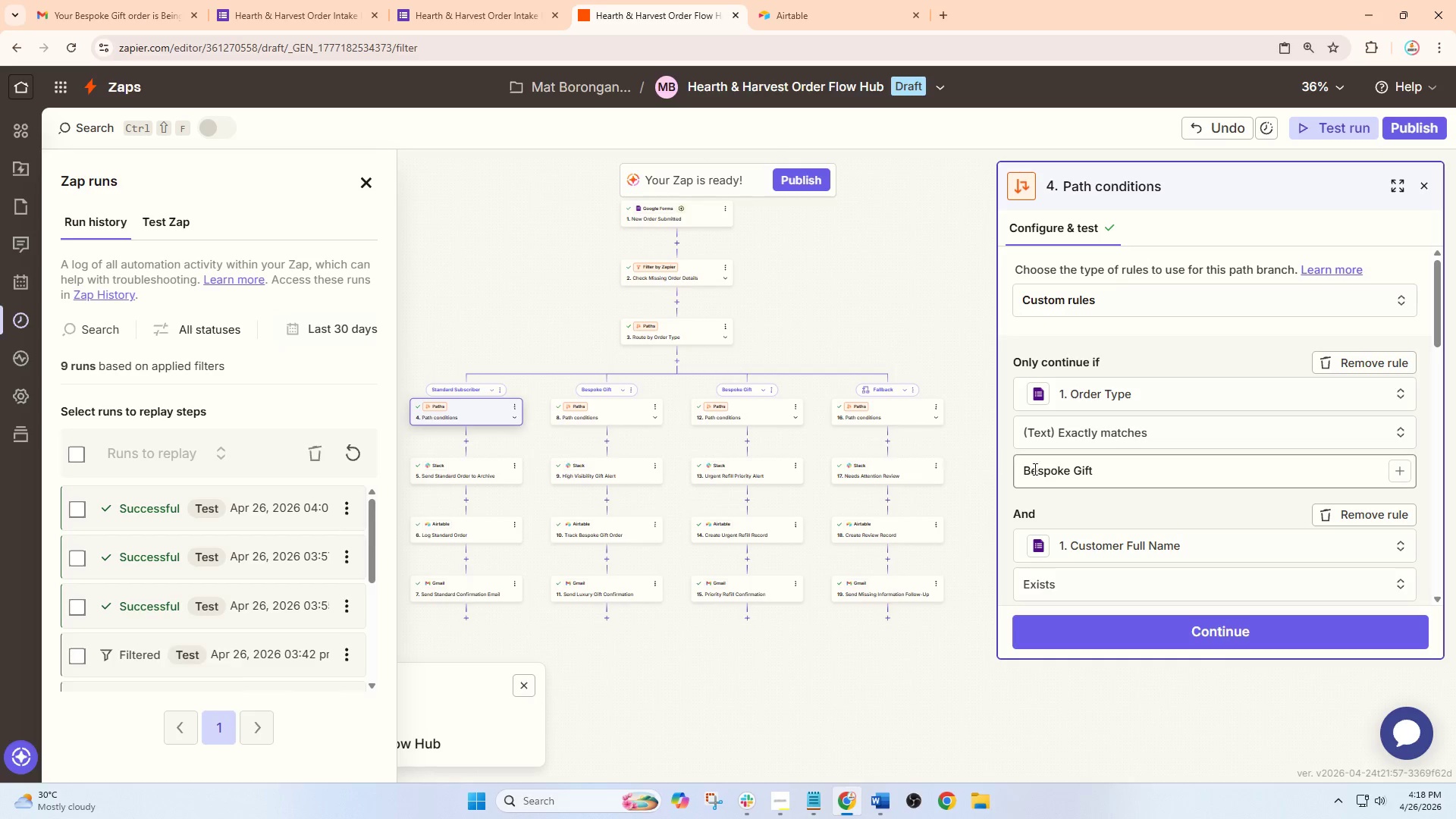 
scroll: coordinate [1151, 403], scroll_direction: down, amount: 3.0
 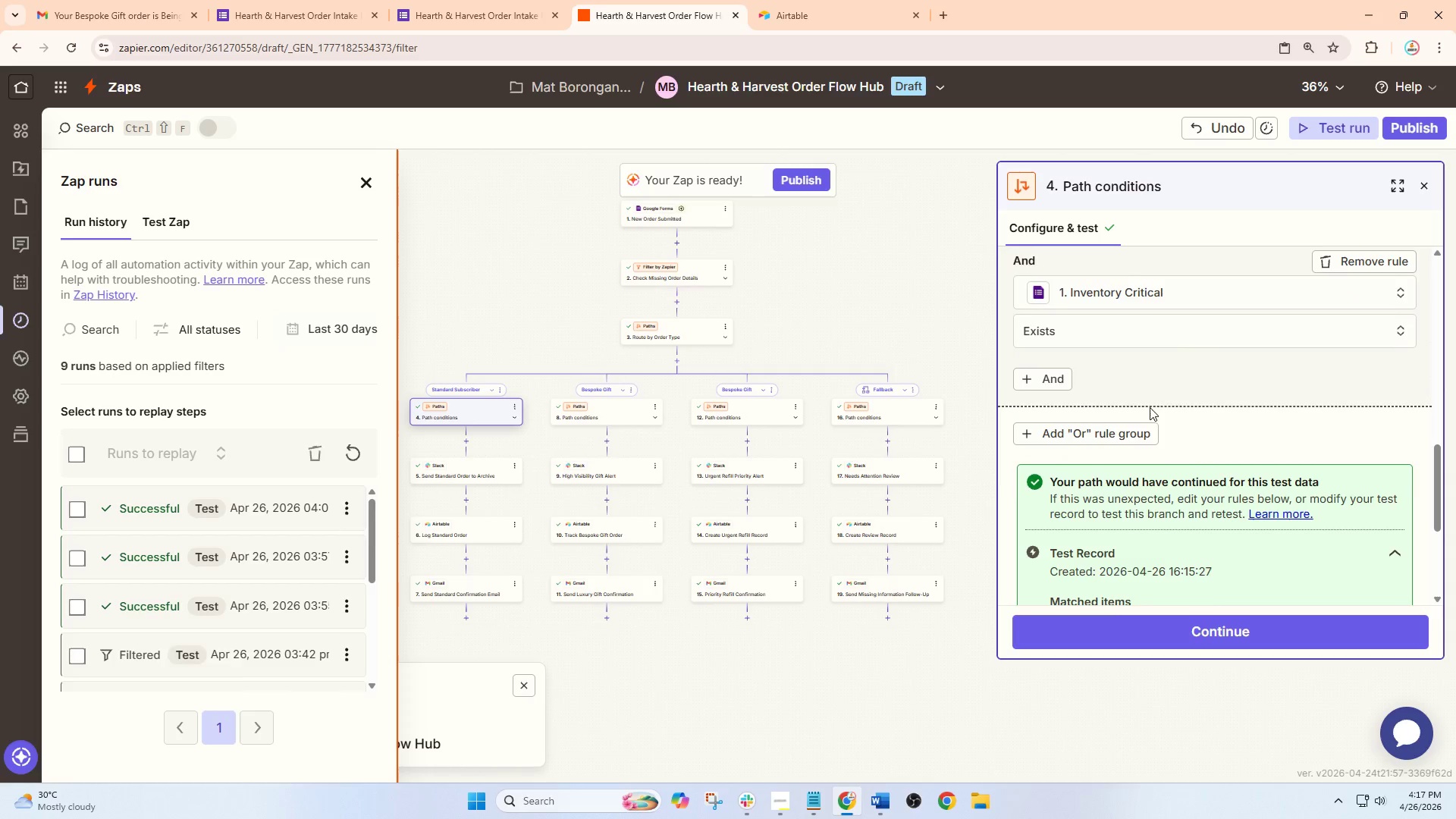 
scroll: coordinate [1150, 413], scroll_direction: up, amount: 4.0
 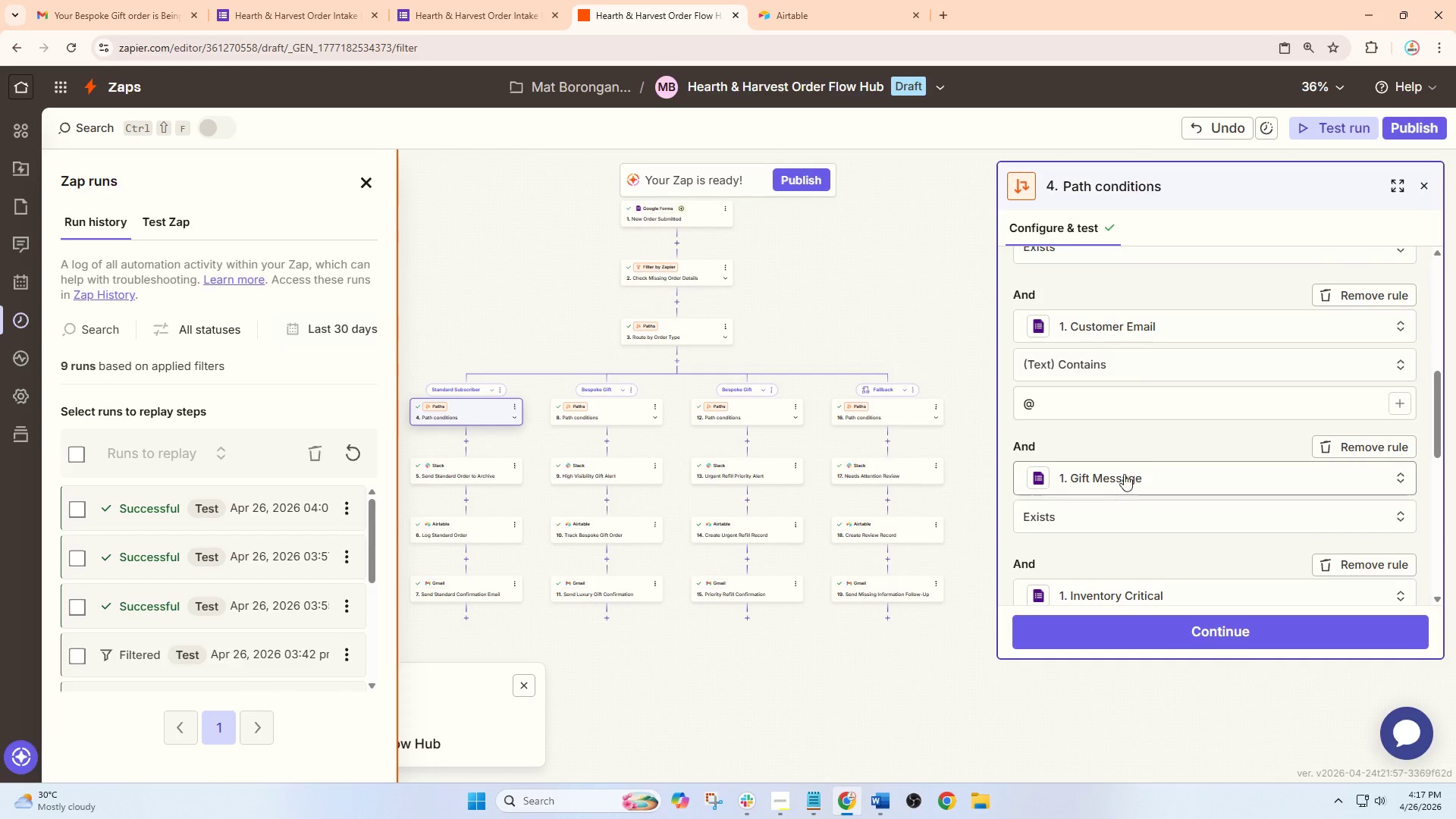 
scroll: coordinate [1125, 471], scroll_direction: down, amount: 6.0
 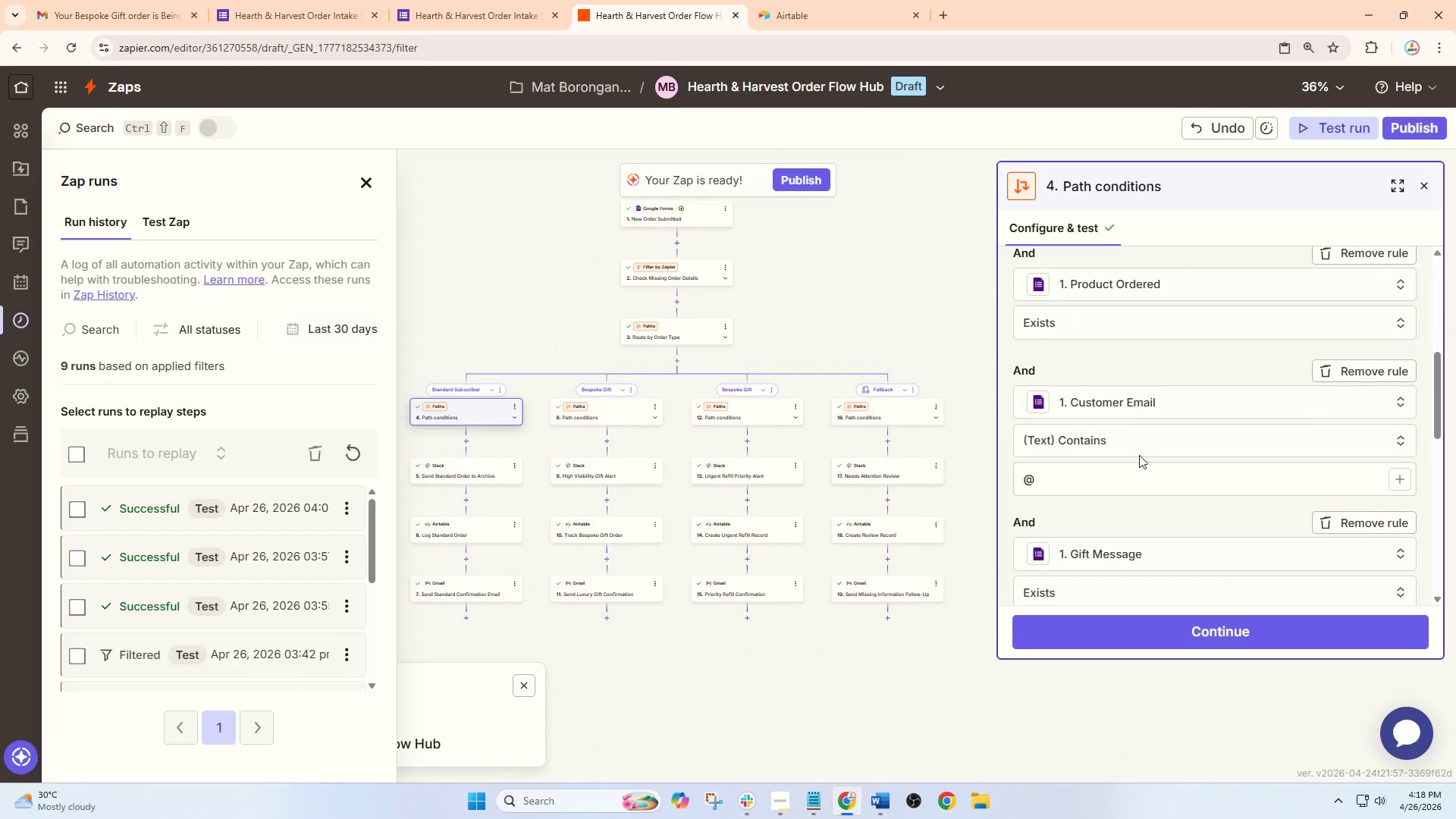 
left_click([875, 428])
 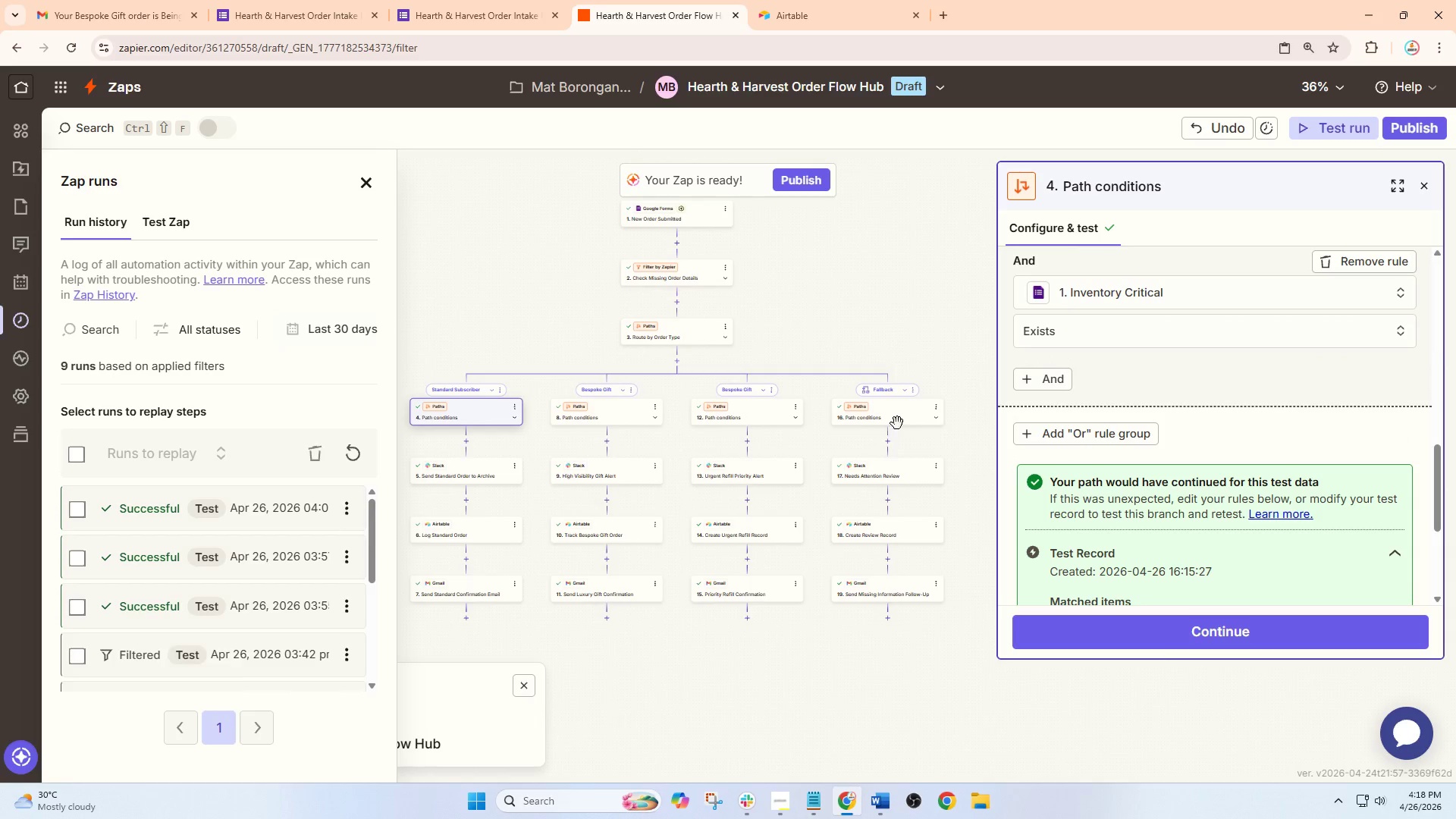 
scroll: coordinate [1139, 455], scroll_direction: down, amount: 2.0
 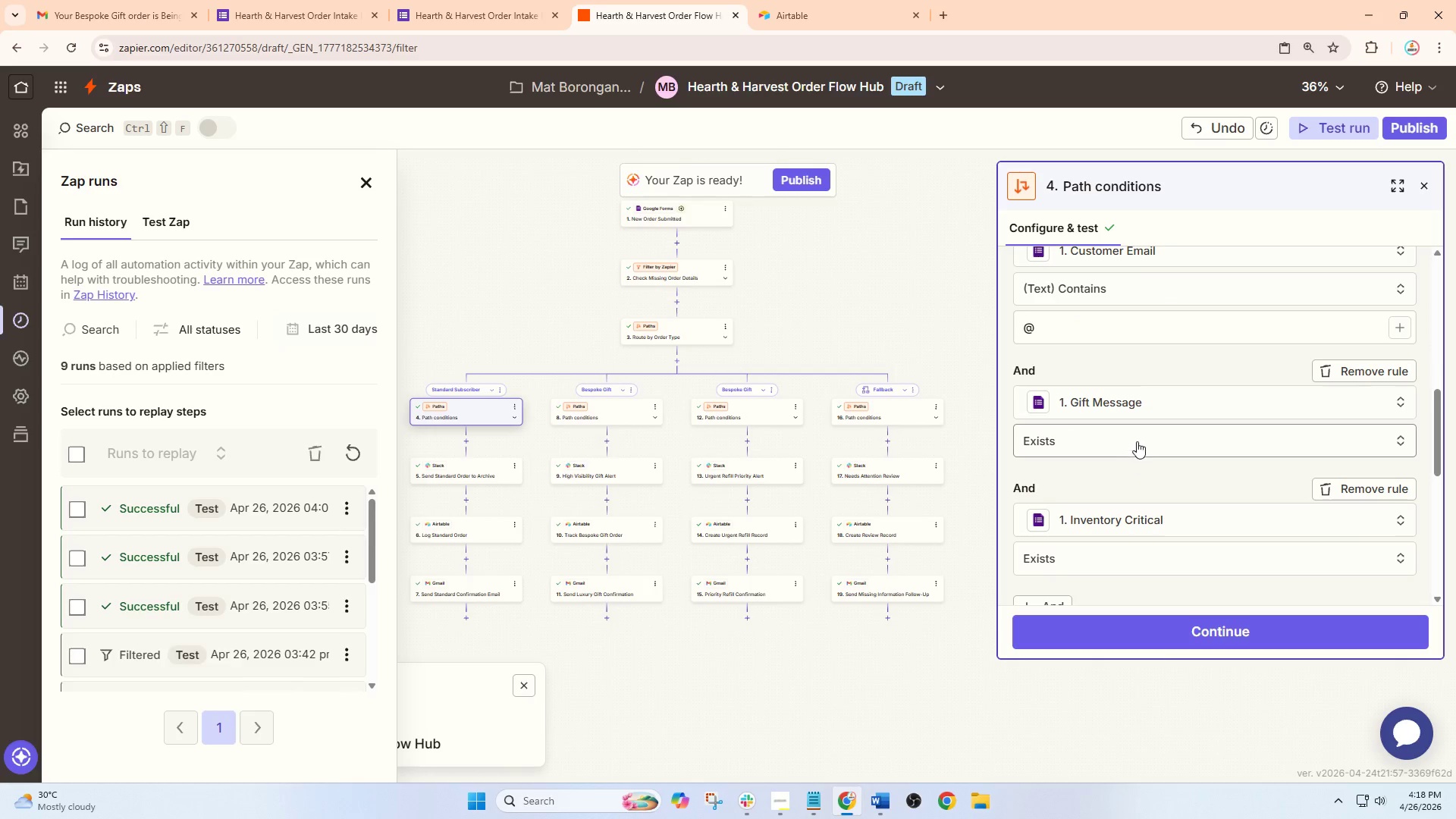 
left_click([904, 418])
 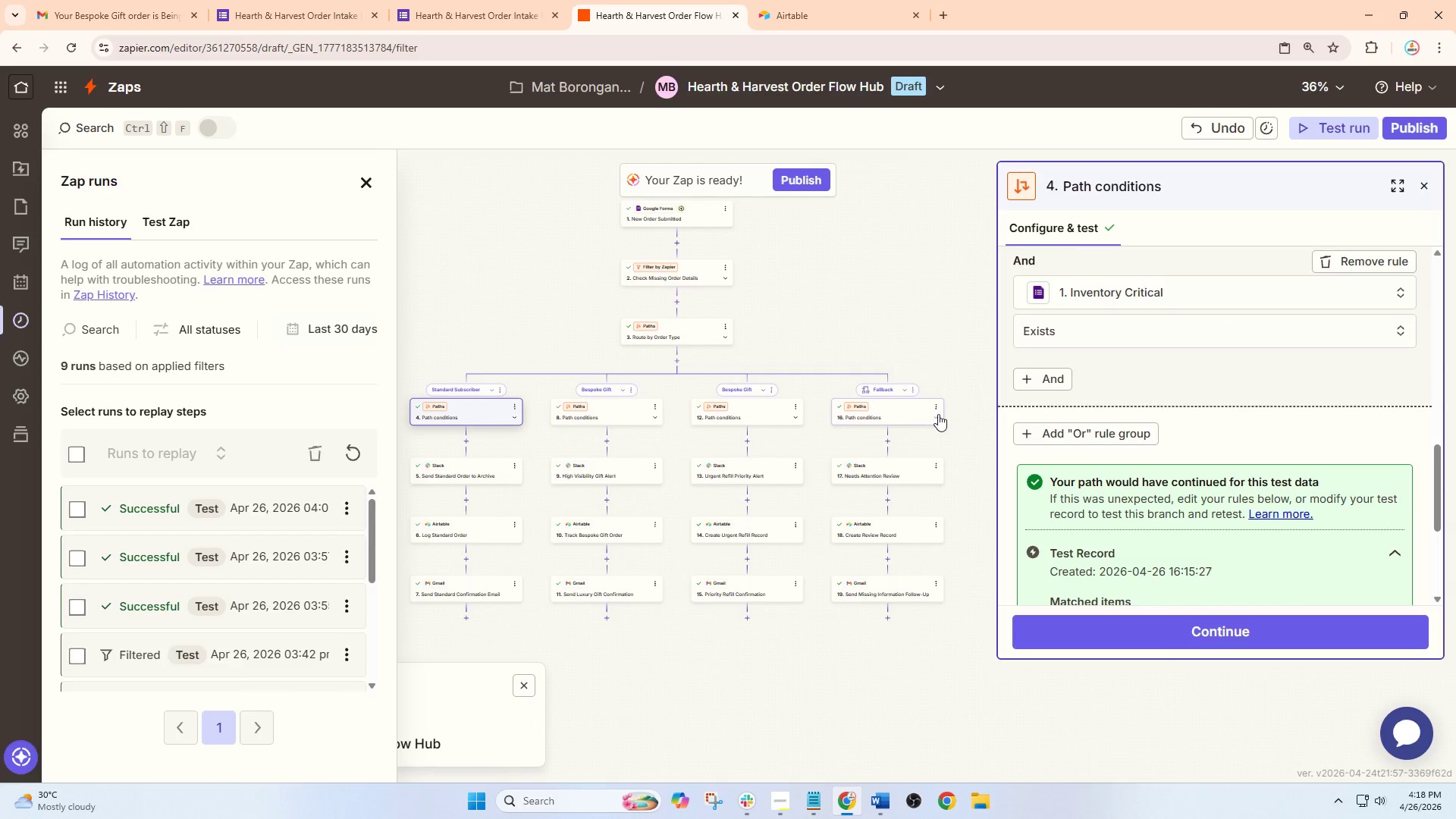 
left_click([913, 417])
 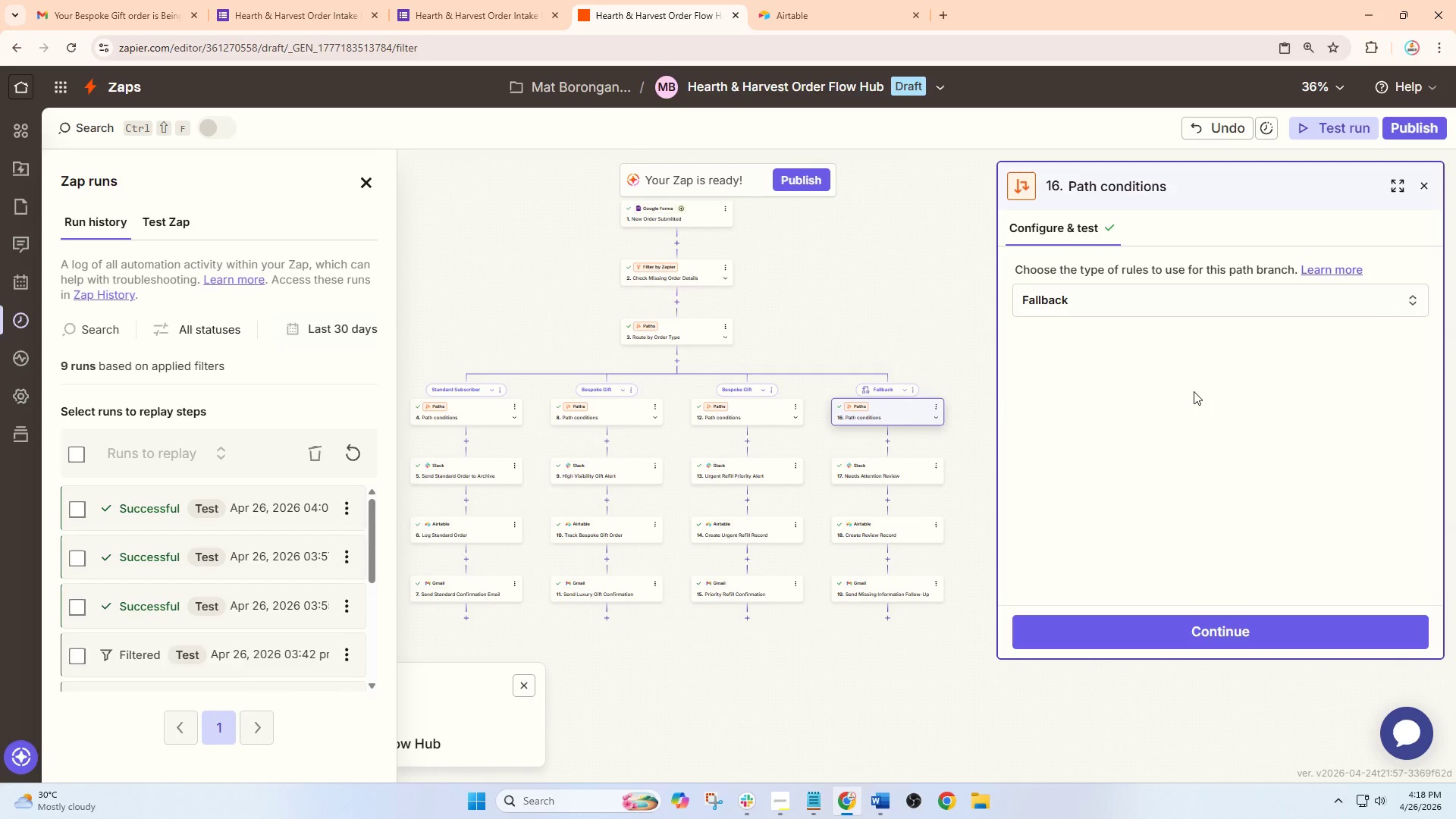 
scroll: coordinate [1138, 416], scroll_direction: up, amount: 1.0
 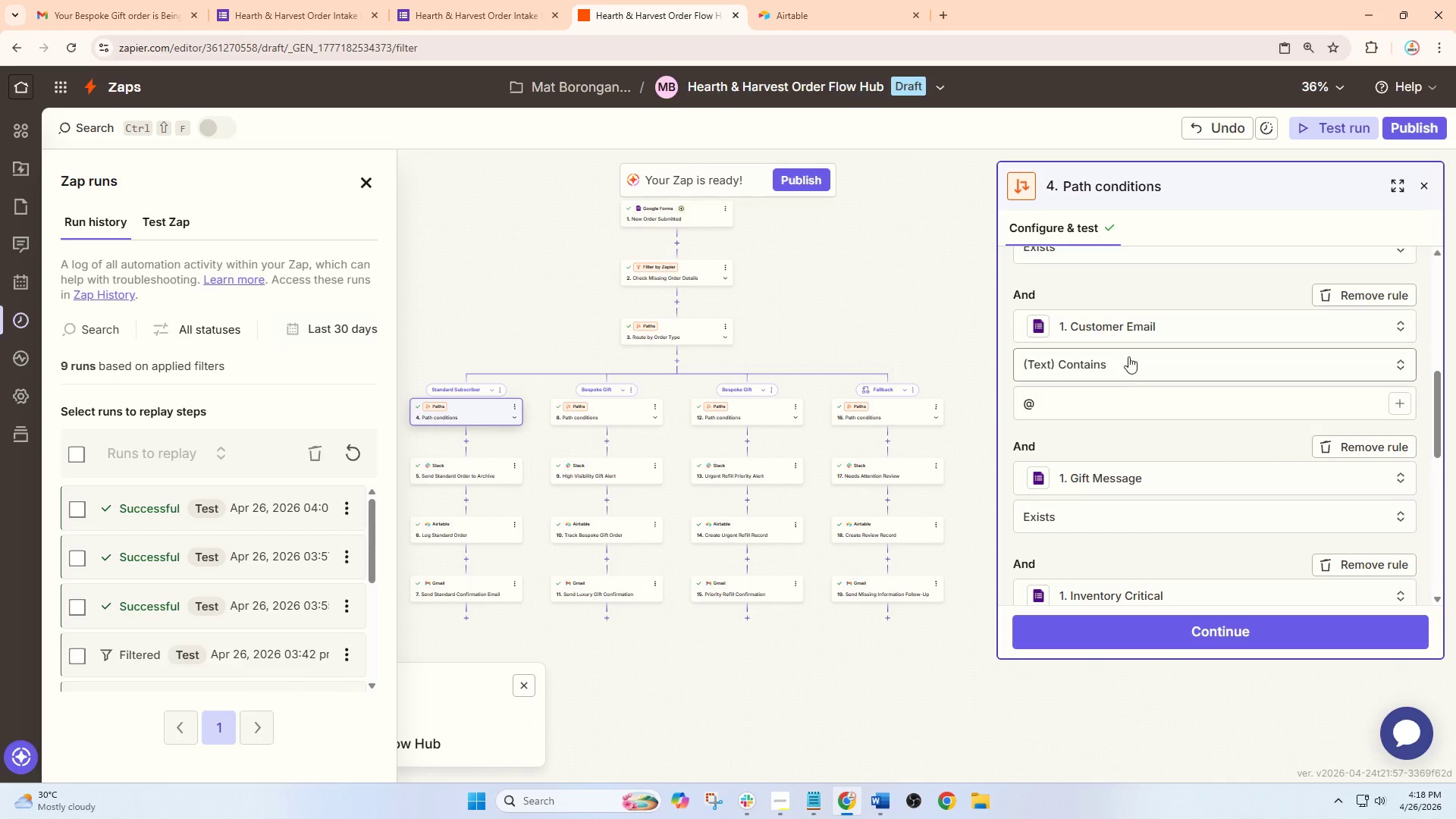 
scroll: coordinate [1102, 423], scroll_direction: down, amount: 3.0
 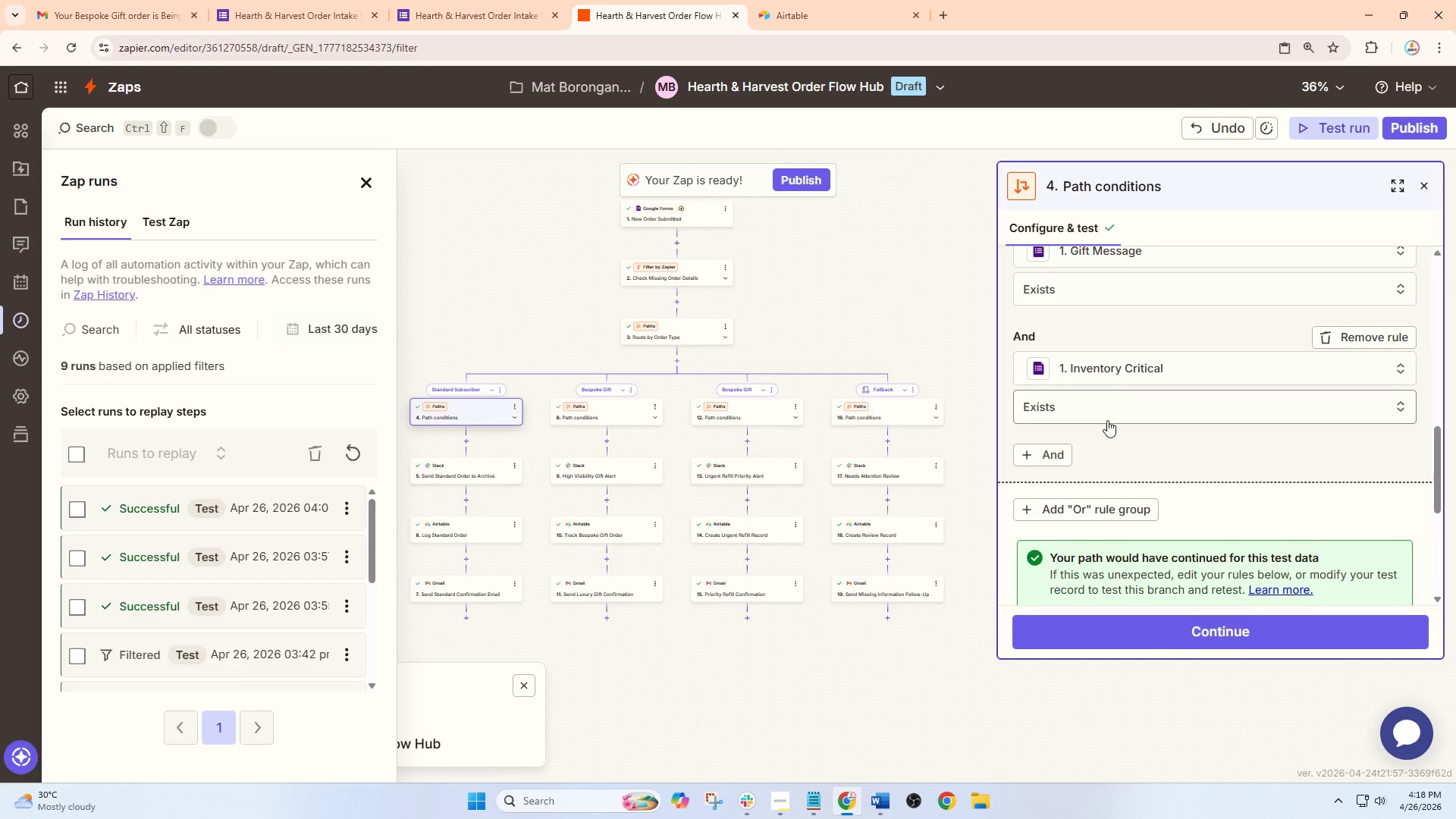 
left_click([895, 472])
 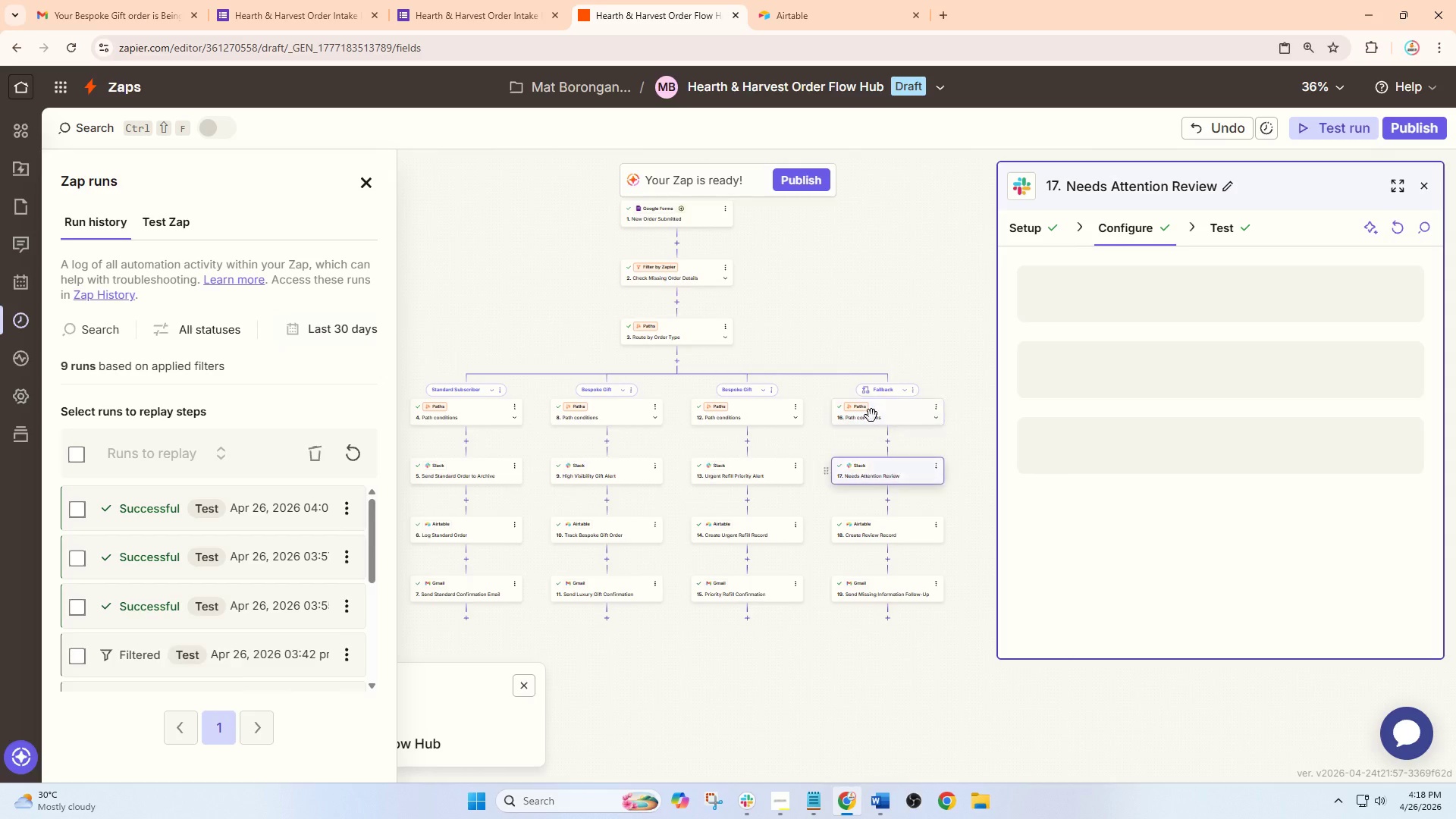 
left_click_drag(start_coordinate=[840, 328], to_coordinate=[853, 384])
 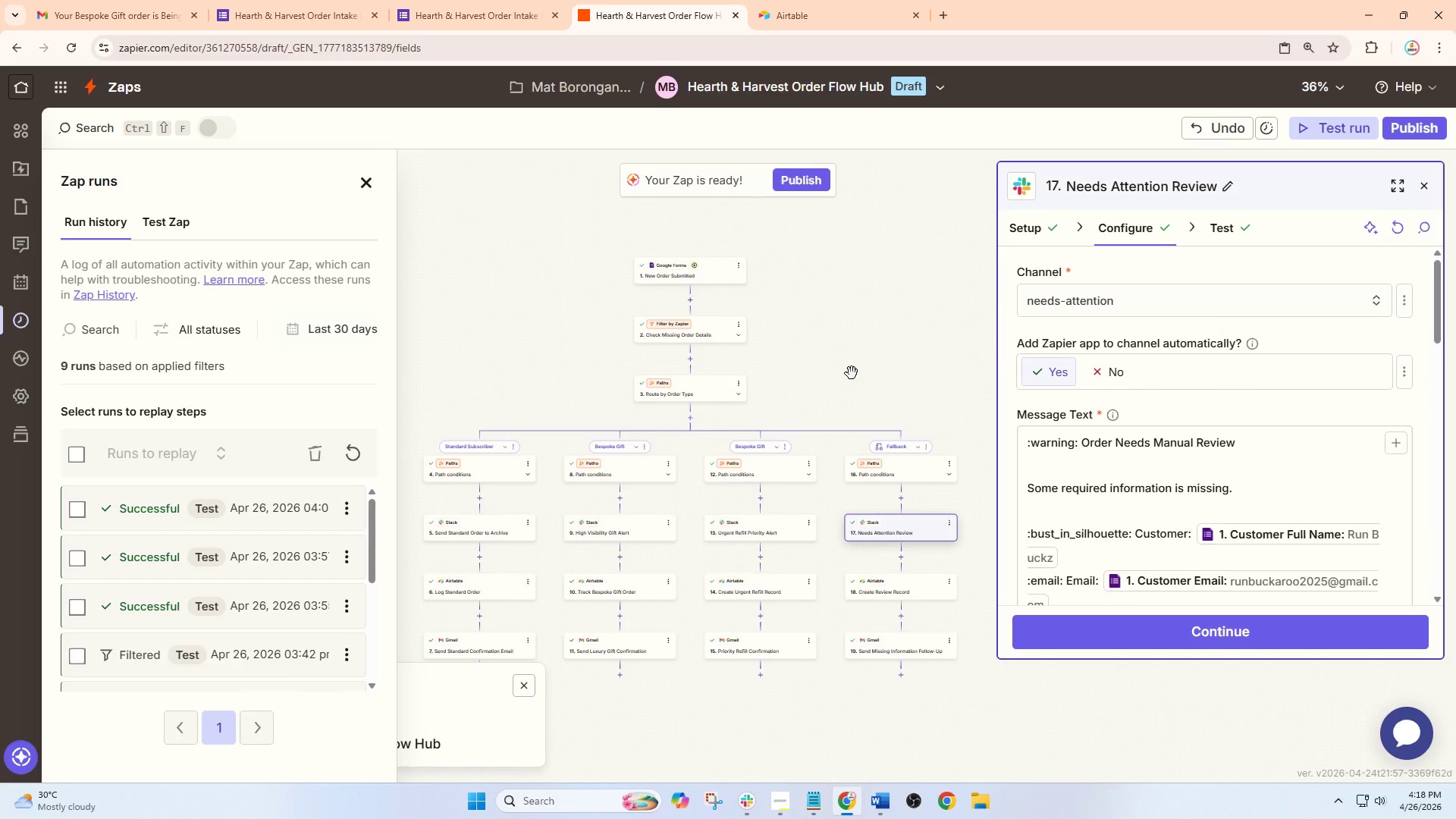 
scroll: coordinate [1125, 418], scroll_direction: down, amount: 1.0
 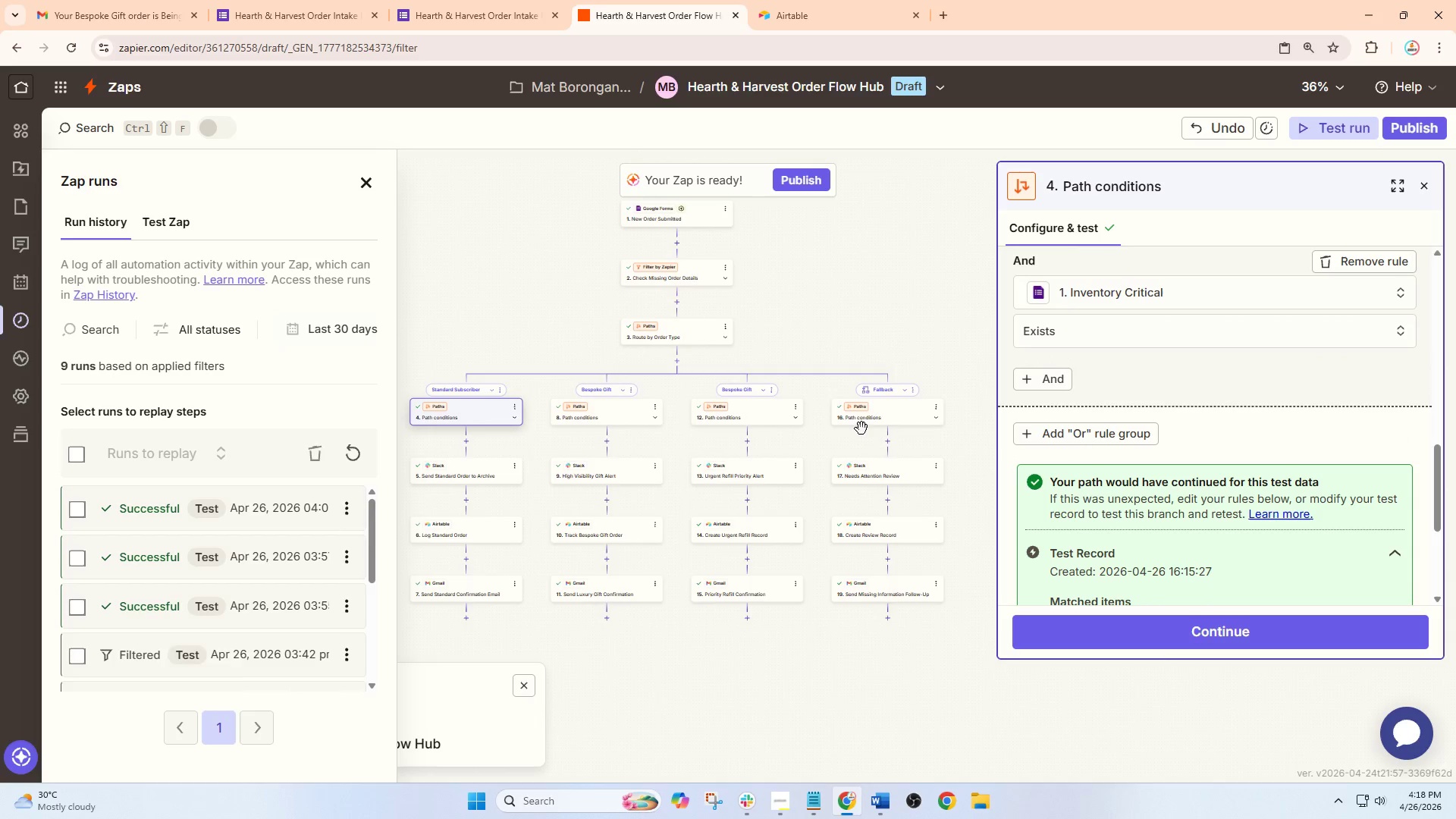 
hold_key(key=ControlLeft, duration=0.61)
 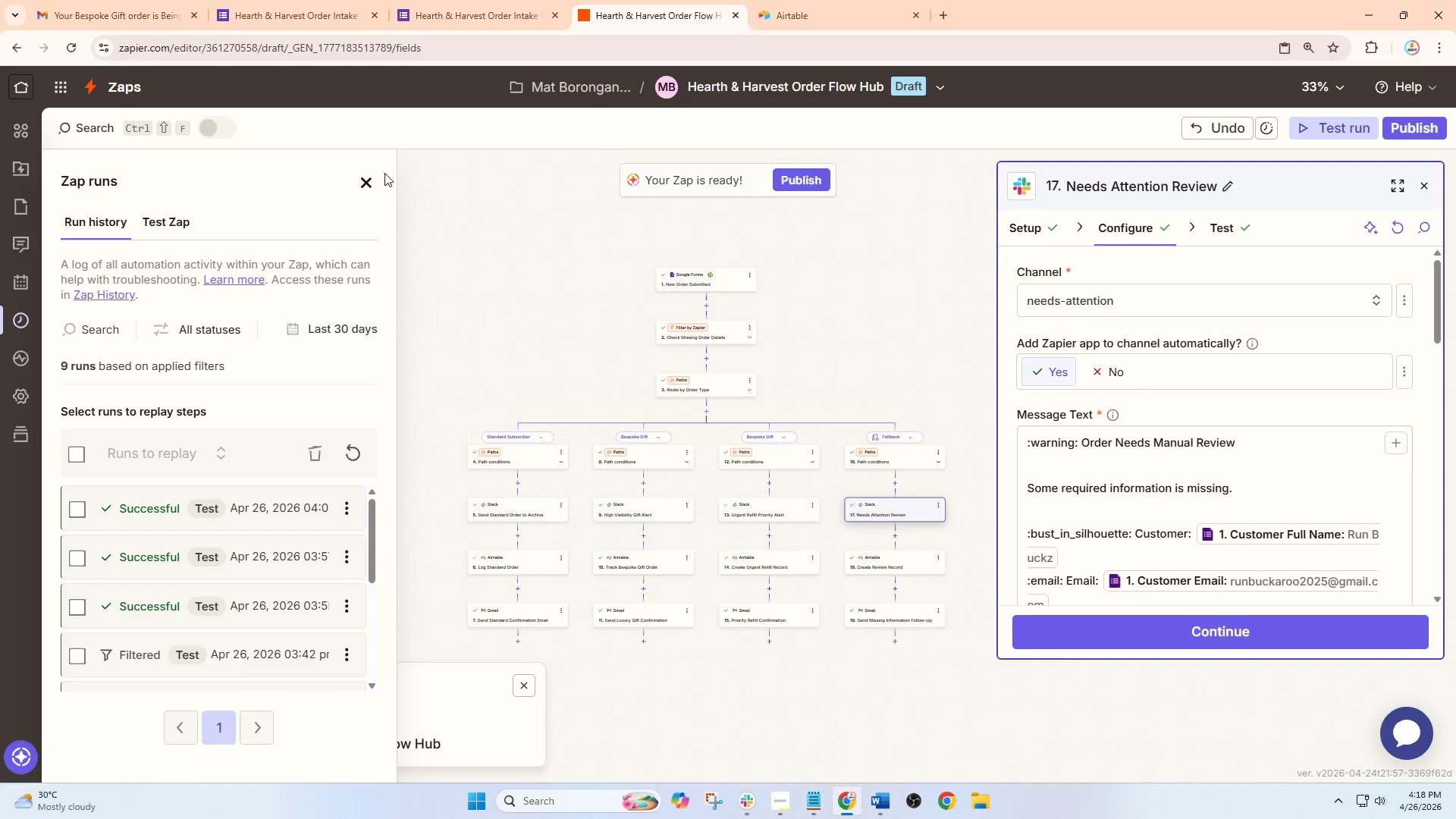 
hold_key(key=ControlLeft, duration=1.84)
left_click([369, 180])
 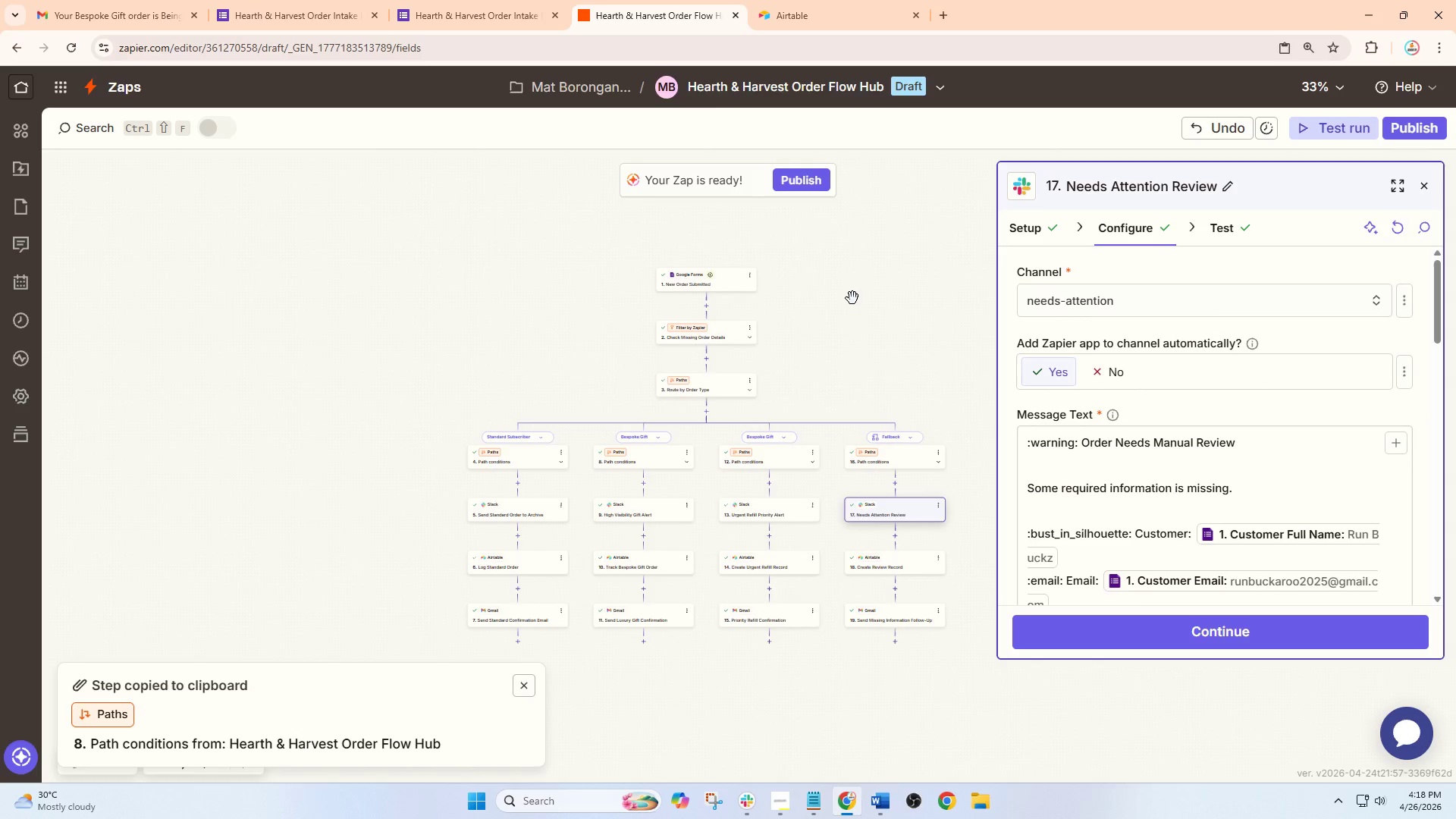 
scroll: coordinate [1186, 392], scroll_direction: down, amount: 2.0
 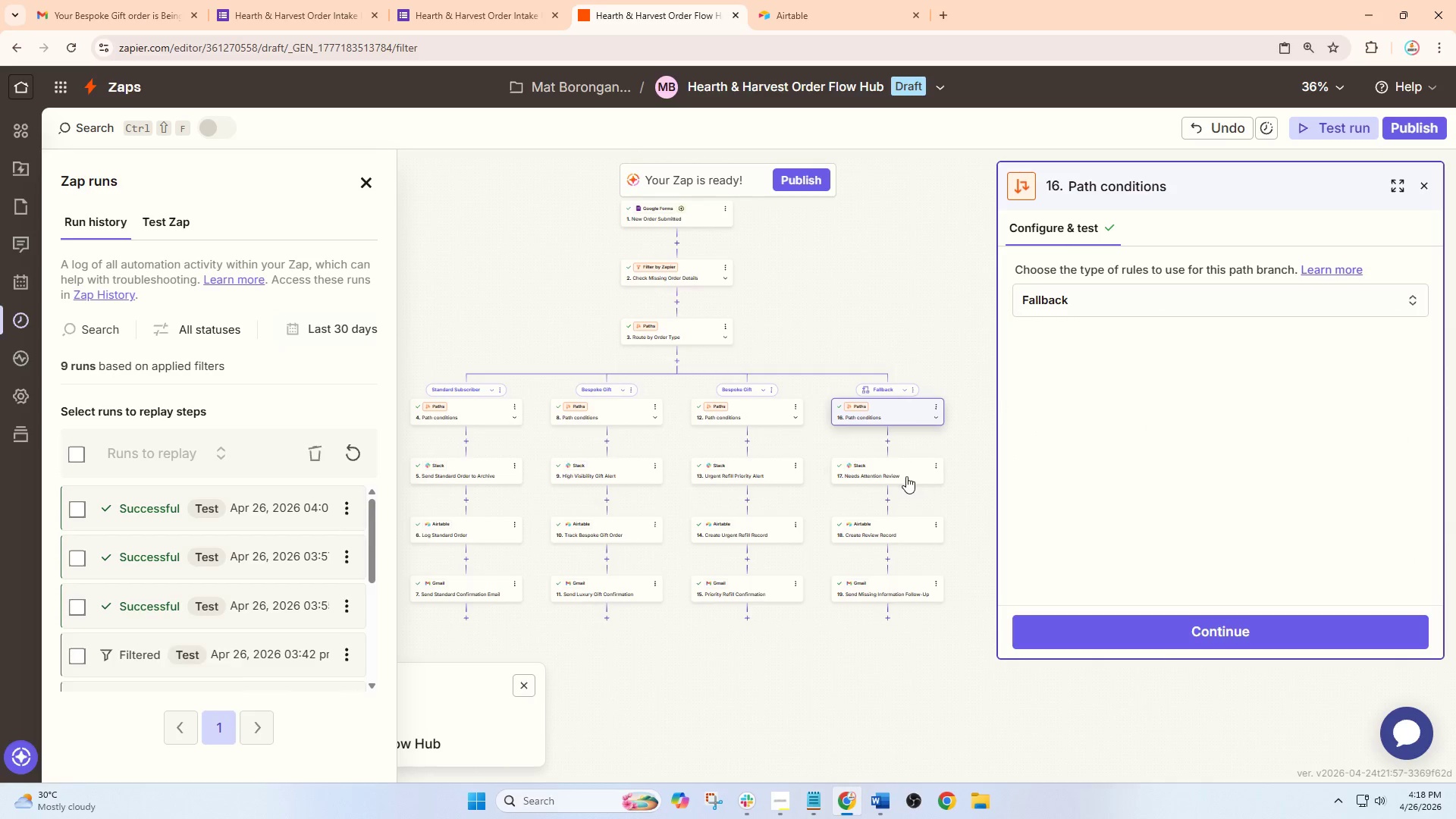 
left_click_drag(start_coordinate=[846, 351], to_coordinate=[769, 236])
 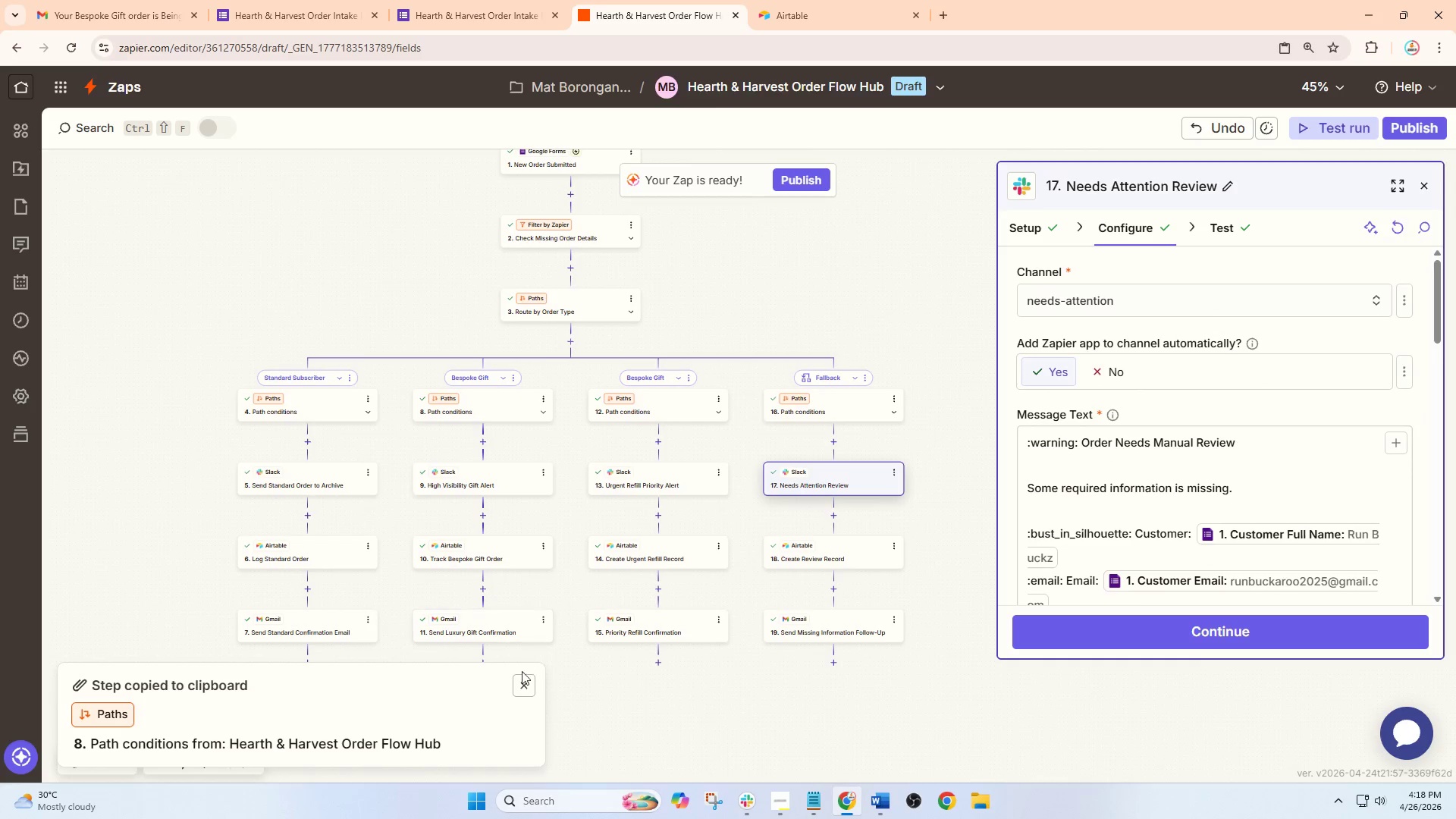 
left_click([519, 676])
 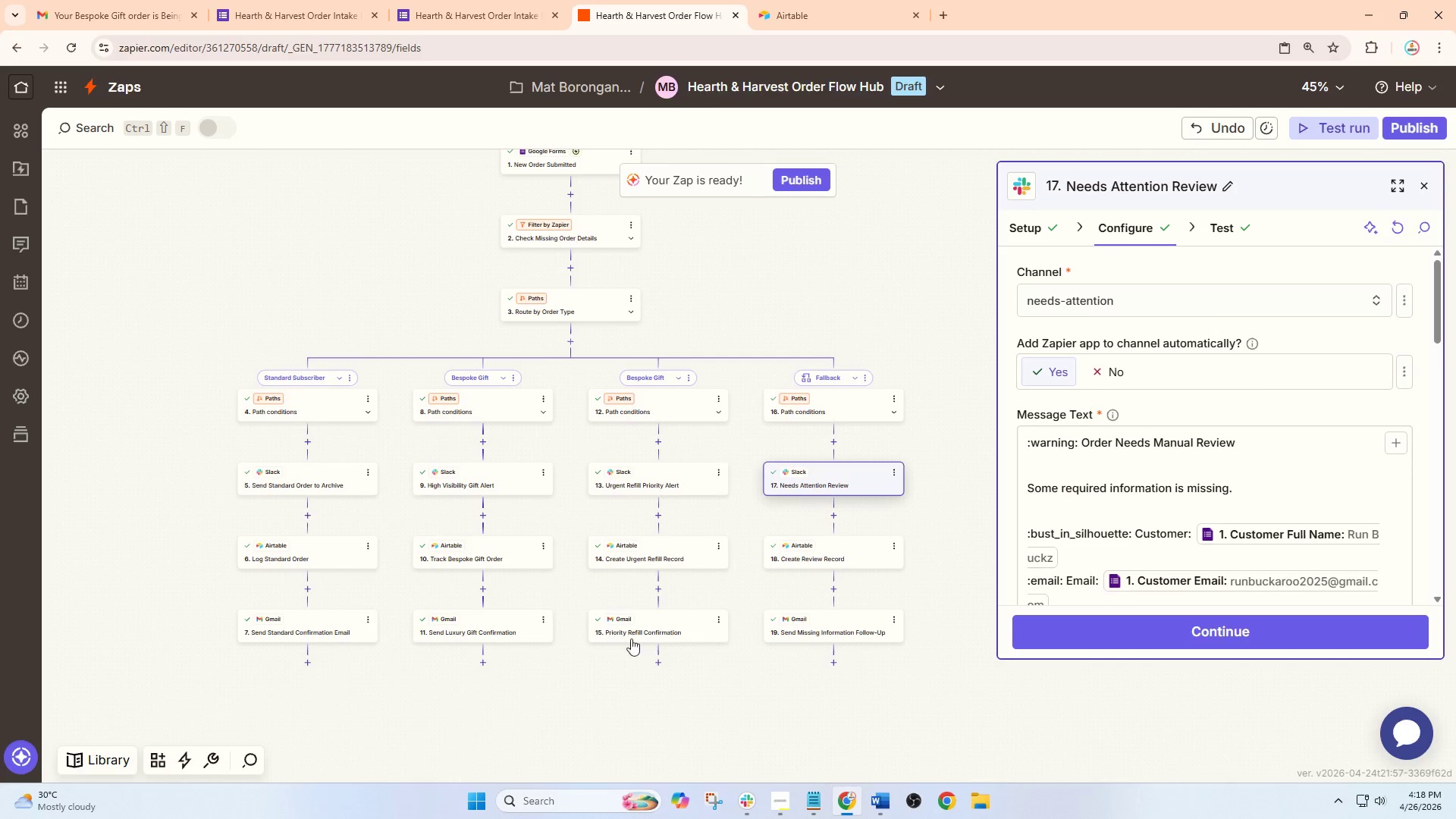 
hold_key(key=ControlLeft, duration=0.88)
 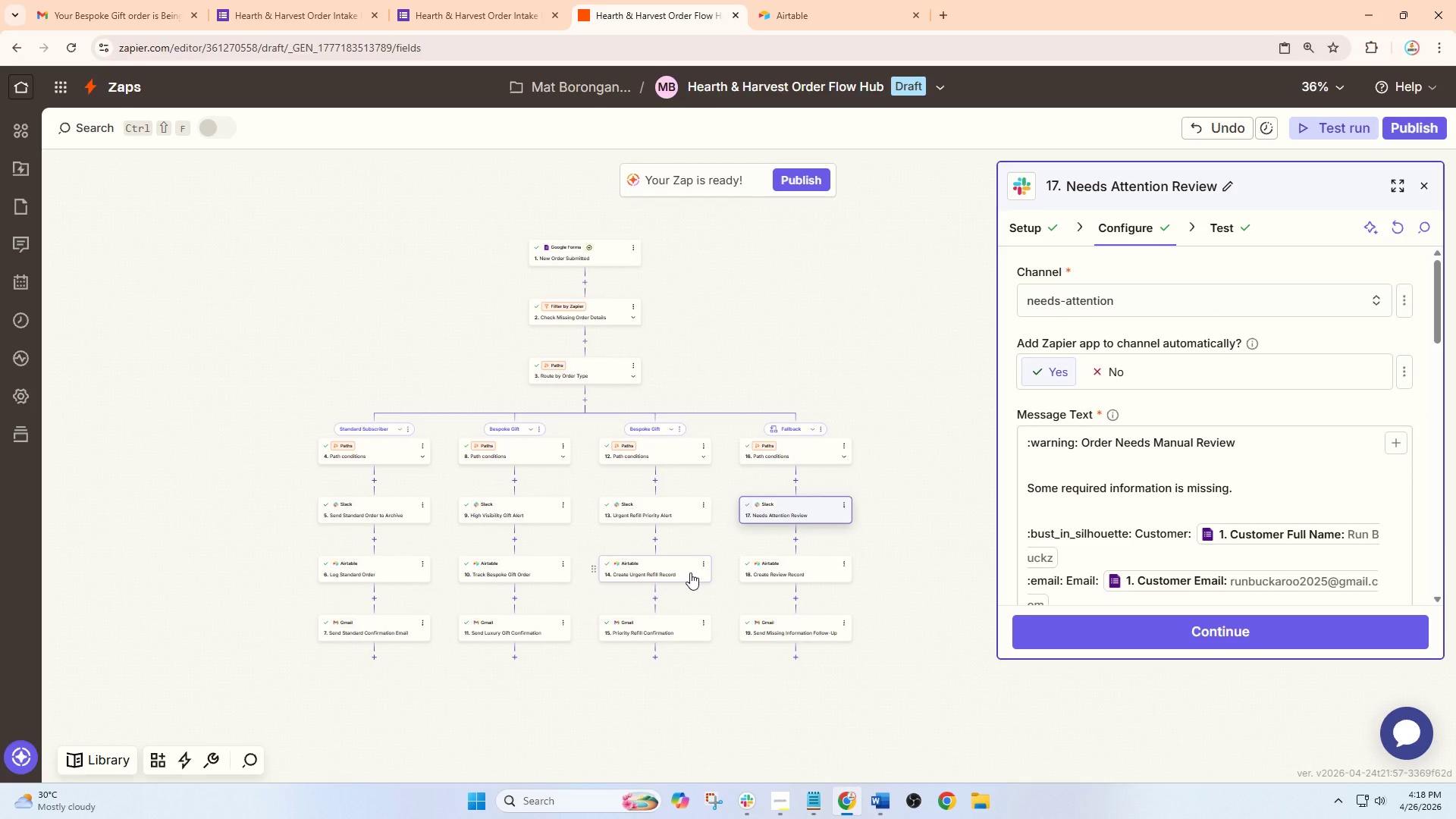 
scroll: coordinate [845, 356], scroll_direction: down, amount: 1.0
 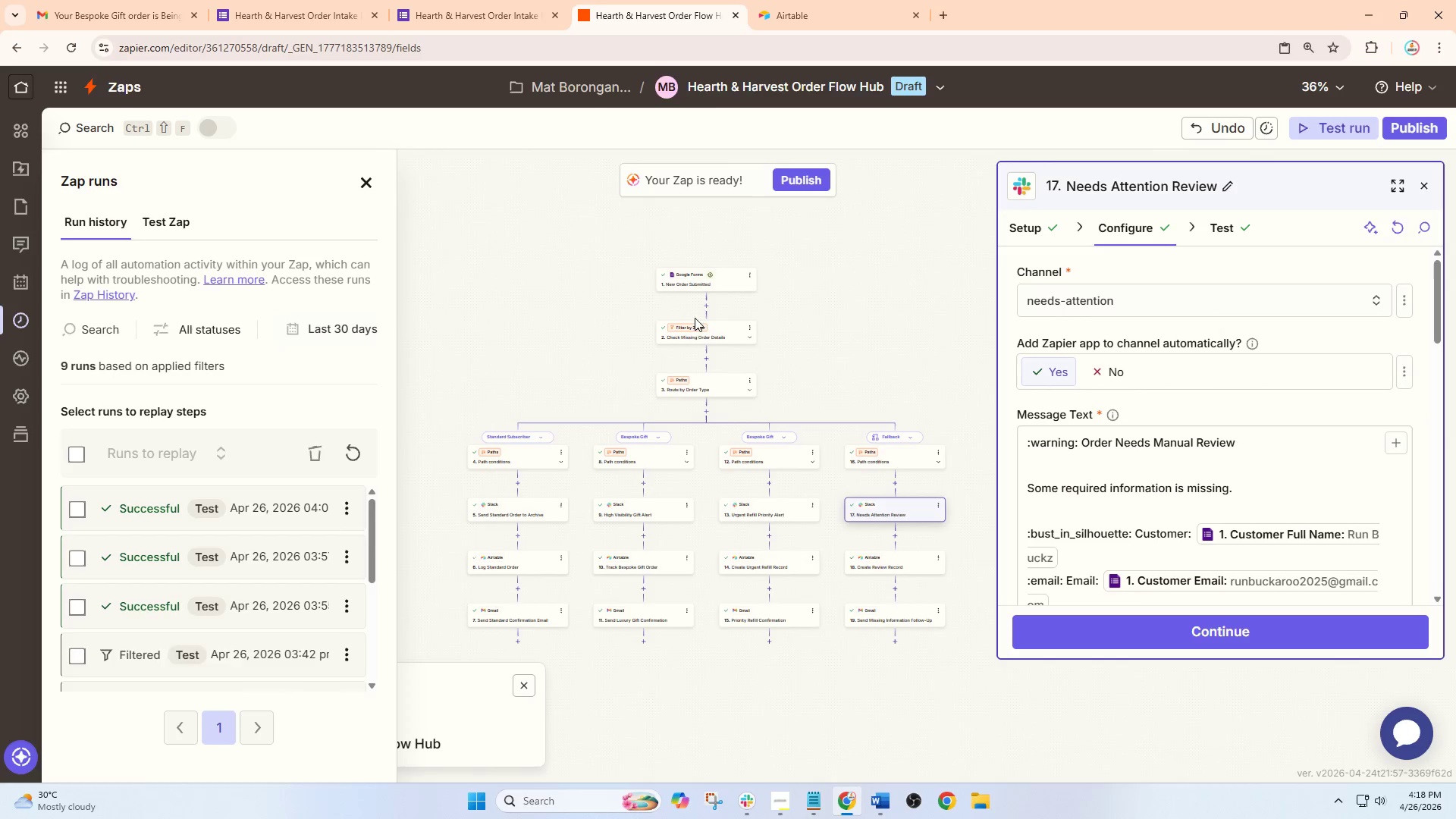 
scroll: coordinate [856, 298], scroll_direction: up, amount: 3.0
 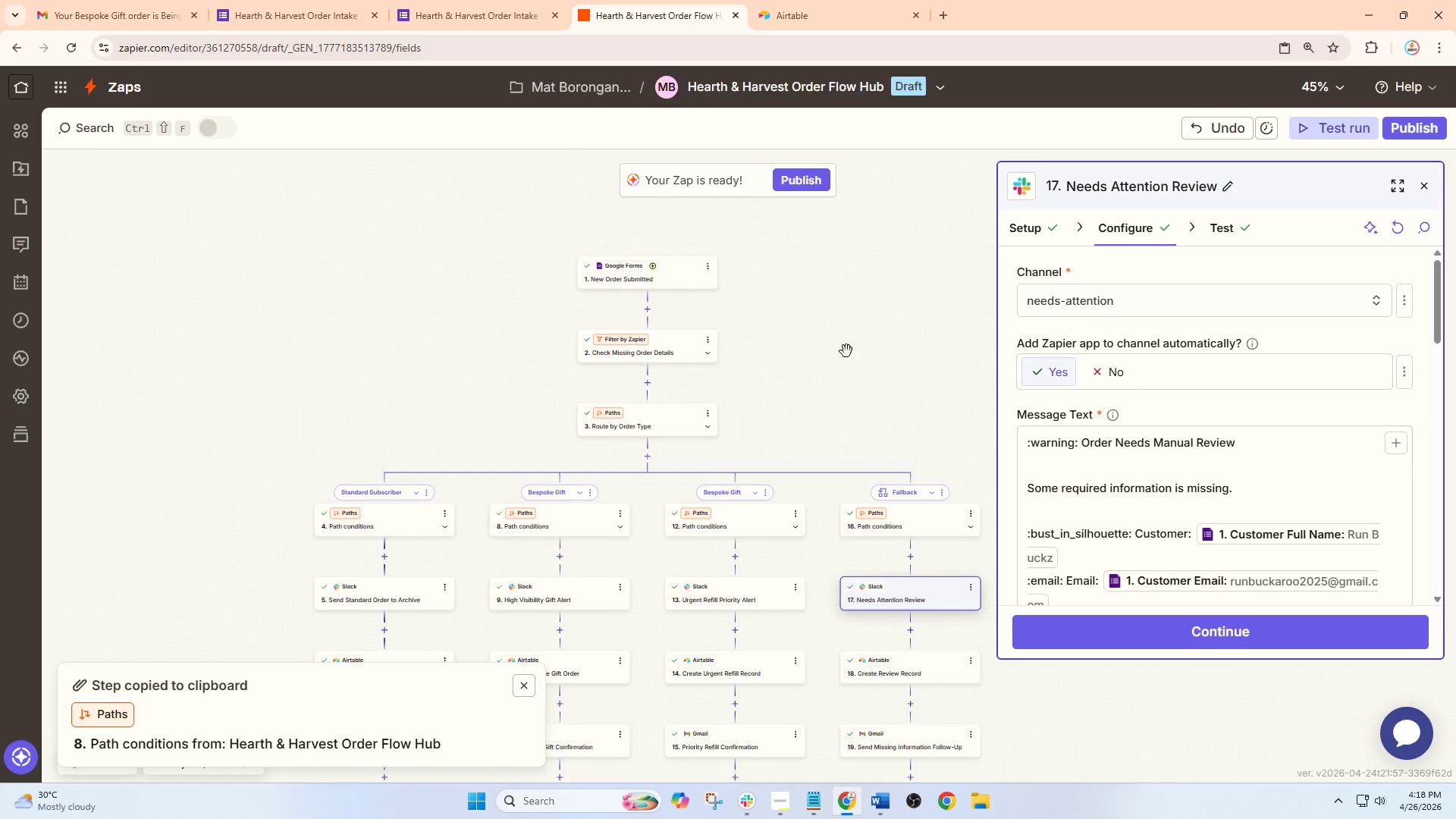 
left_click_drag(start_coordinate=[819, 280], to_coordinate=[870, 269])
 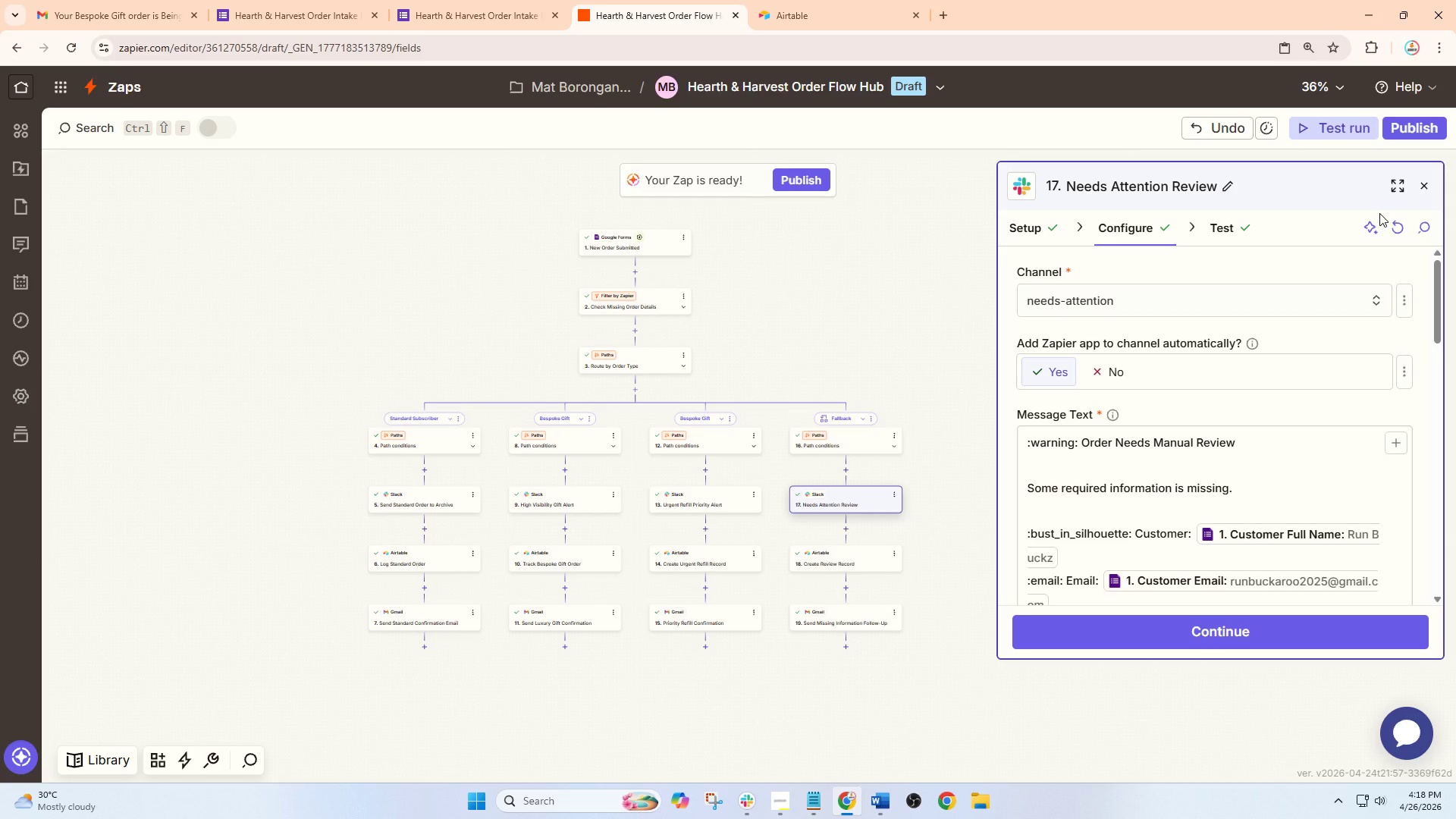 
scroll: coordinate [643, 636], scroll_direction: down, amount: 2.0
 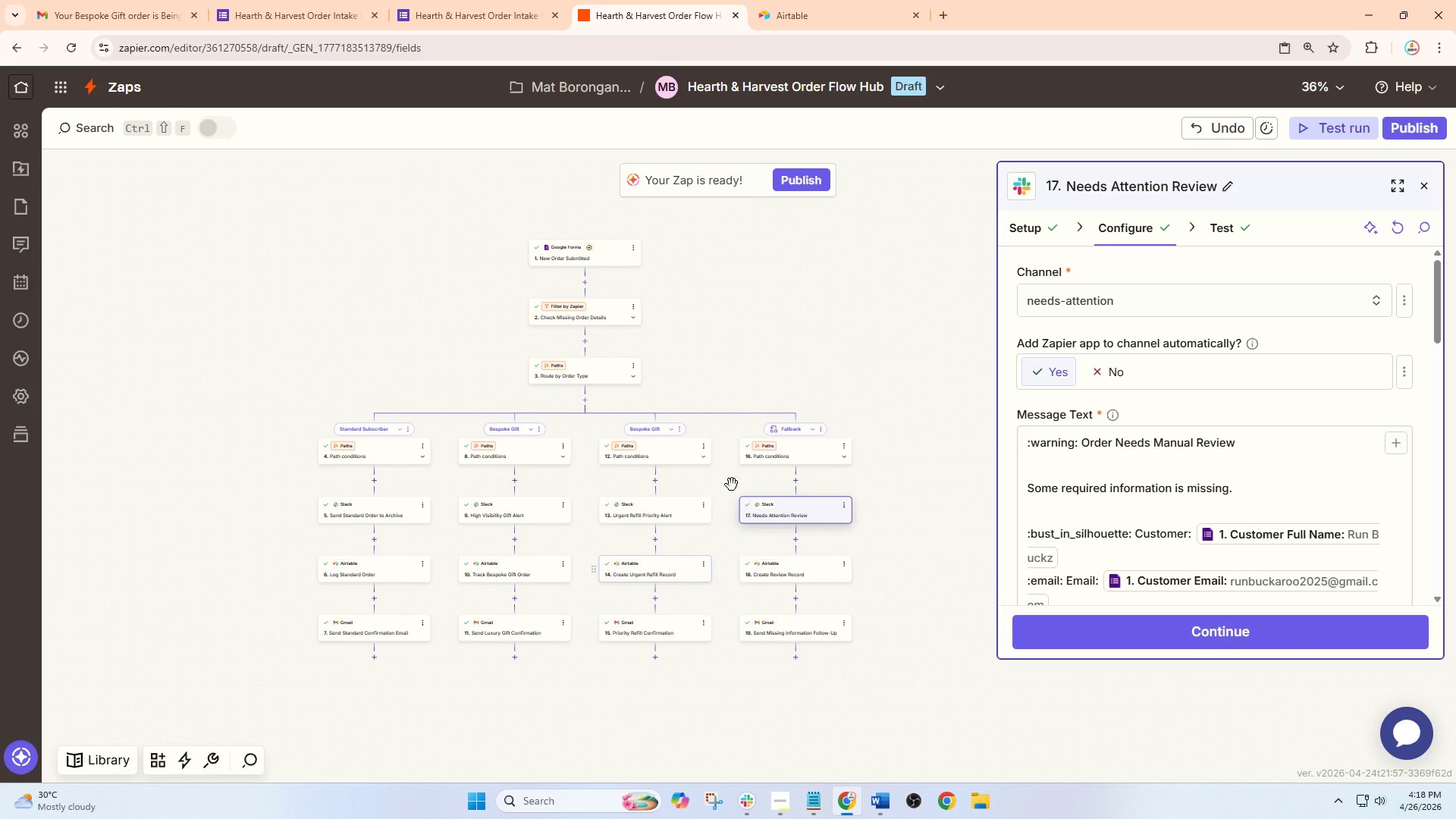 
left_click([780, 0])
 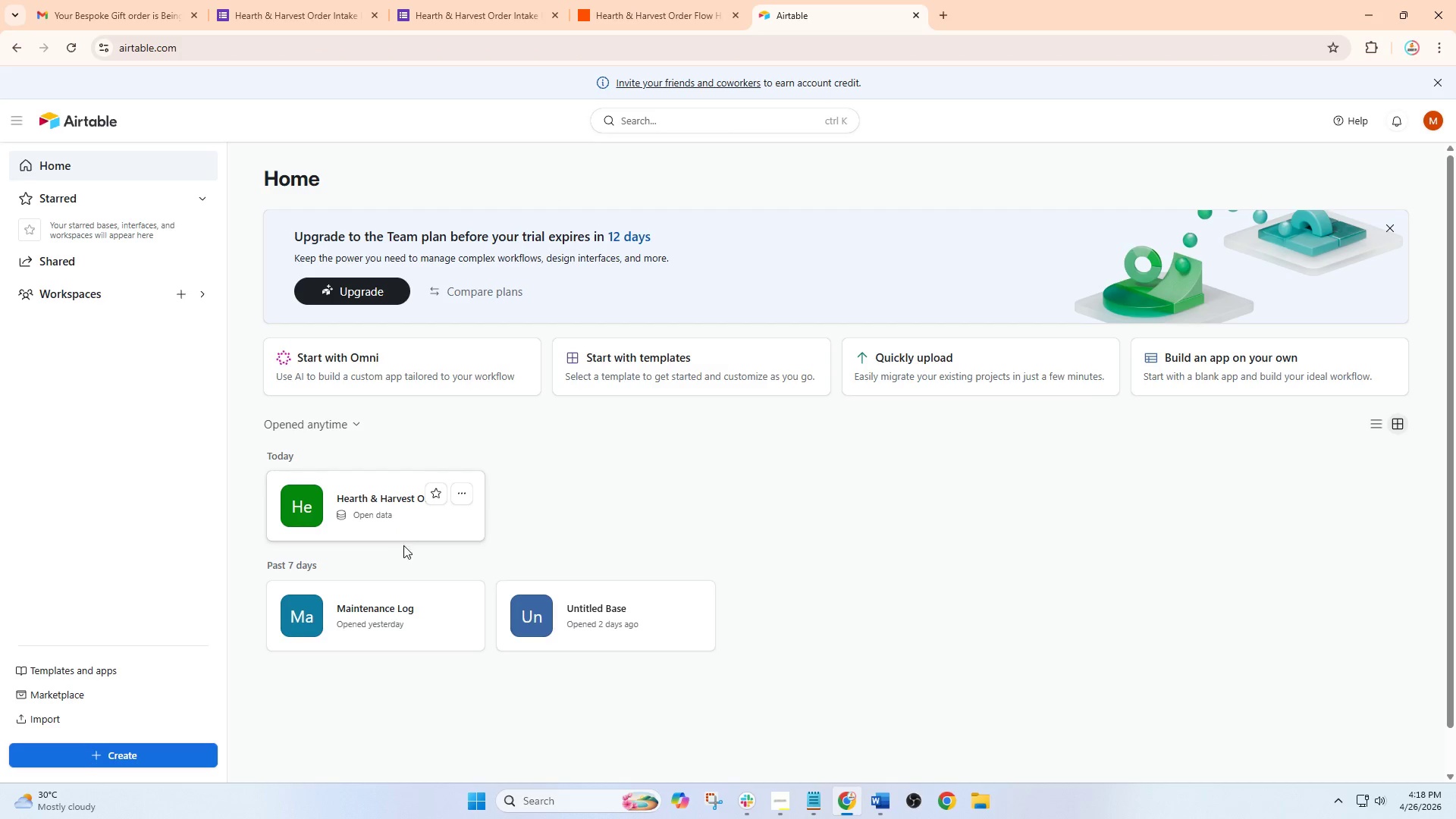 
left_click([357, 510])
 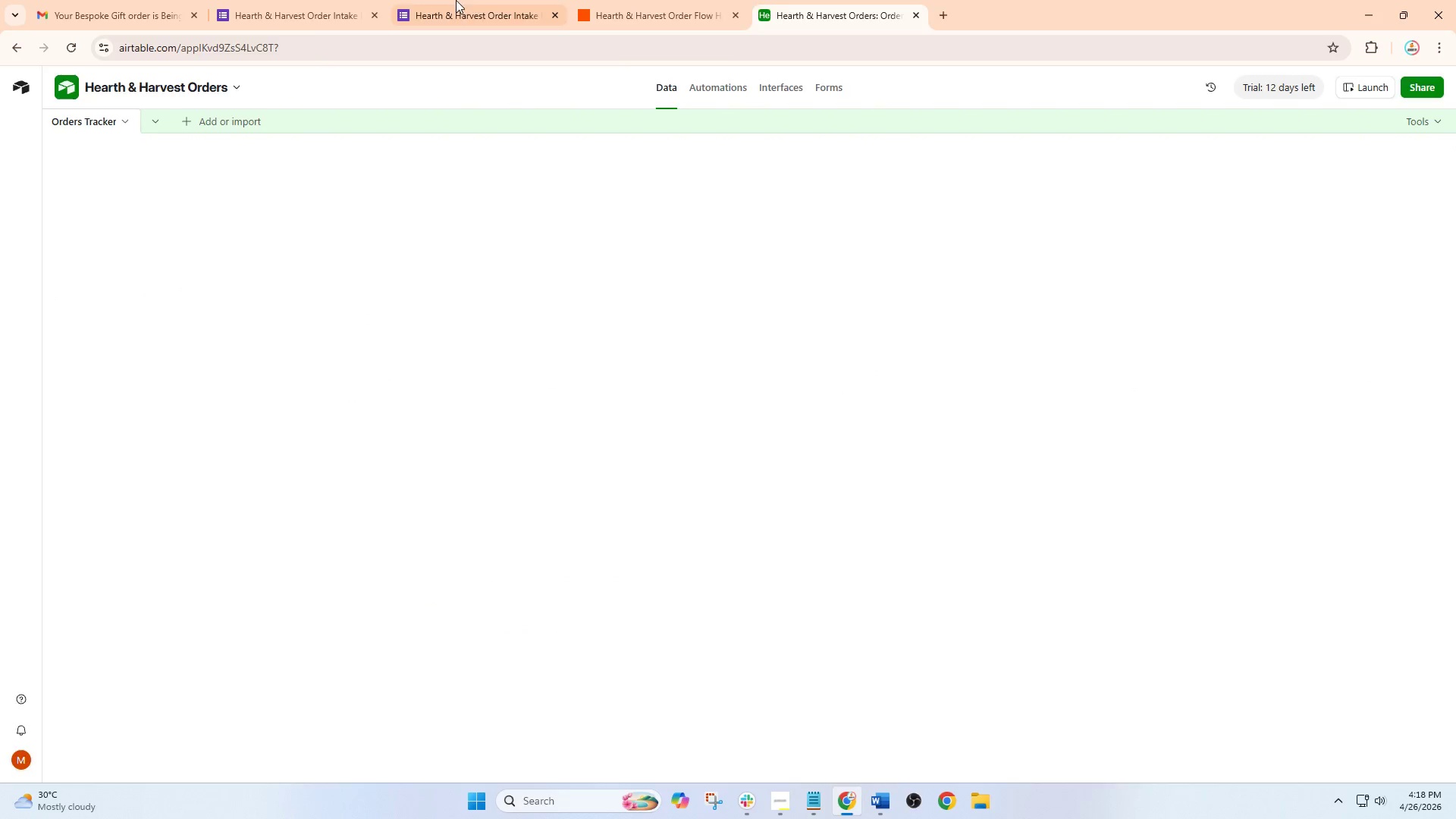 
double_click([312, 0])
 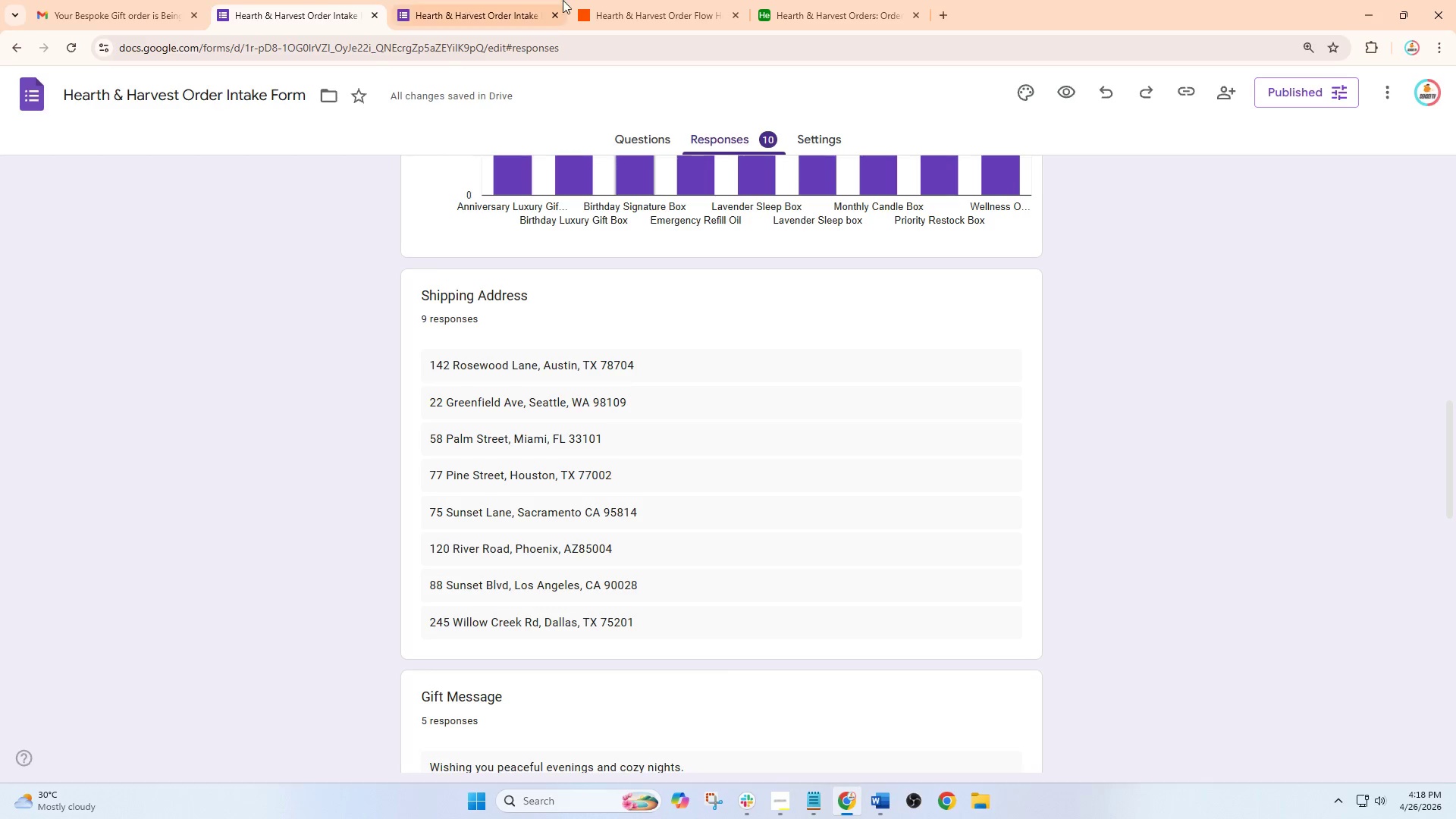 
triple_click([581, 0])
 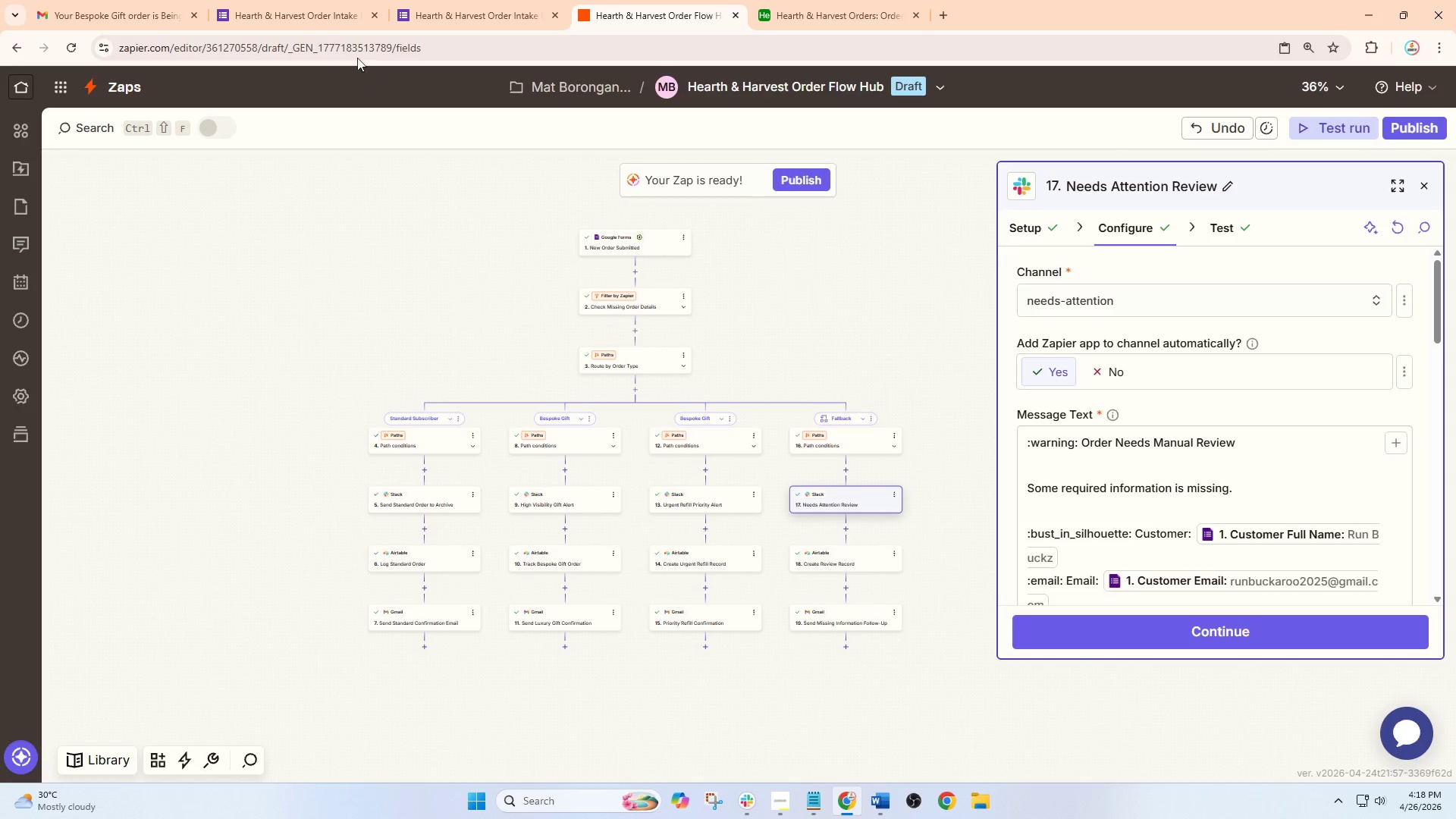 
left_click([299, 0])
 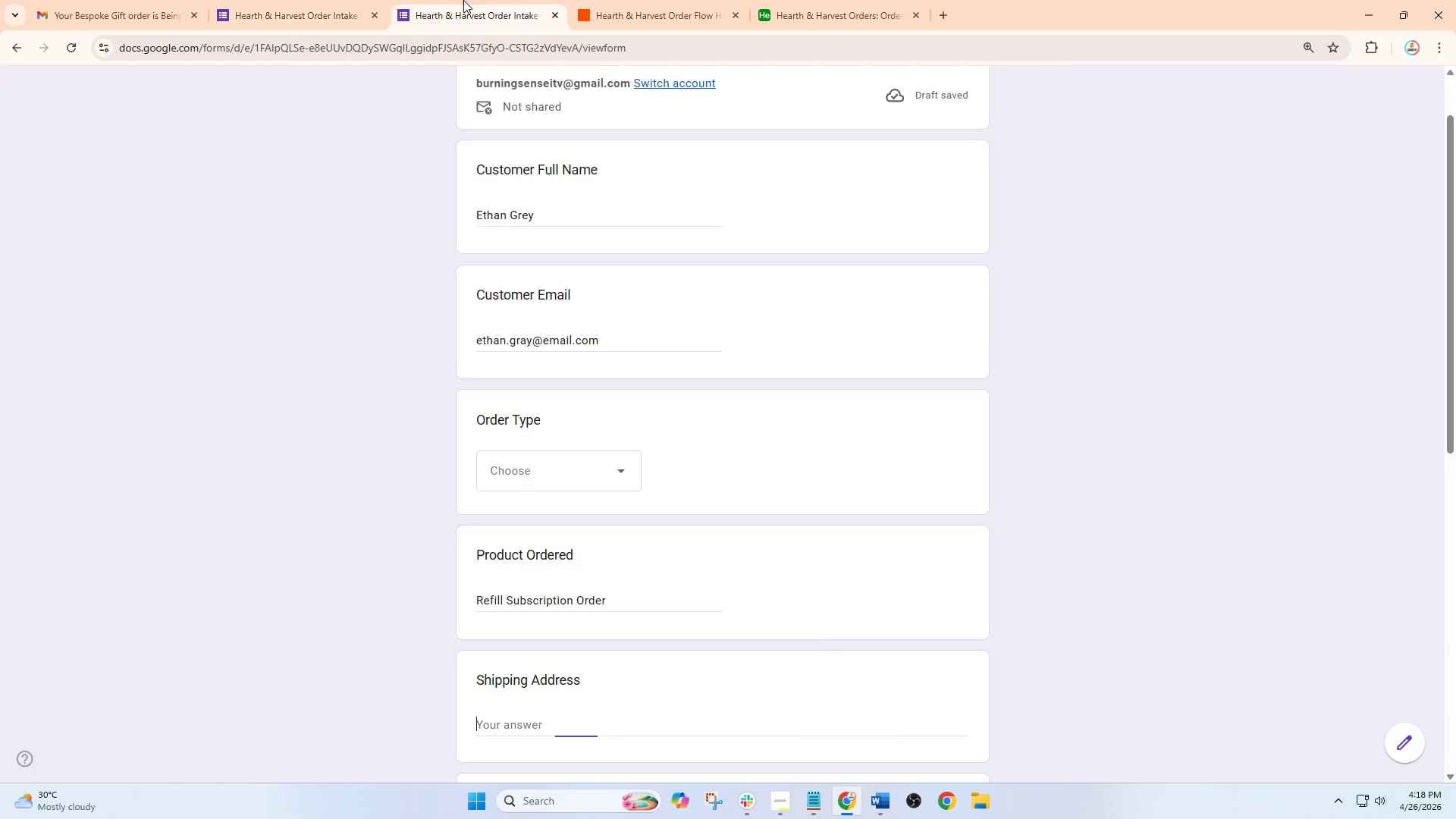 
double_click([293, 0])
 